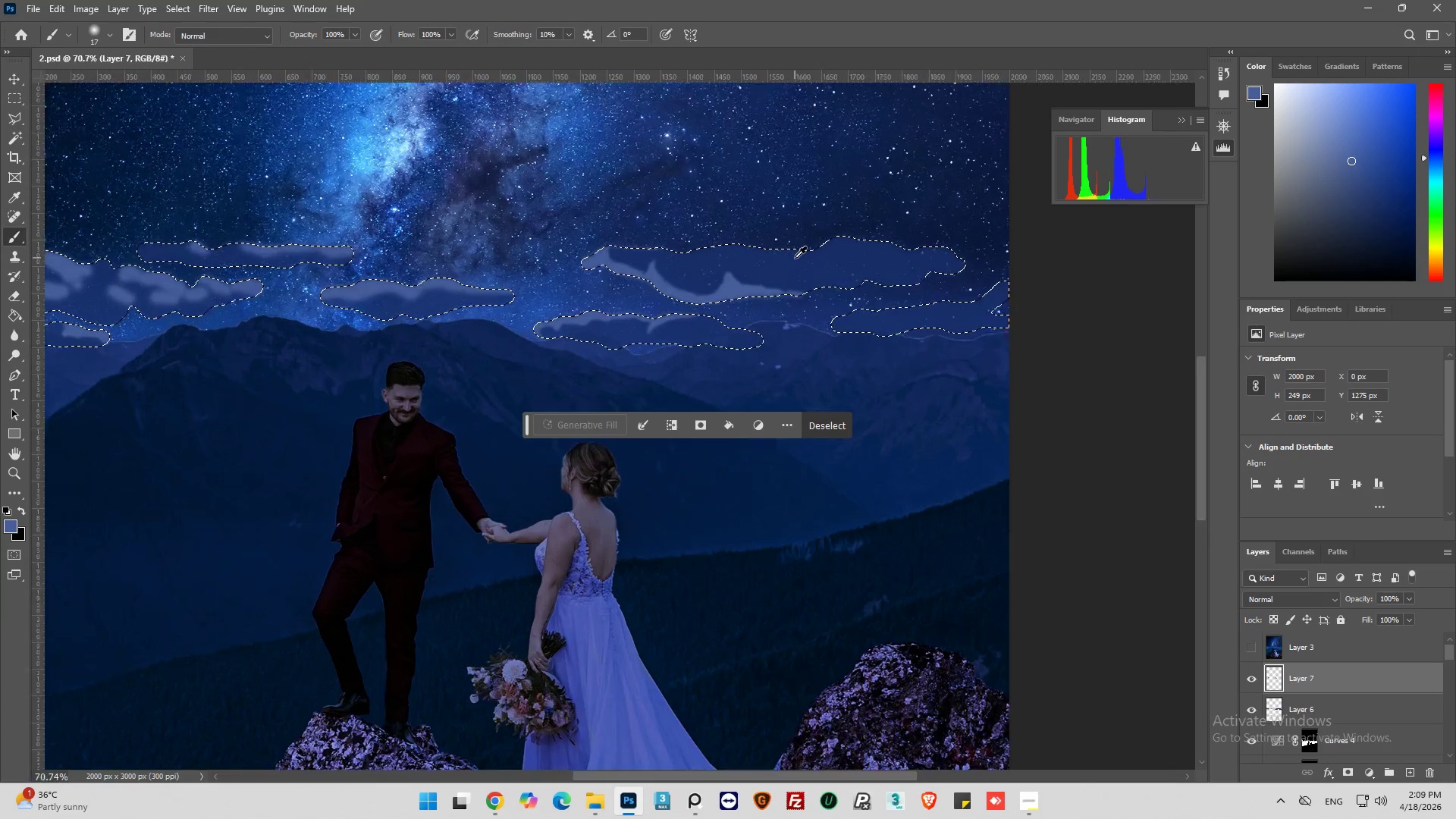 
scroll: coordinate [795, 258], scroll_direction: up, amount: 3.0
 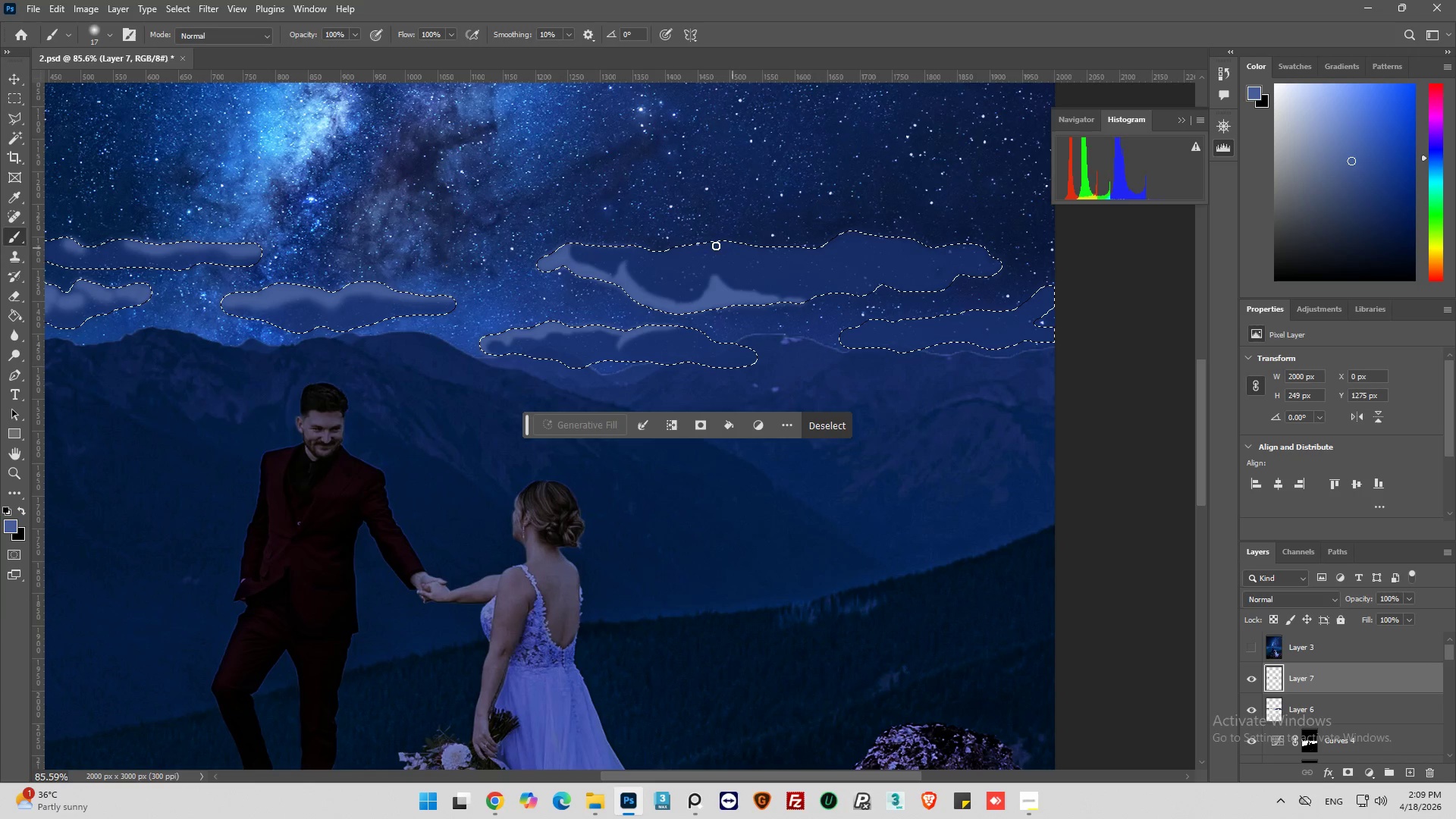 
left_click_drag(start_coordinate=[688, 251], to_coordinate=[663, 249])
 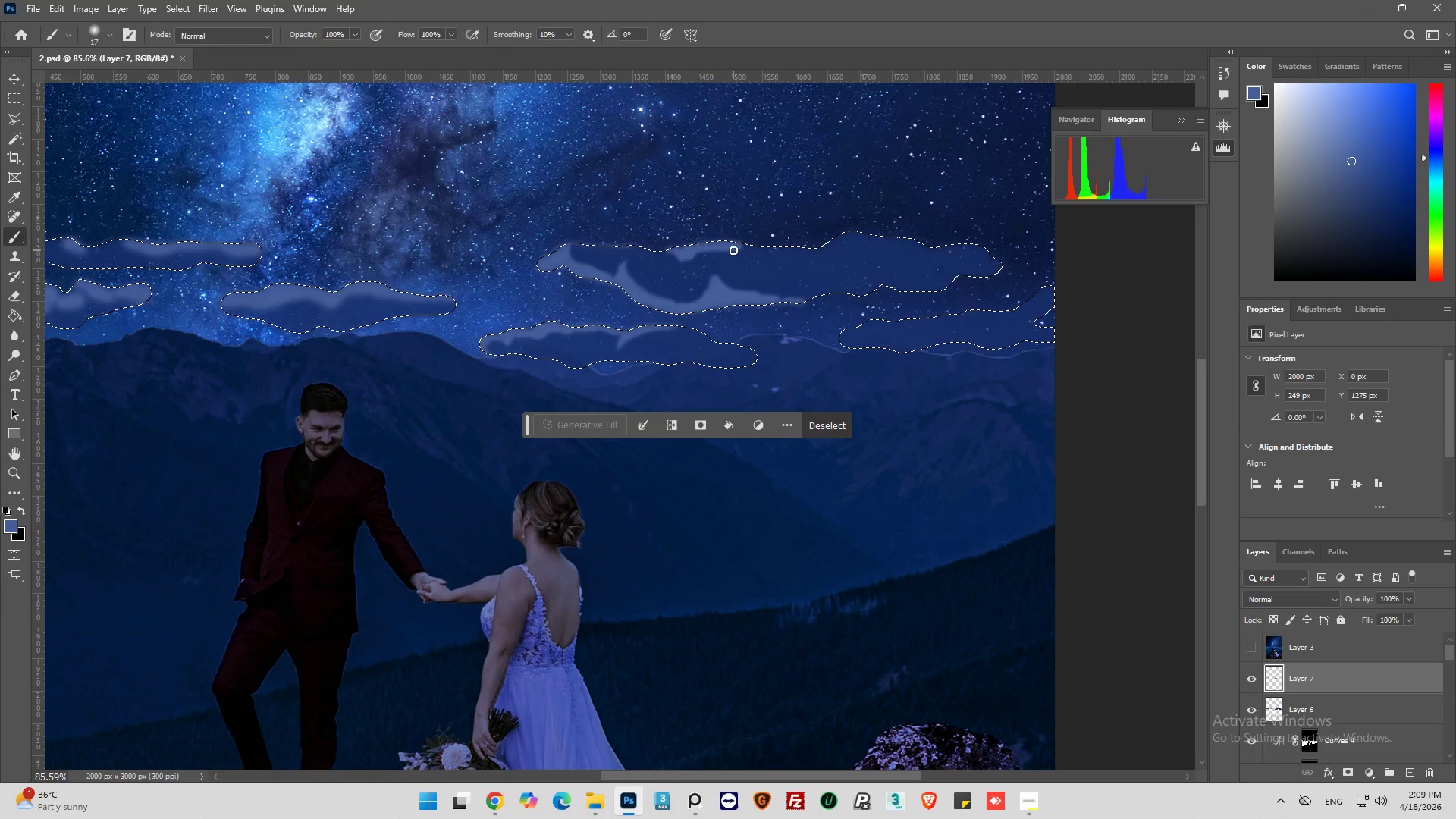 
left_click_drag(start_coordinate=[735, 246], to_coordinate=[818, 237])
 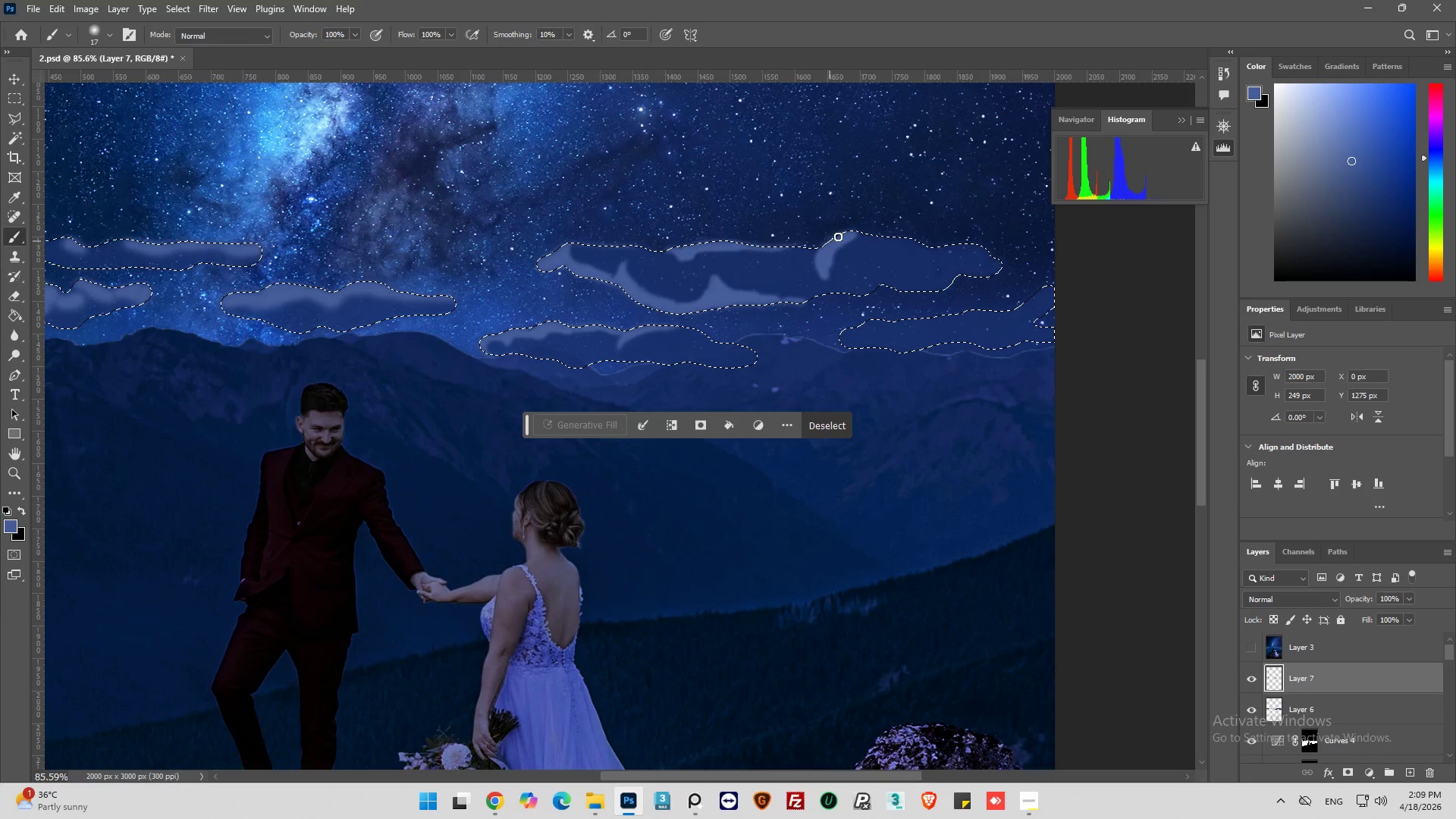 
wait(7.14)
 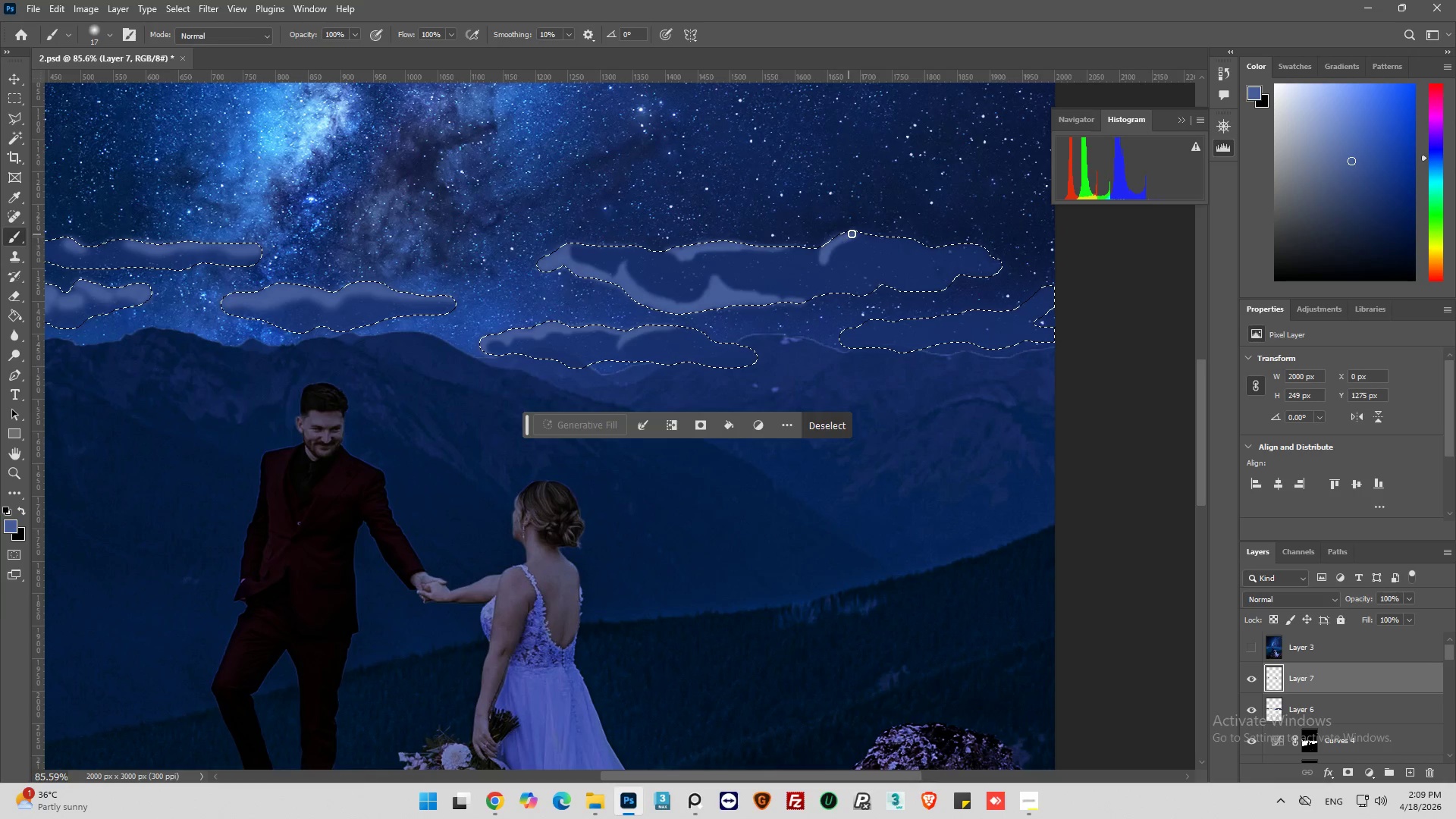 
left_click_drag(start_coordinate=[932, 253], to_coordinate=[946, 249])
 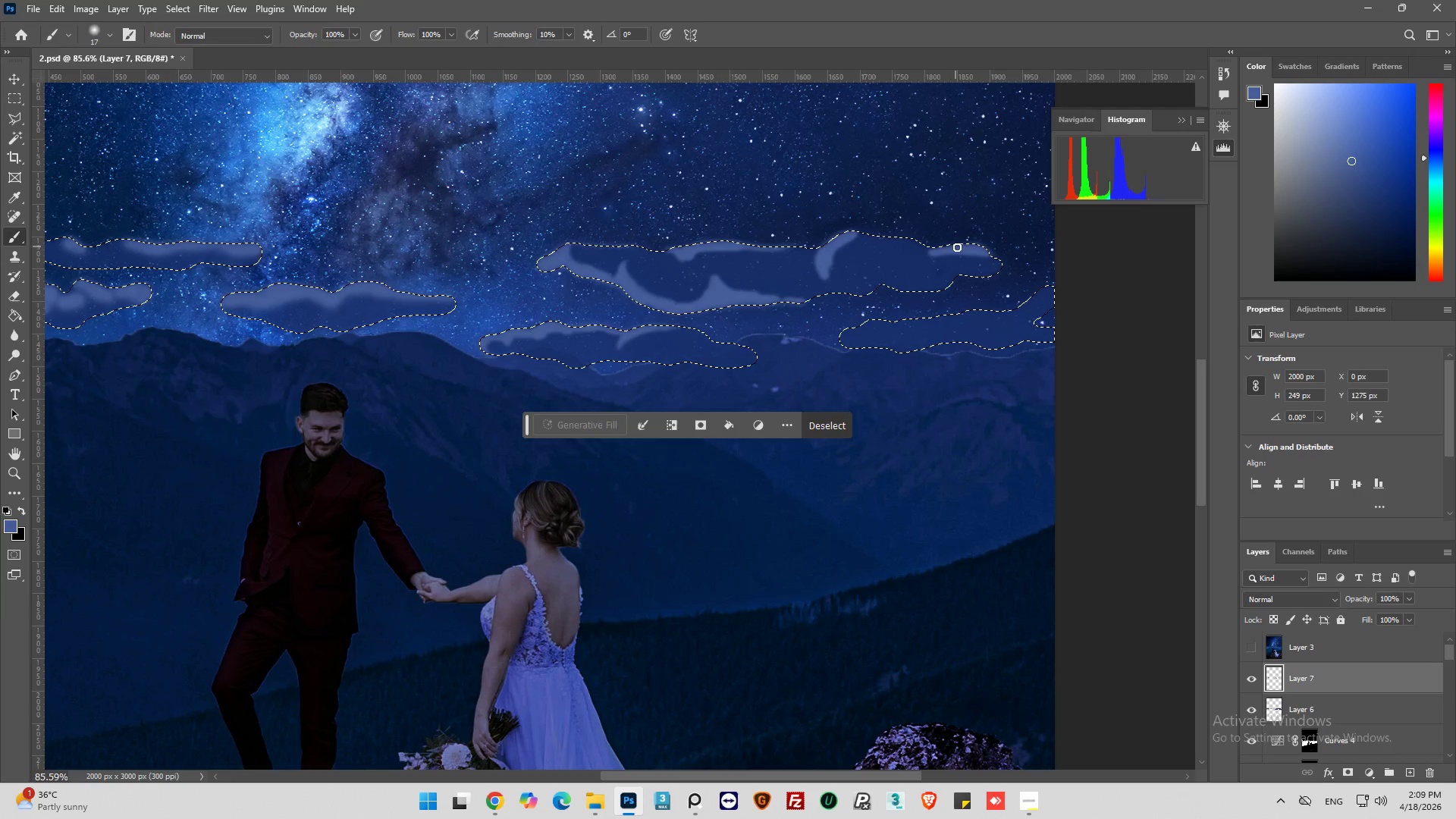 
key(Control+Z)
 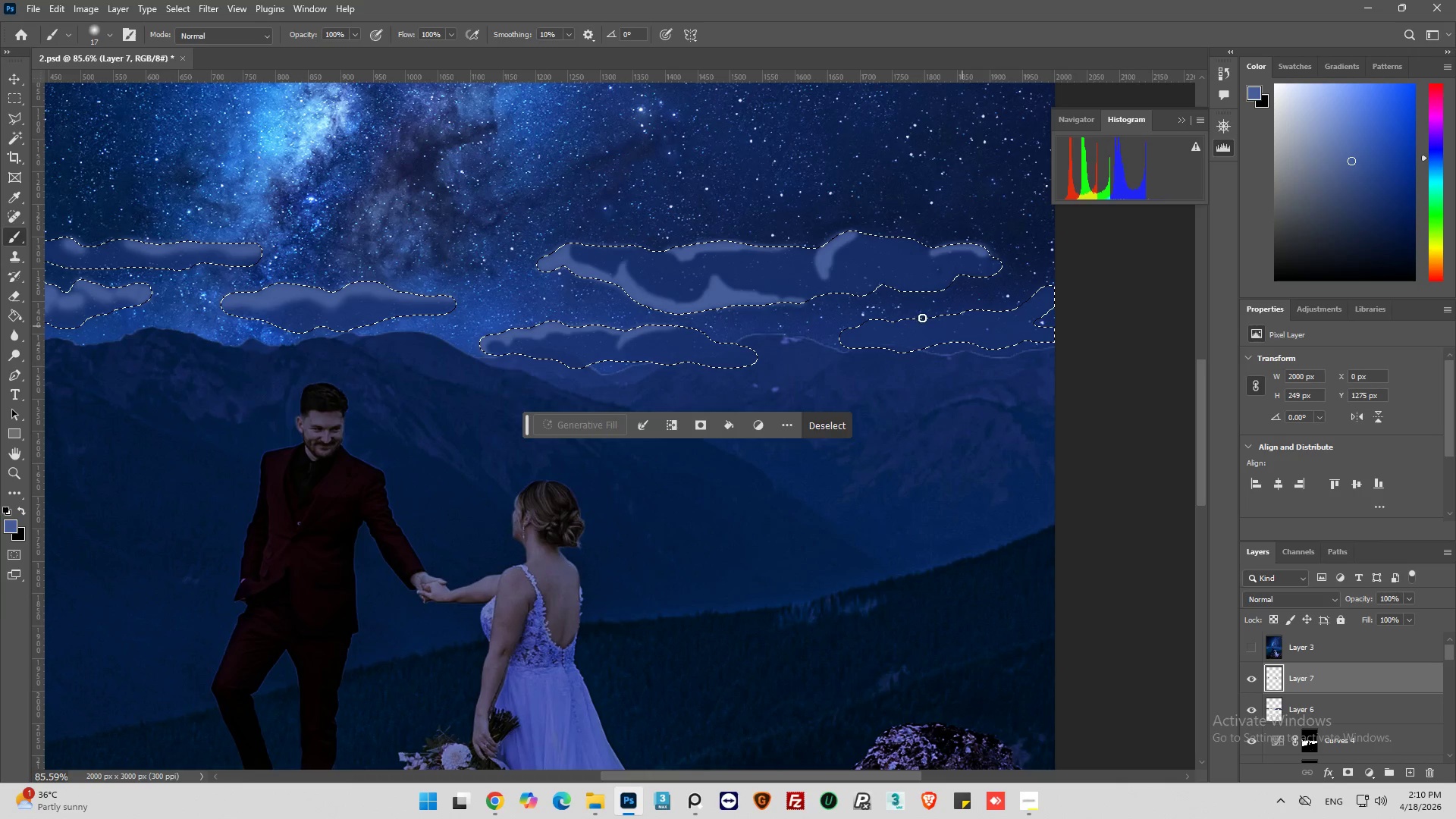 
wait(6.08)
 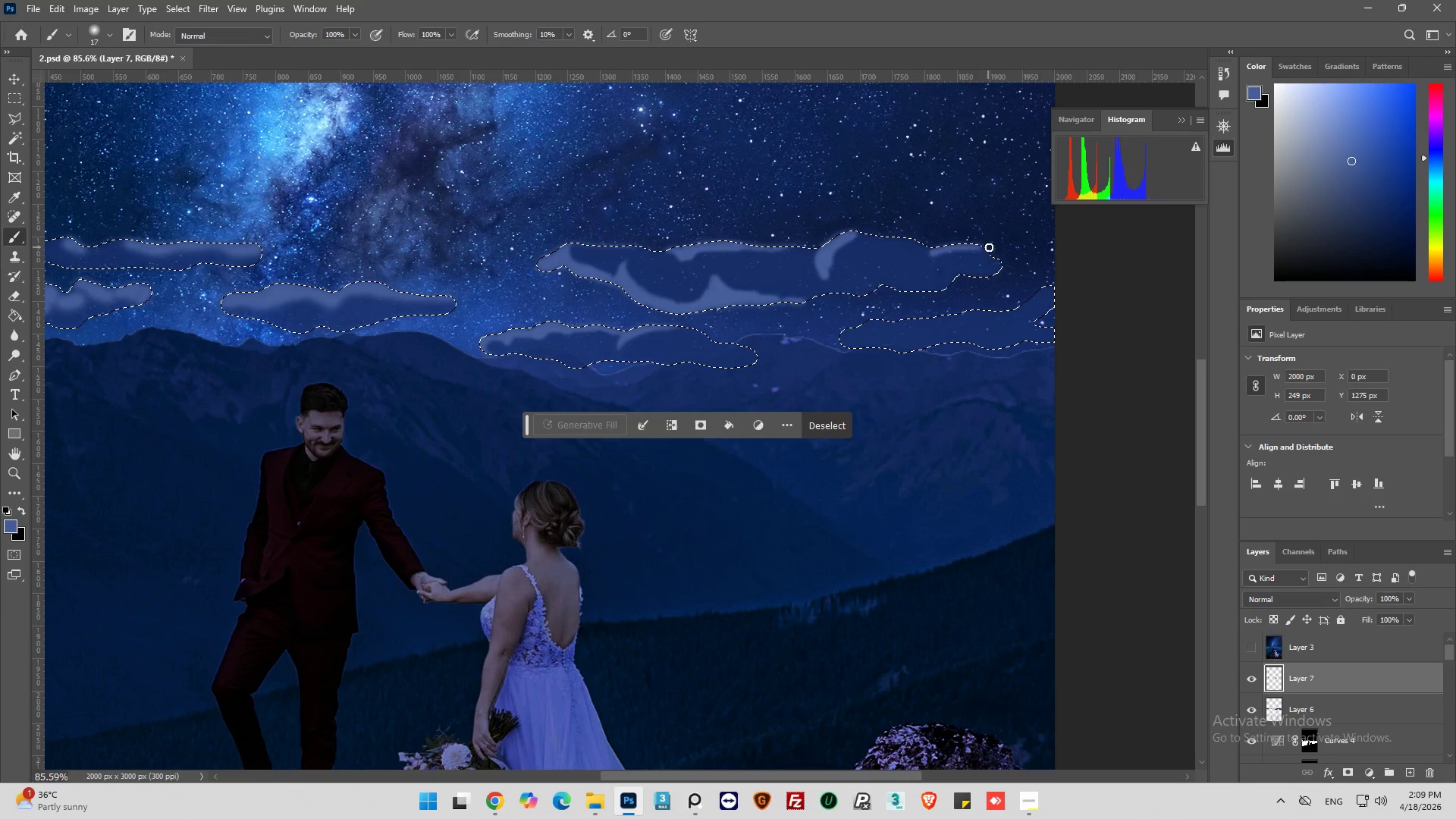 
left_click_drag(start_coordinate=[871, 320], to_coordinate=[891, 324])
 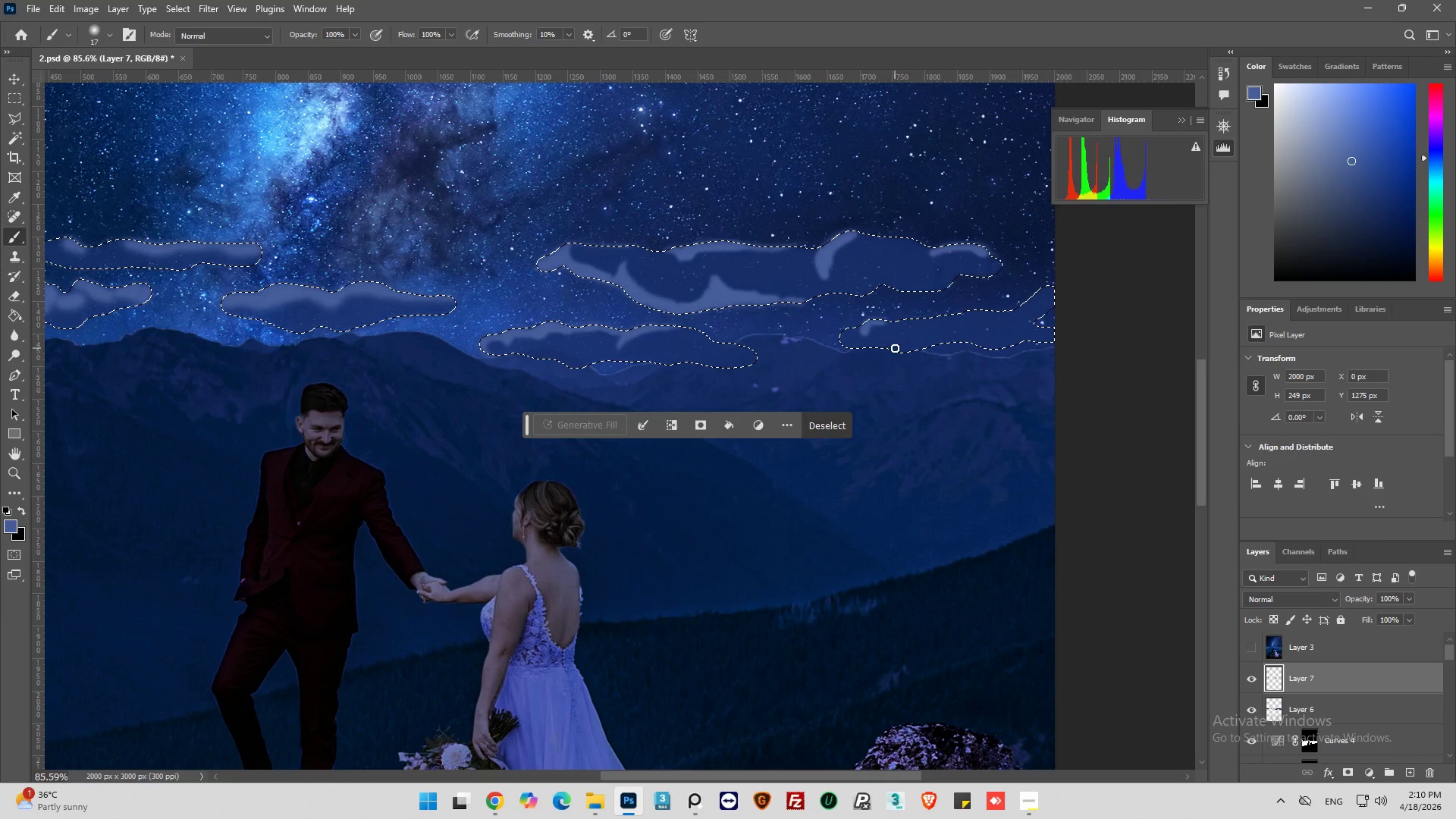 
left_click_drag(start_coordinate=[891, 347], to_coordinate=[927, 358])
 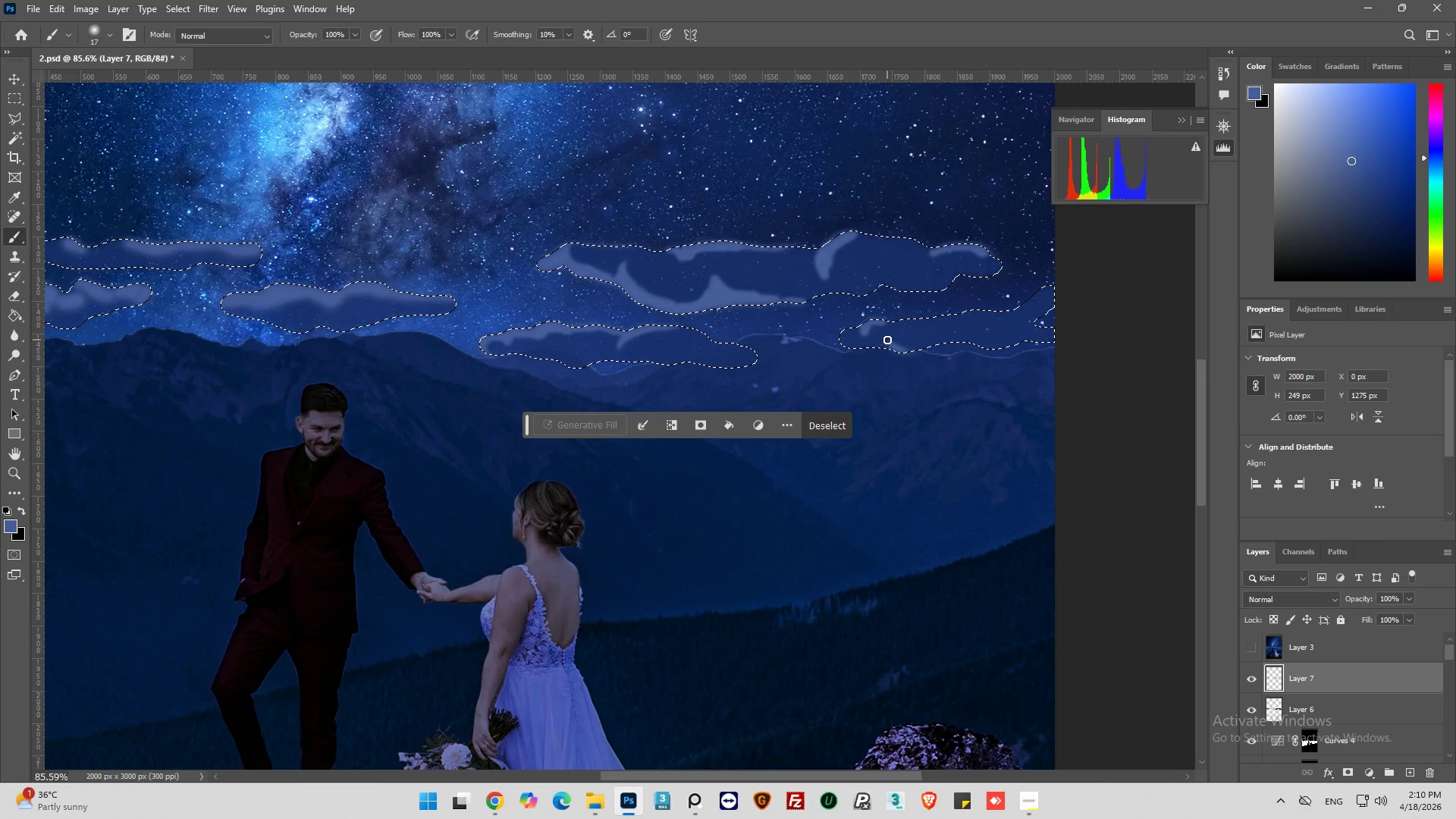 
left_click_drag(start_coordinate=[887, 340], to_coordinate=[886, 351])
 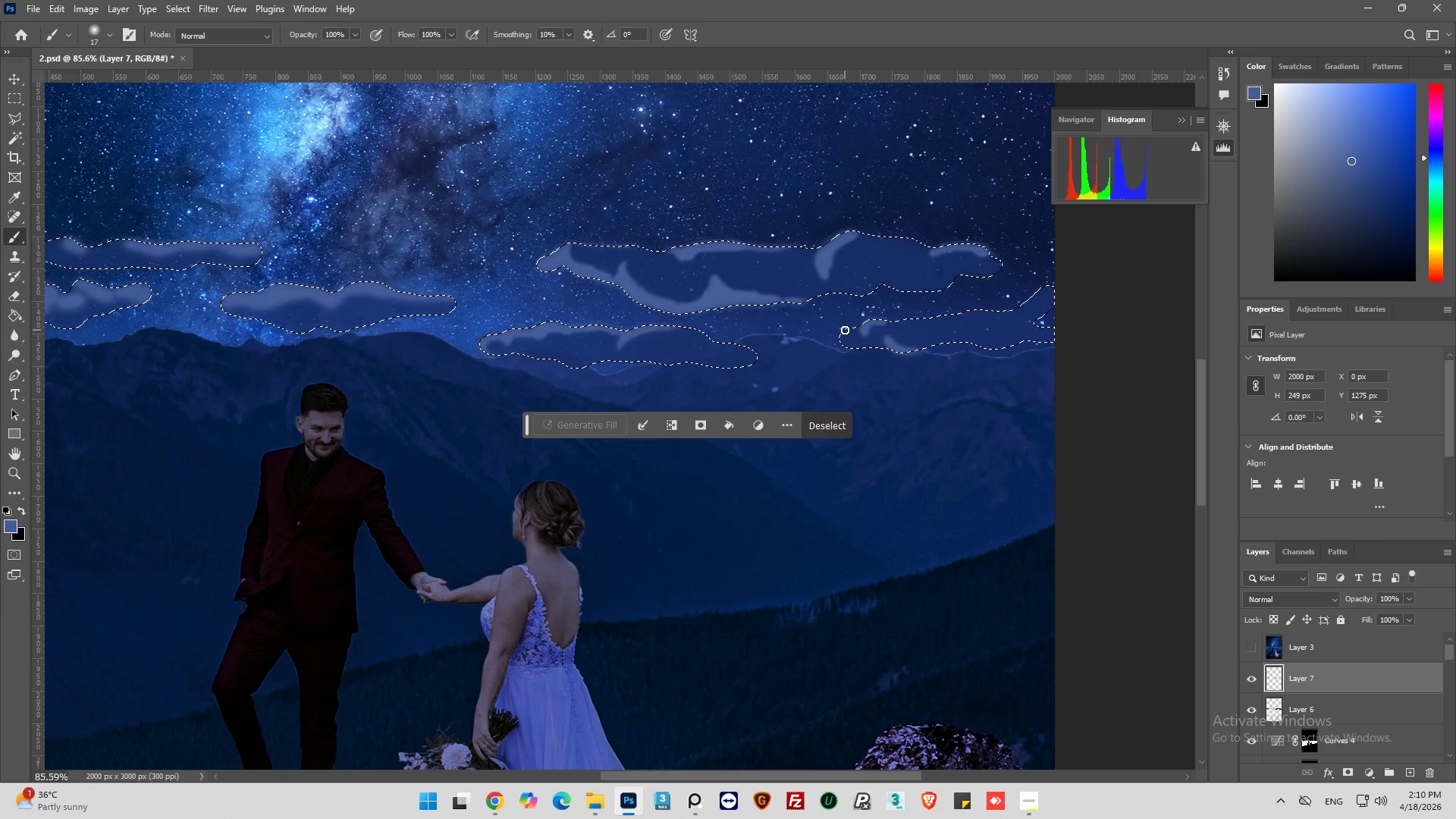 
left_click_drag(start_coordinate=[845, 330], to_coordinate=[844, 326])
 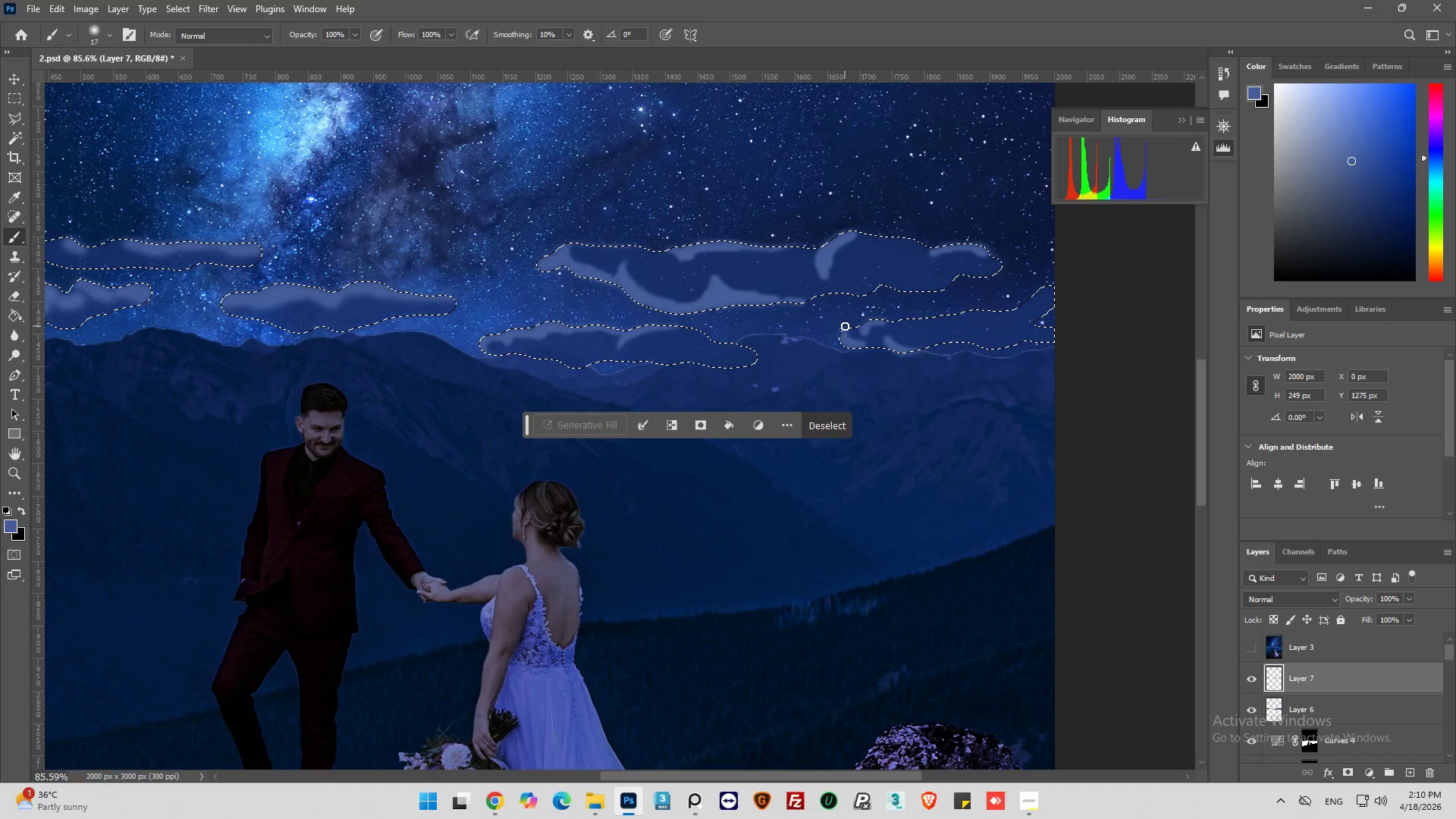 
left_click_drag(start_coordinate=[845, 326], to_coordinate=[888, 355])
 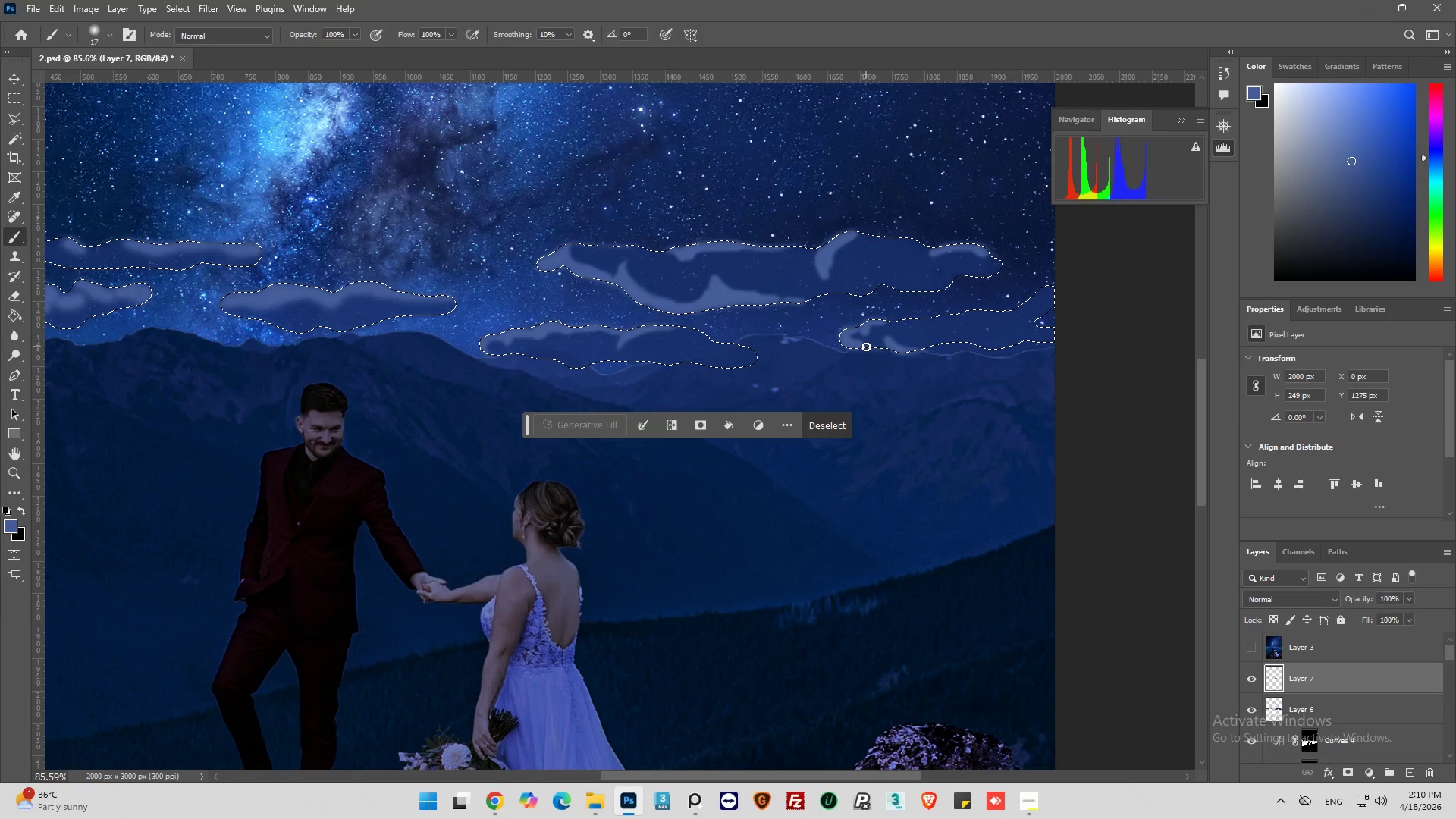 
left_click_drag(start_coordinate=[866, 347], to_coordinate=[886, 354])
 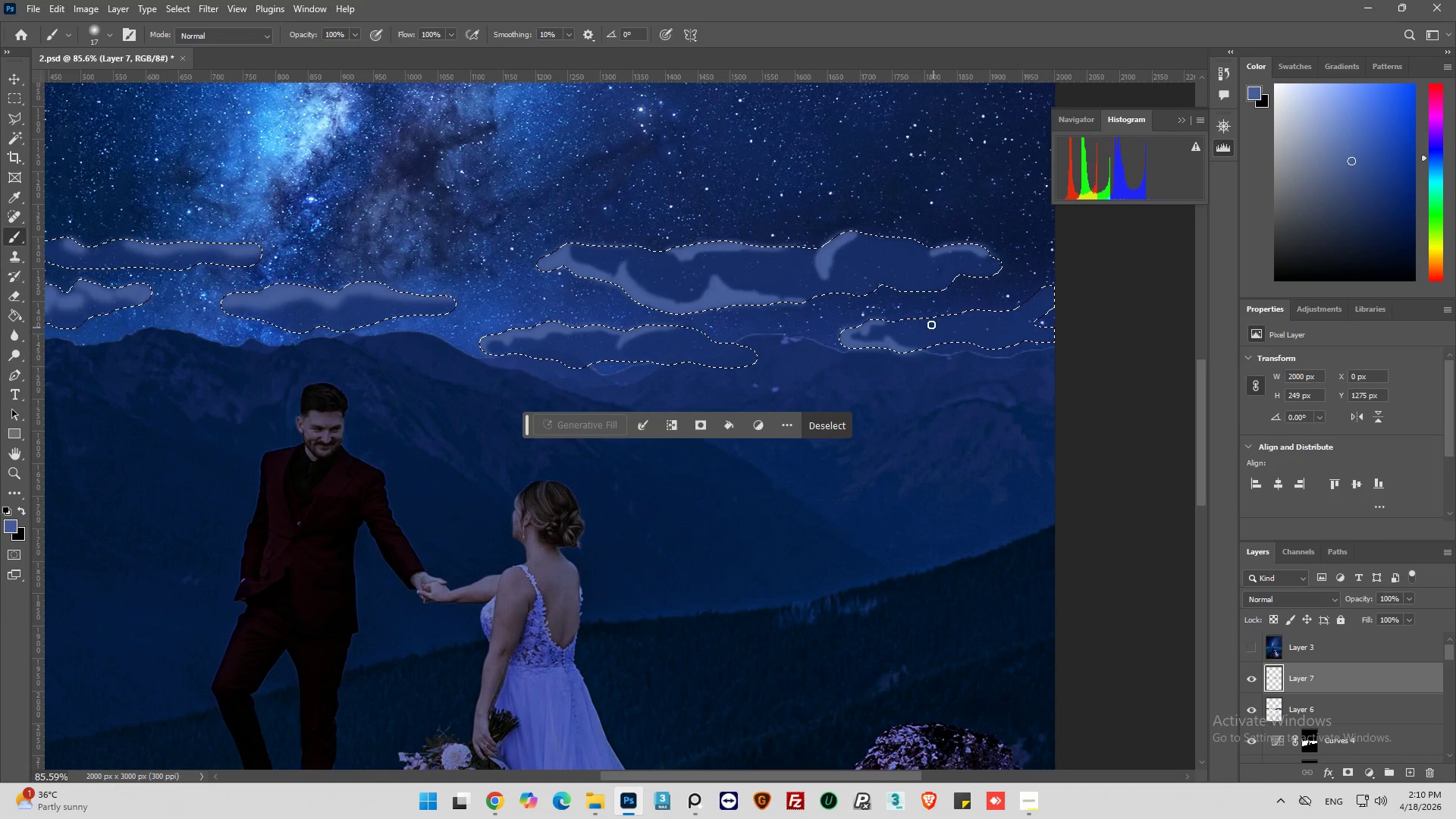 
left_click_drag(start_coordinate=[928, 325], to_coordinate=[952, 318])
 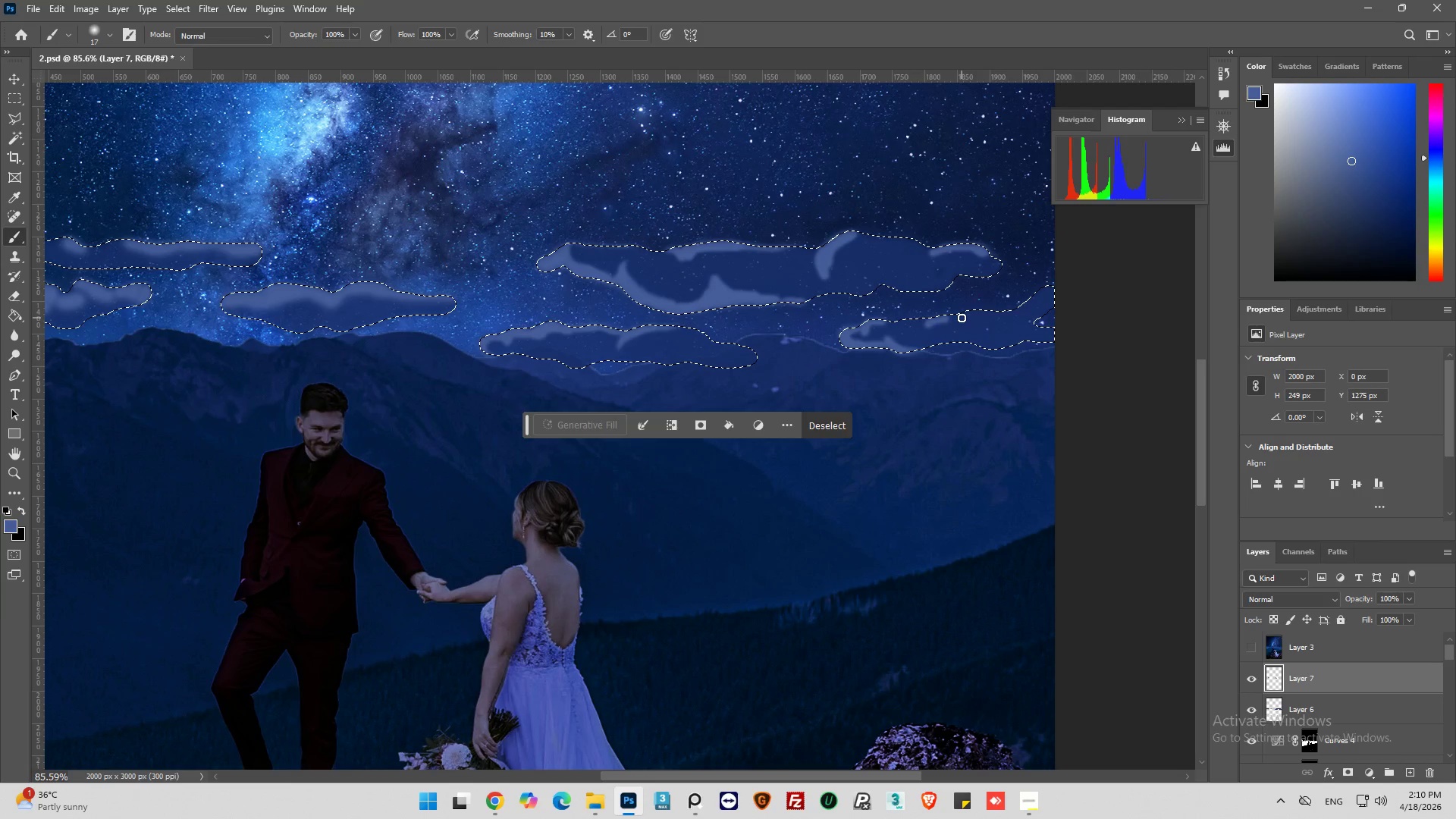 
left_click([962, 318])
 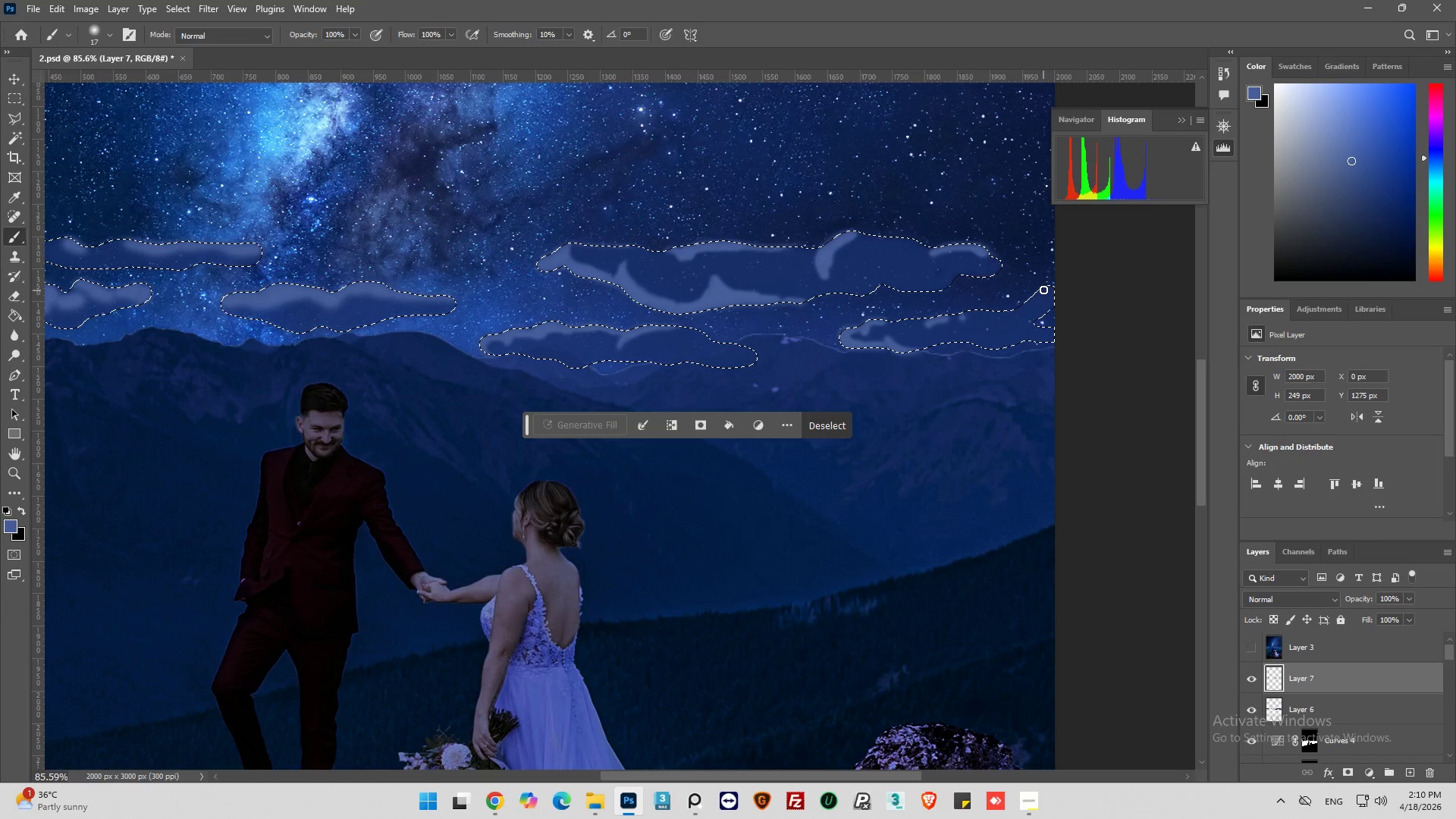 
left_click_drag(start_coordinate=[1043, 290], to_coordinate=[1021, 309])
 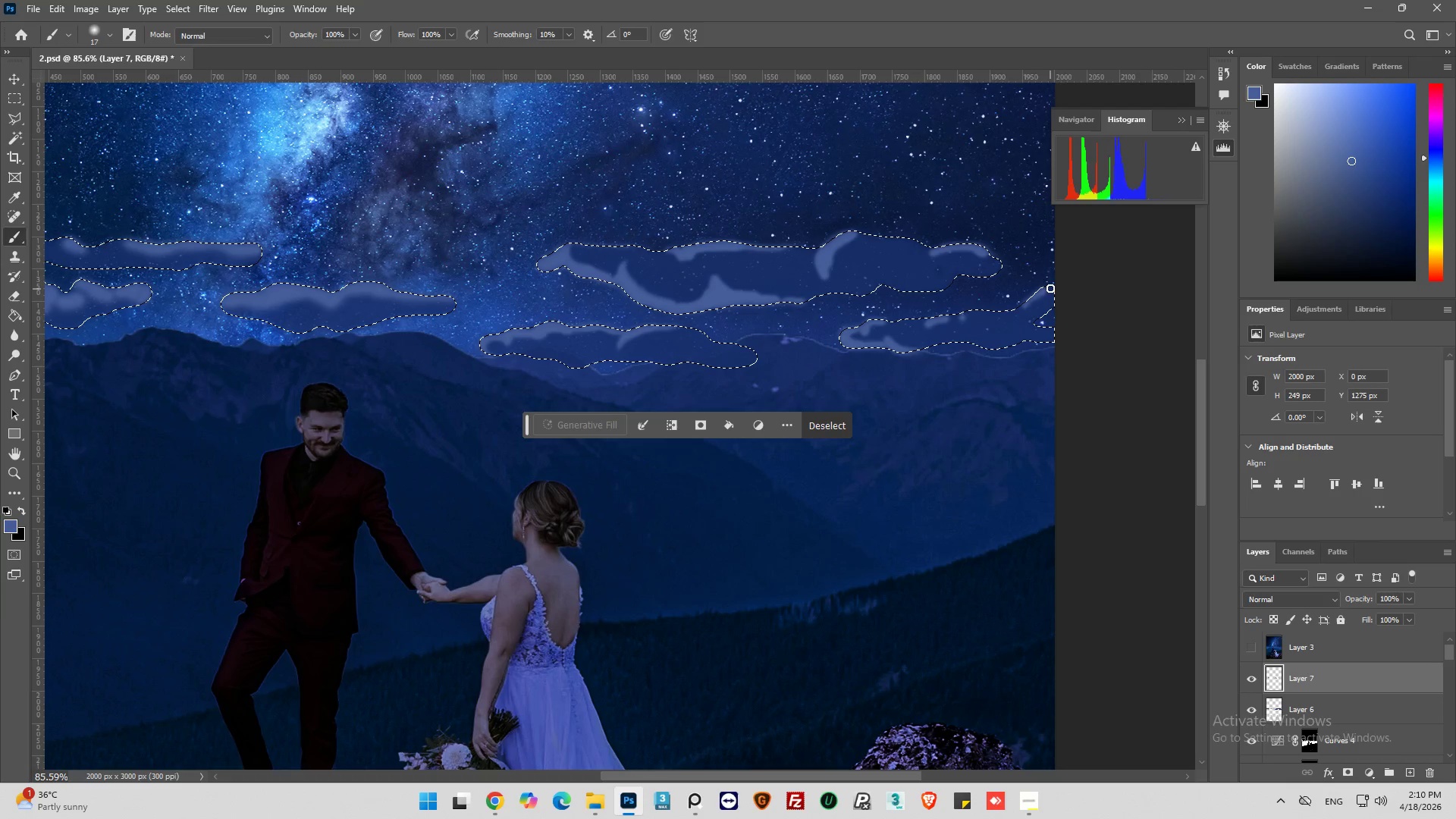 
left_click_drag(start_coordinate=[1052, 287], to_coordinate=[1037, 305])
 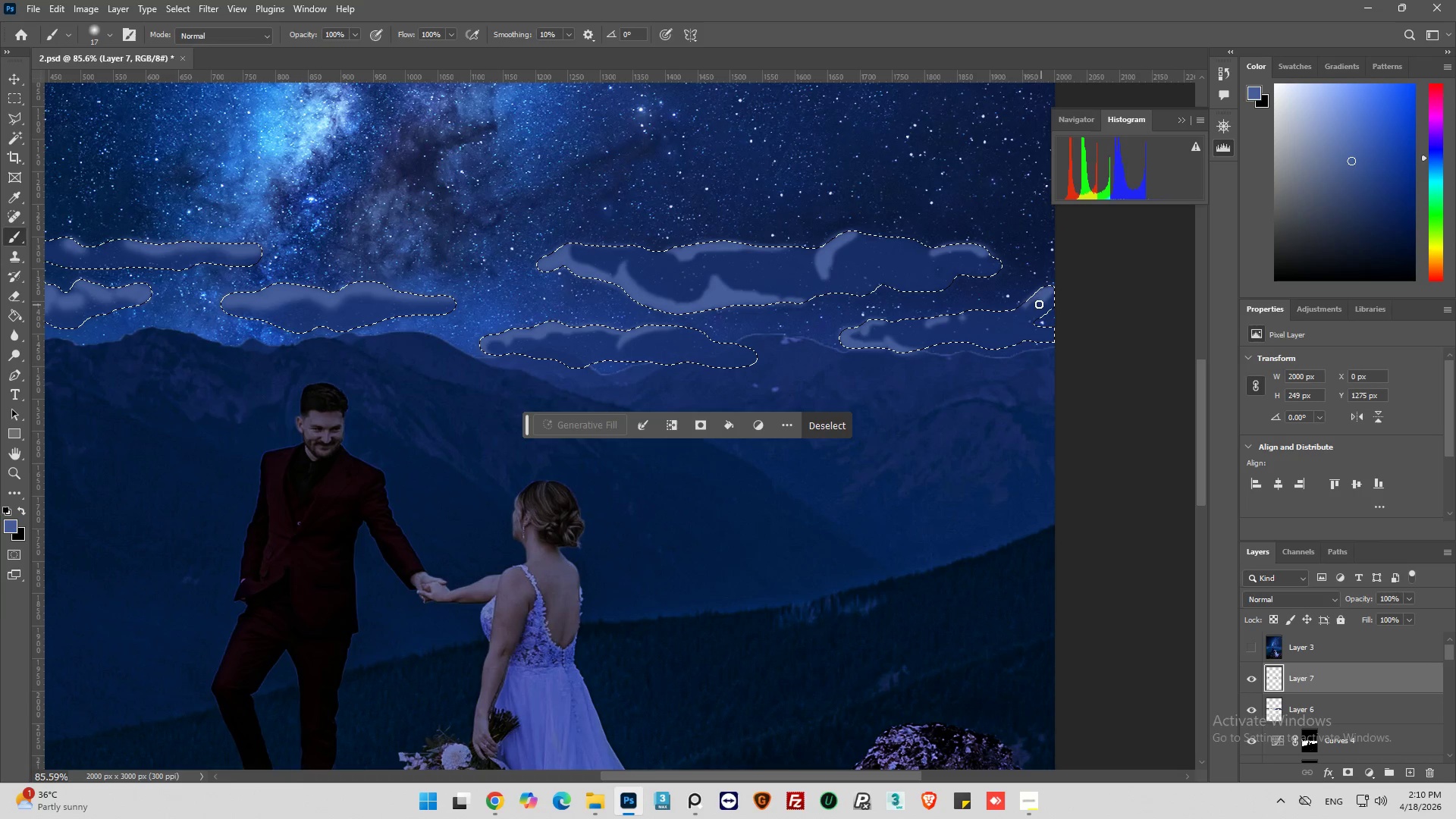 
left_click_drag(start_coordinate=[1031, 302], to_coordinate=[1025, 318])
 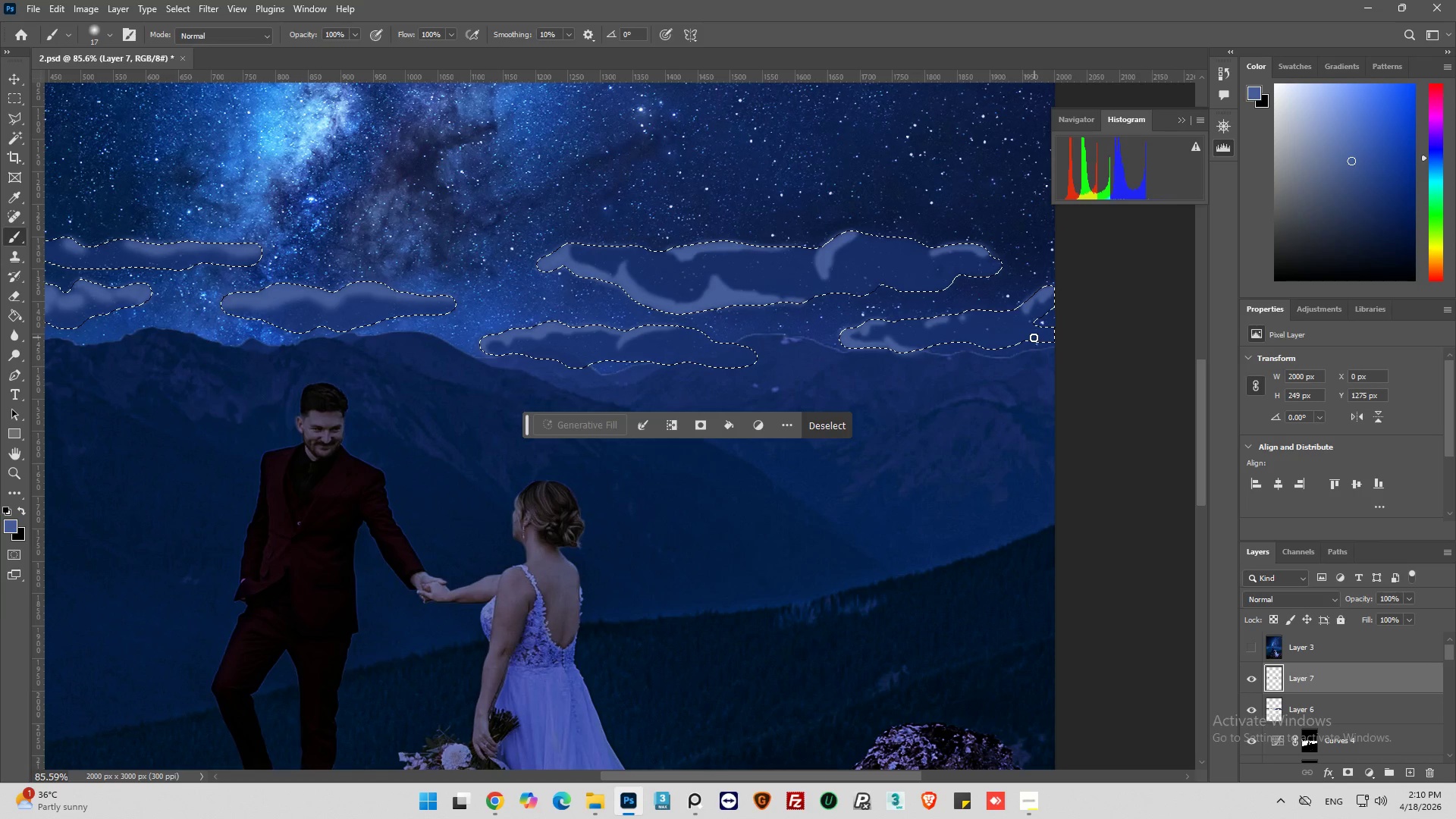 
left_click_drag(start_coordinate=[1032, 337], to_coordinate=[1046, 342])
 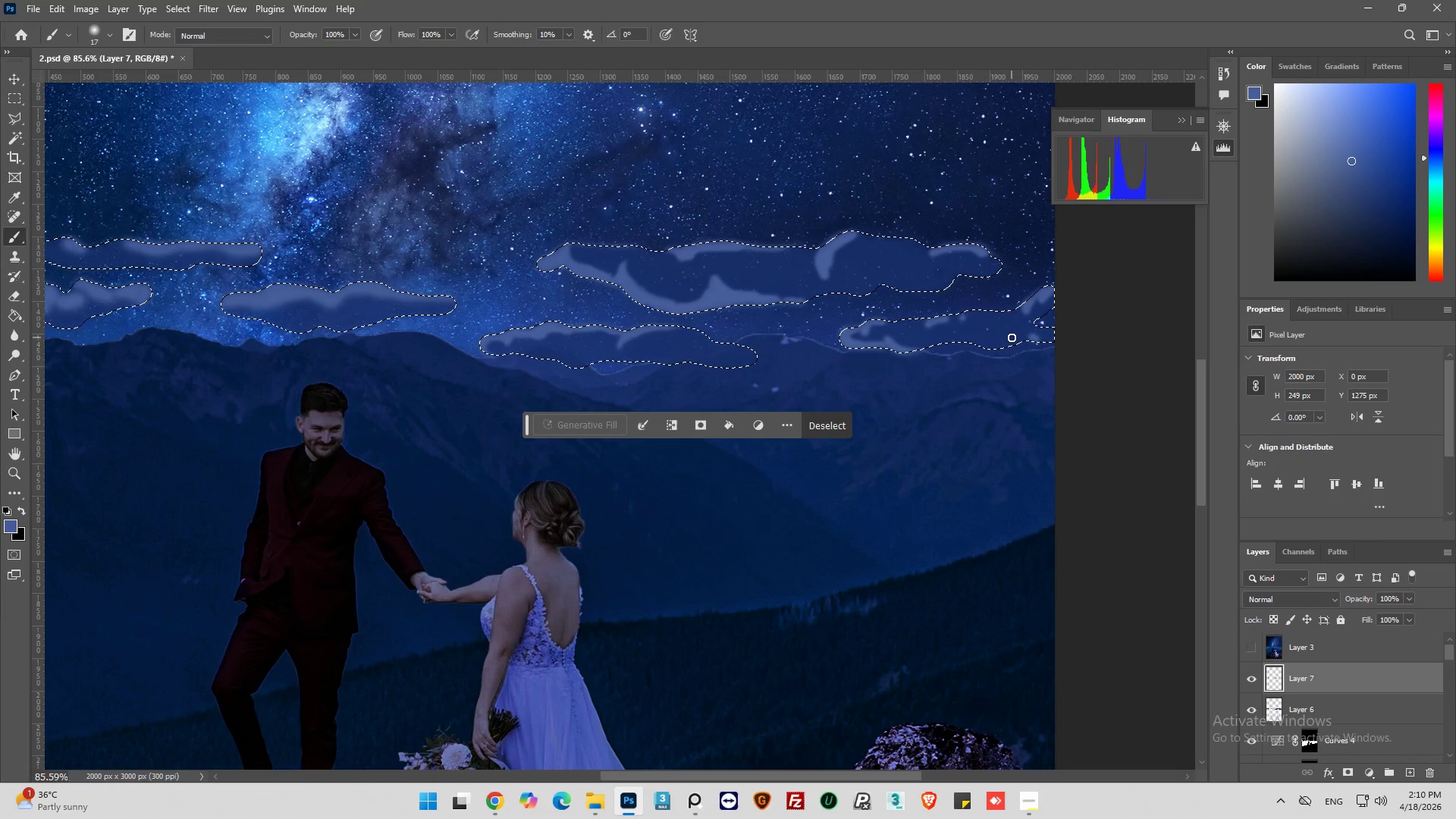 
left_click_drag(start_coordinate=[1012, 337], to_coordinate=[1069, 348])
 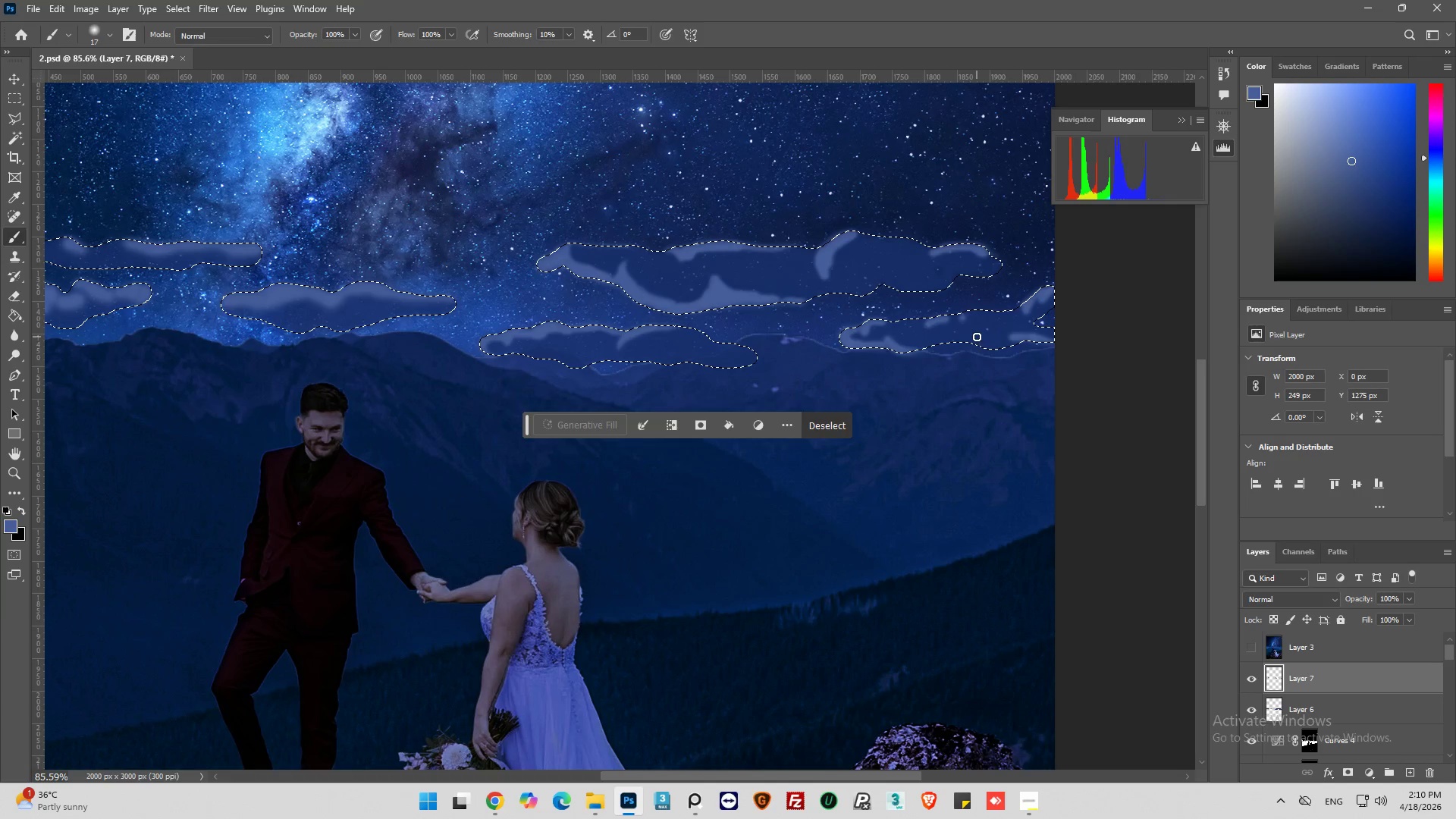 
left_click_drag(start_coordinate=[976, 337], to_coordinate=[1000, 355])
 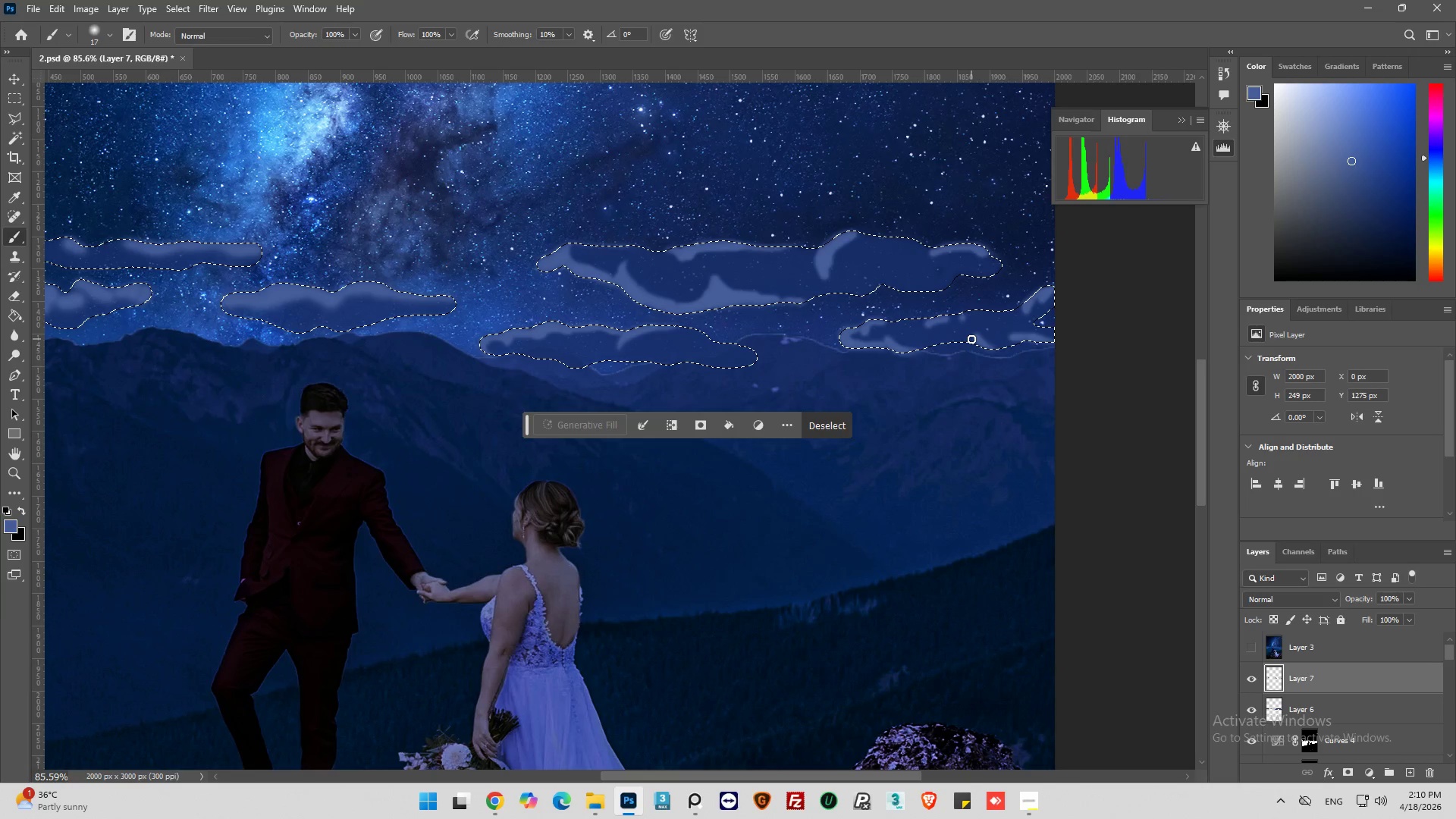 
left_click_drag(start_coordinate=[971, 339], to_coordinate=[977, 340])
 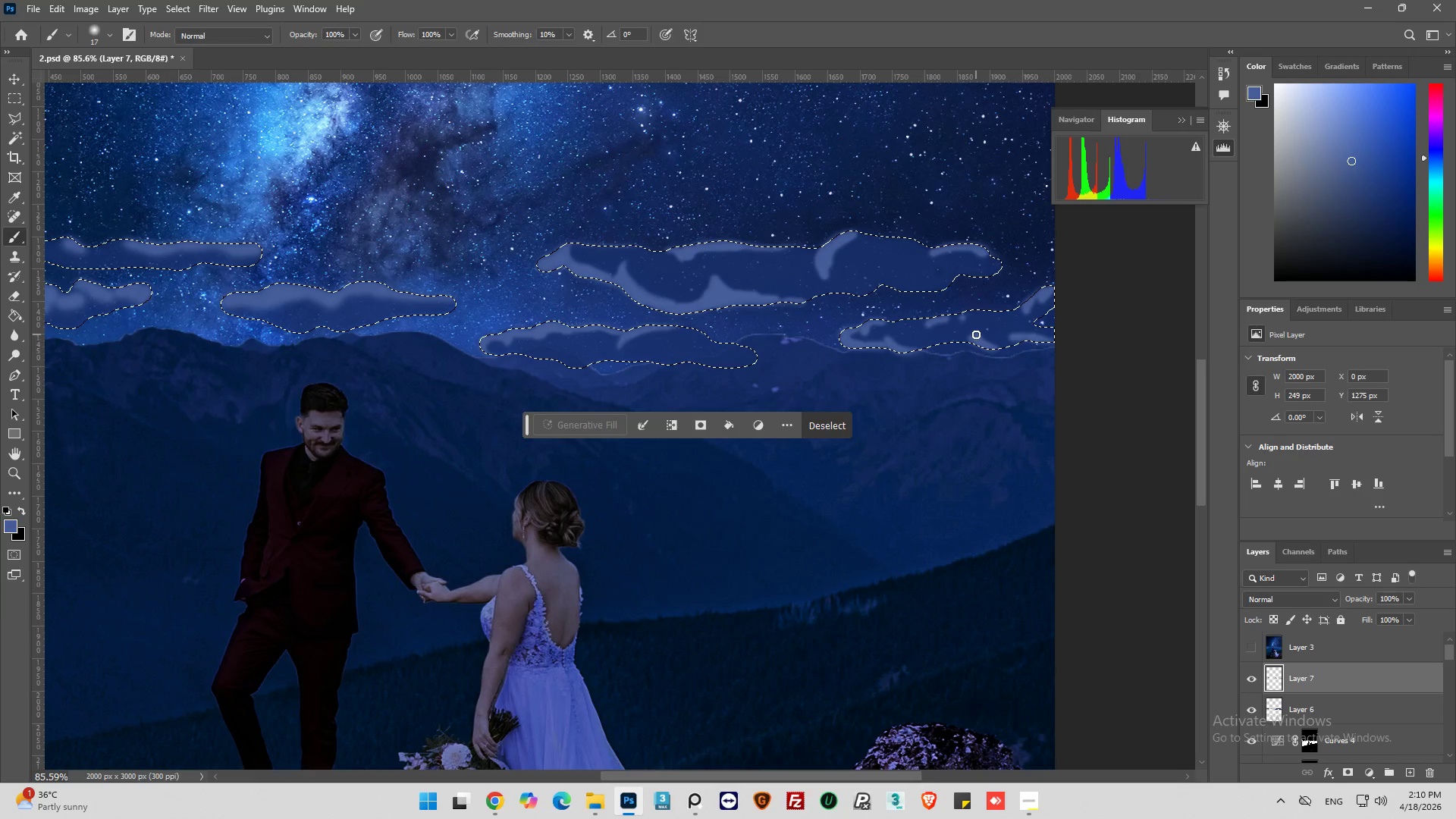 
left_click_drag(start_coordinate=[976, 334], to_coordinate=[984, 352])
 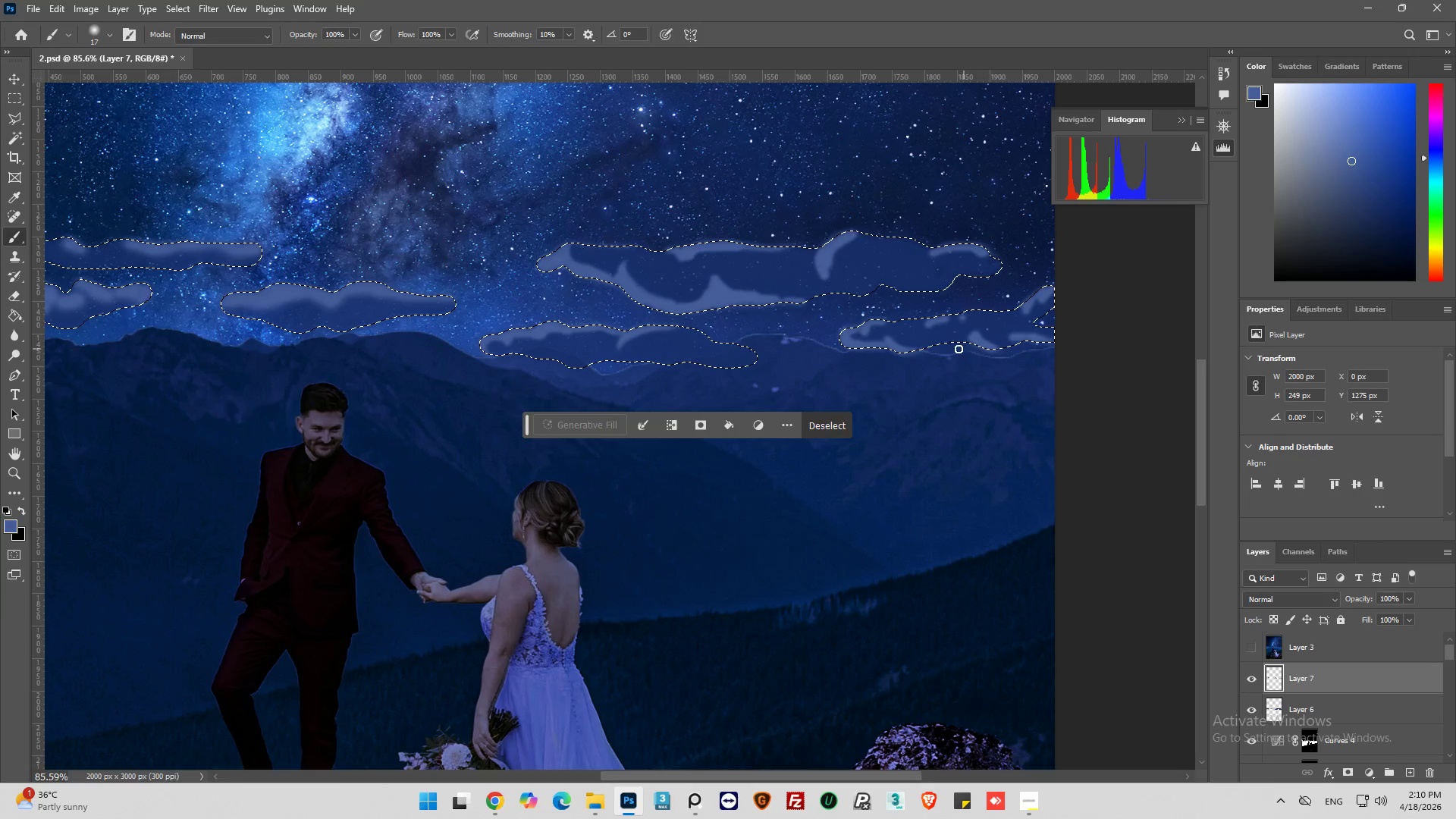 
key(Alt+AltLeft)
 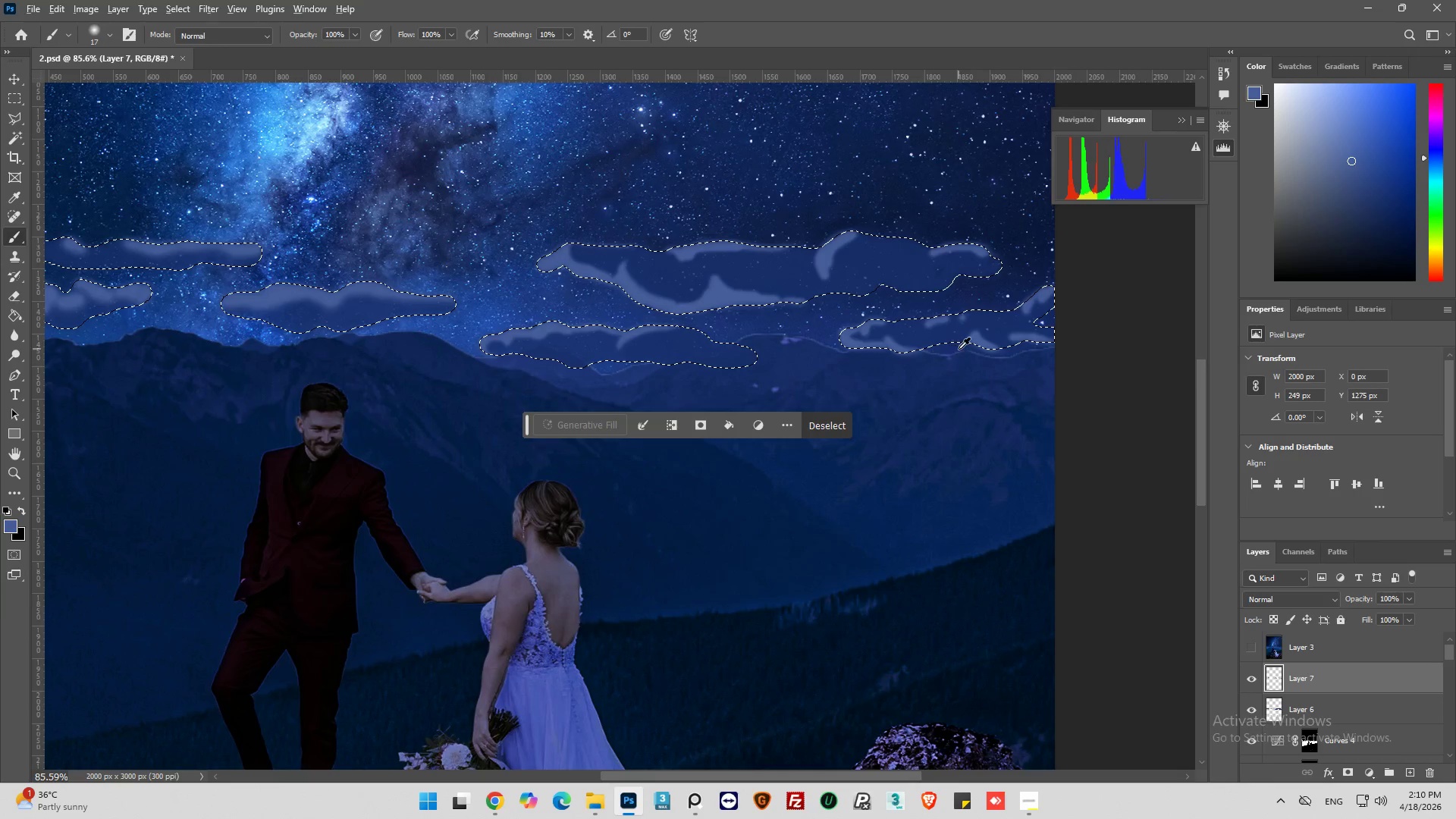 
scroll: coordinate [964, 346], scroll_direction: down, amount: 9.0
 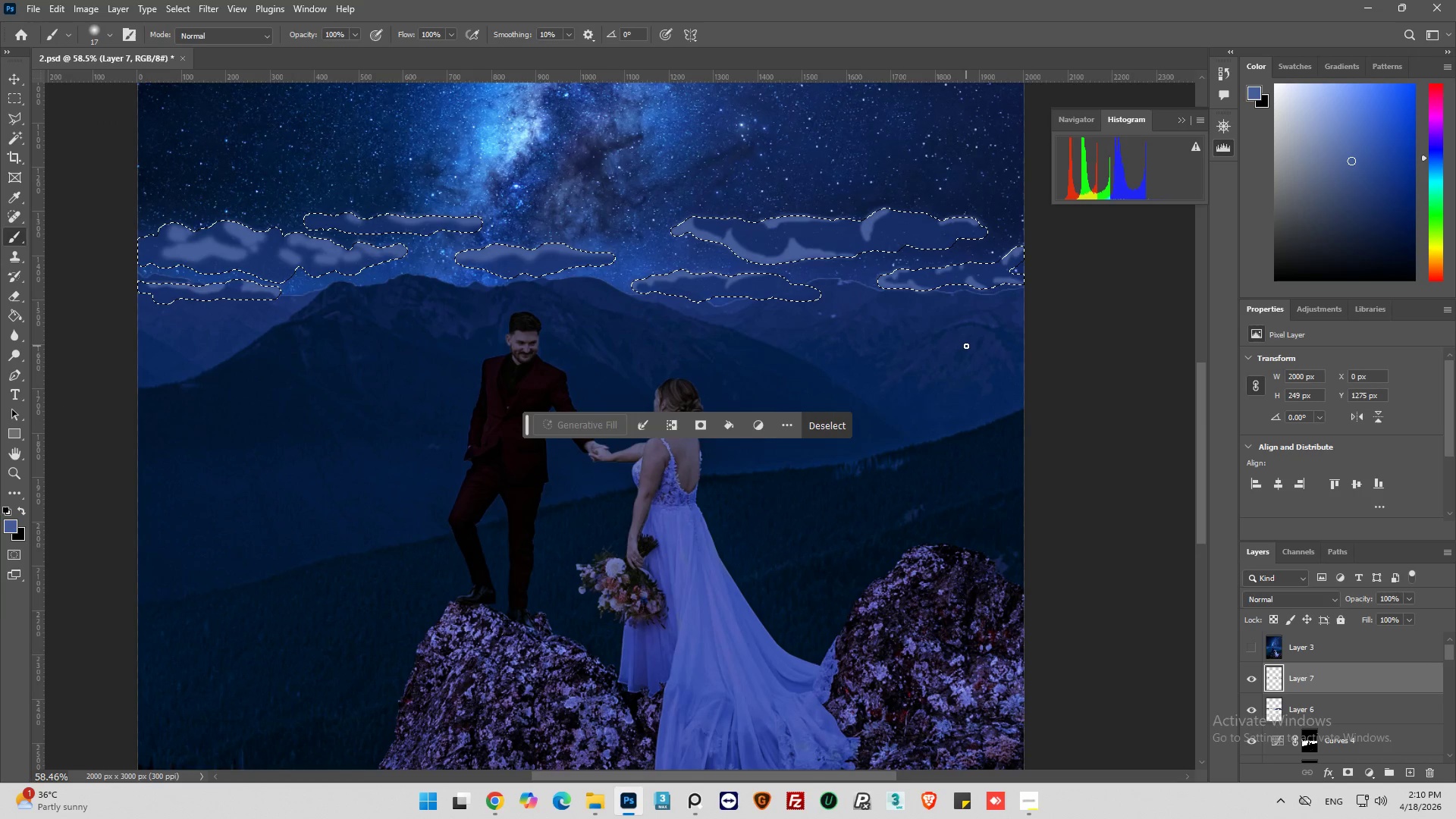 
key(Alt+AltLeft)
 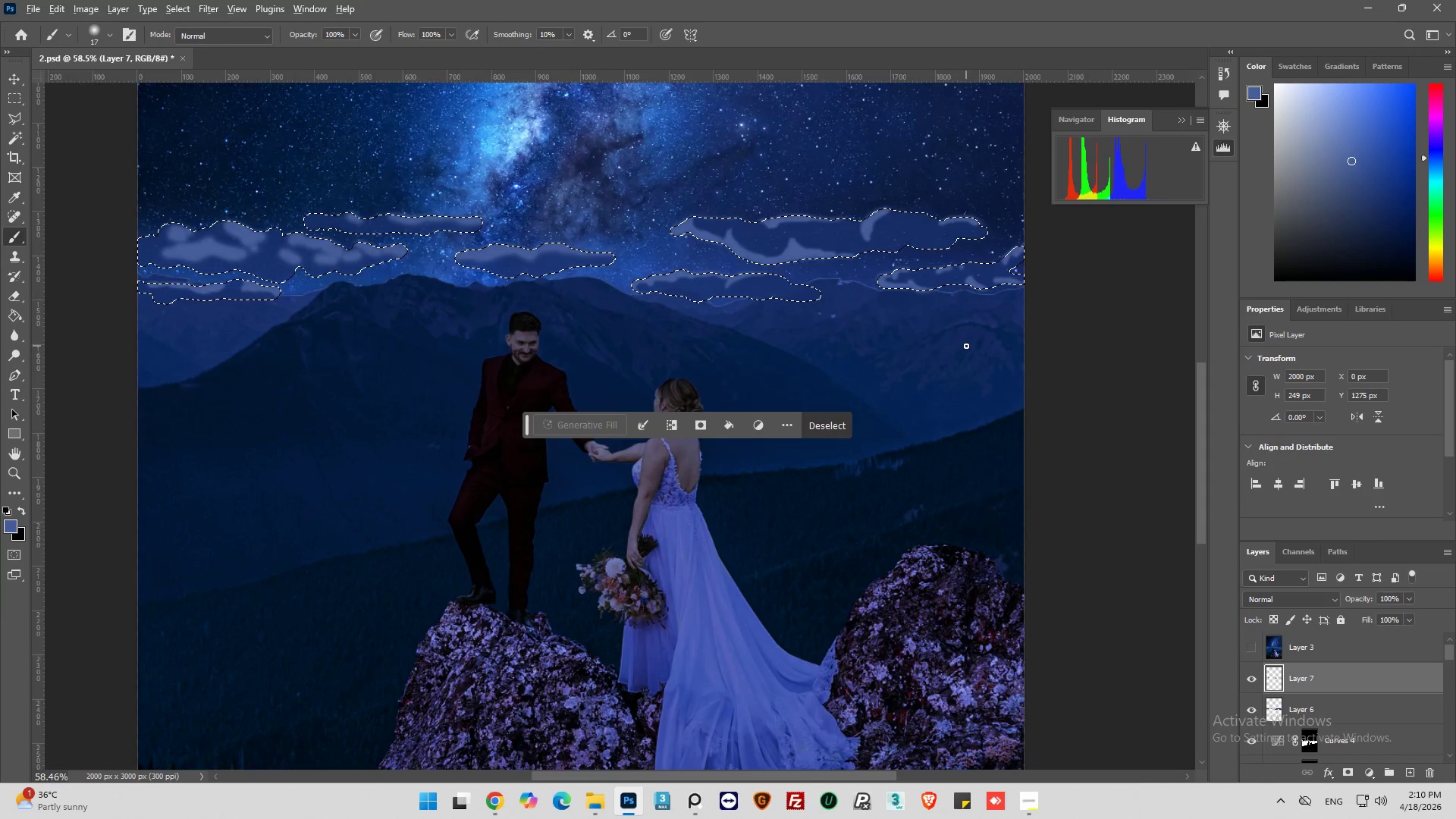 
scroll: coordinate [966, 347], scroll_direction: down, amount: 2.0
 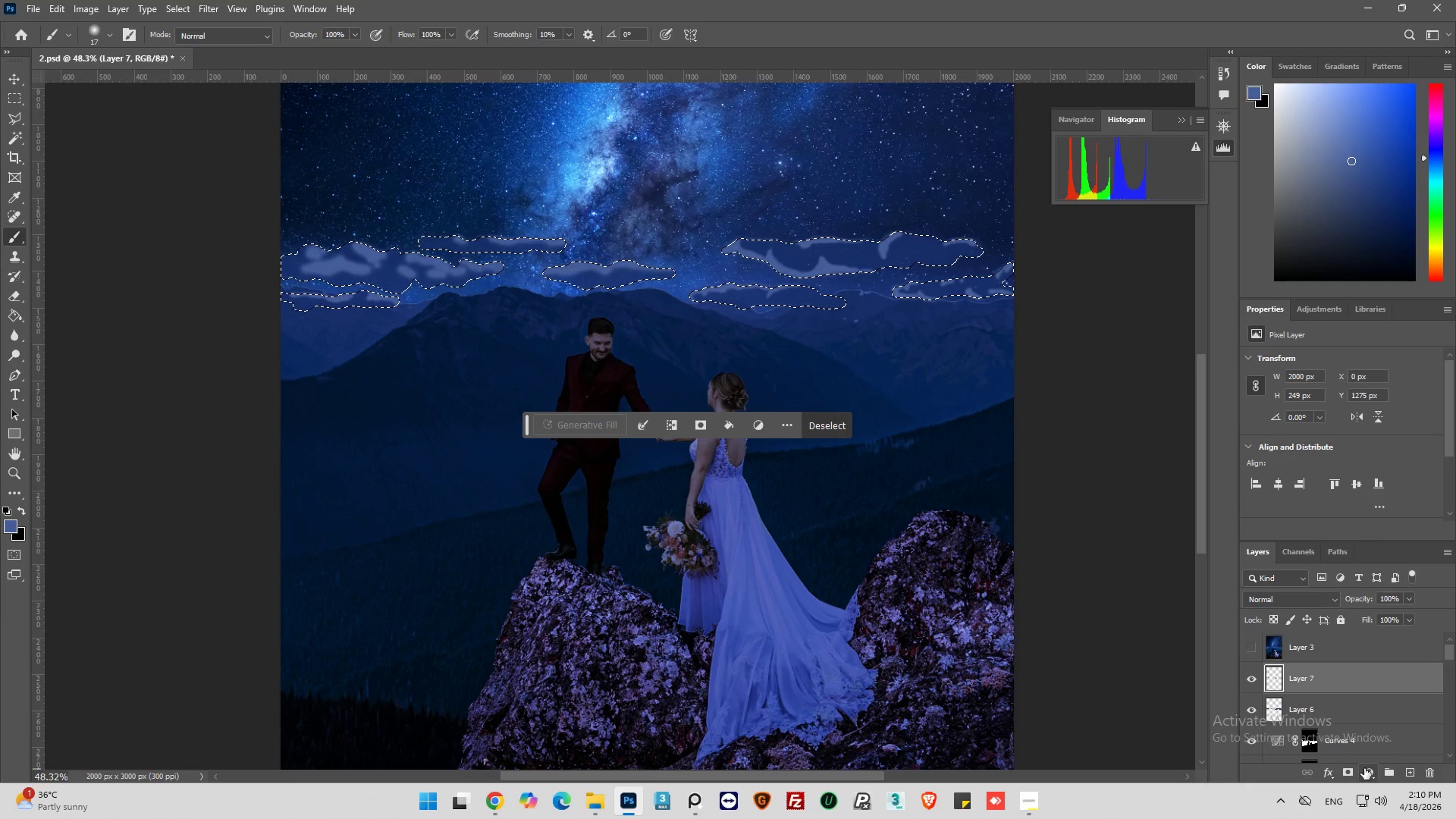 
left_click([1407, 770])
 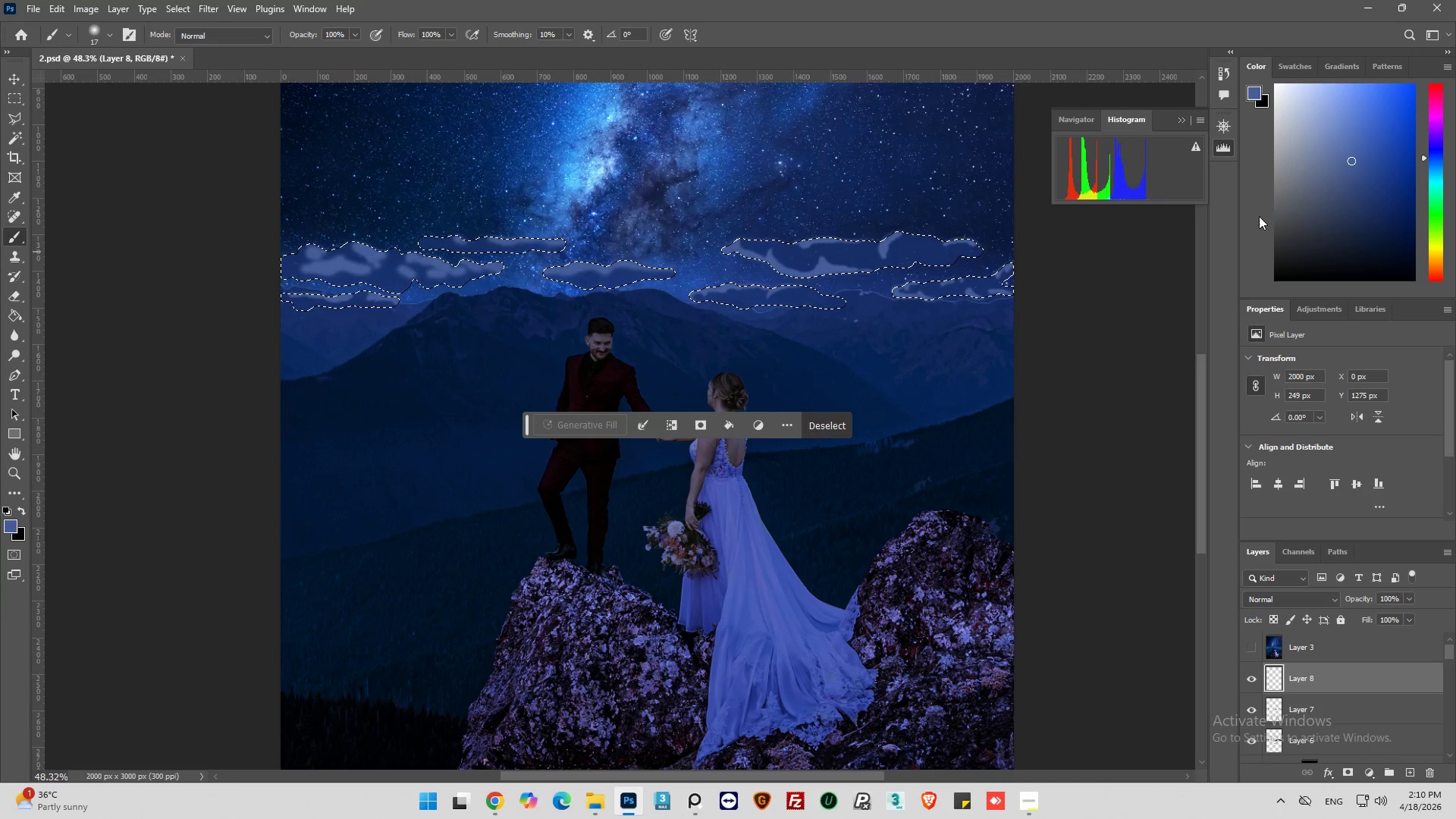 
left_click_drag(start_coordinate=[1350, 162], to_coordinate=[1354, 222])
 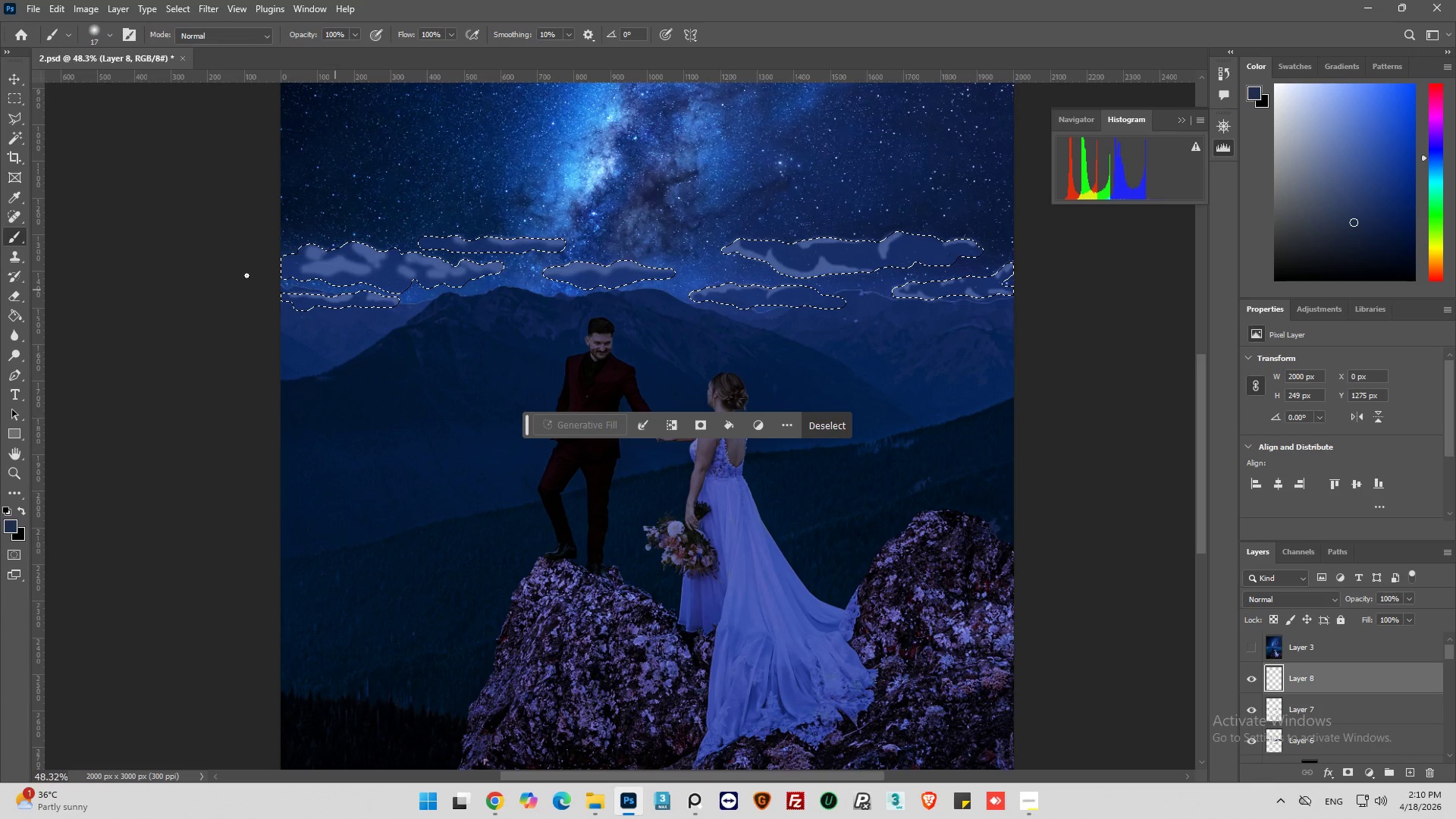 
hold_key(key=AltLeft, duration=0.62)
scroll: coordinate [289, 287], scroll_direction: up, amount: 7.0
 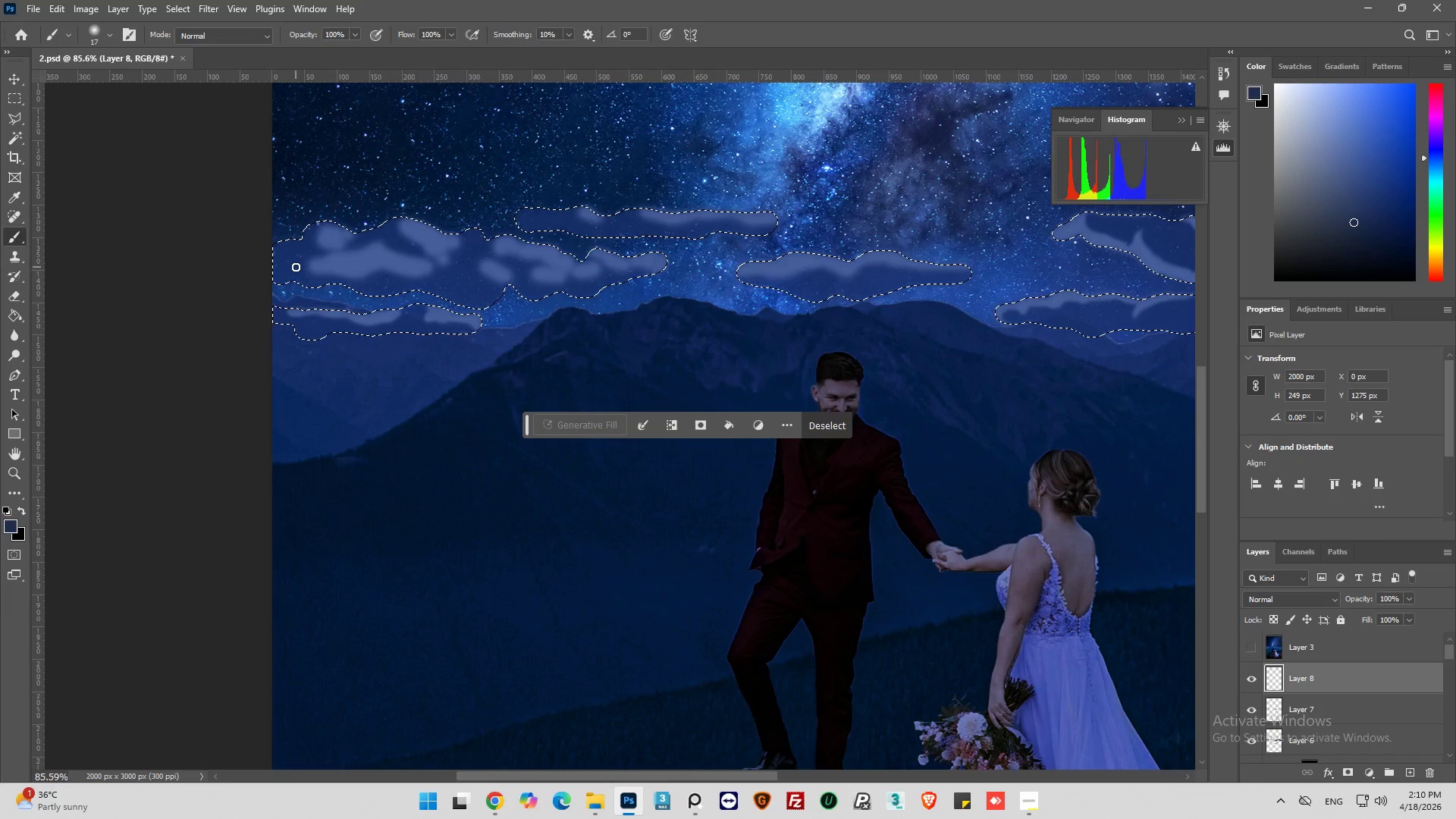 
wait(5.05)
 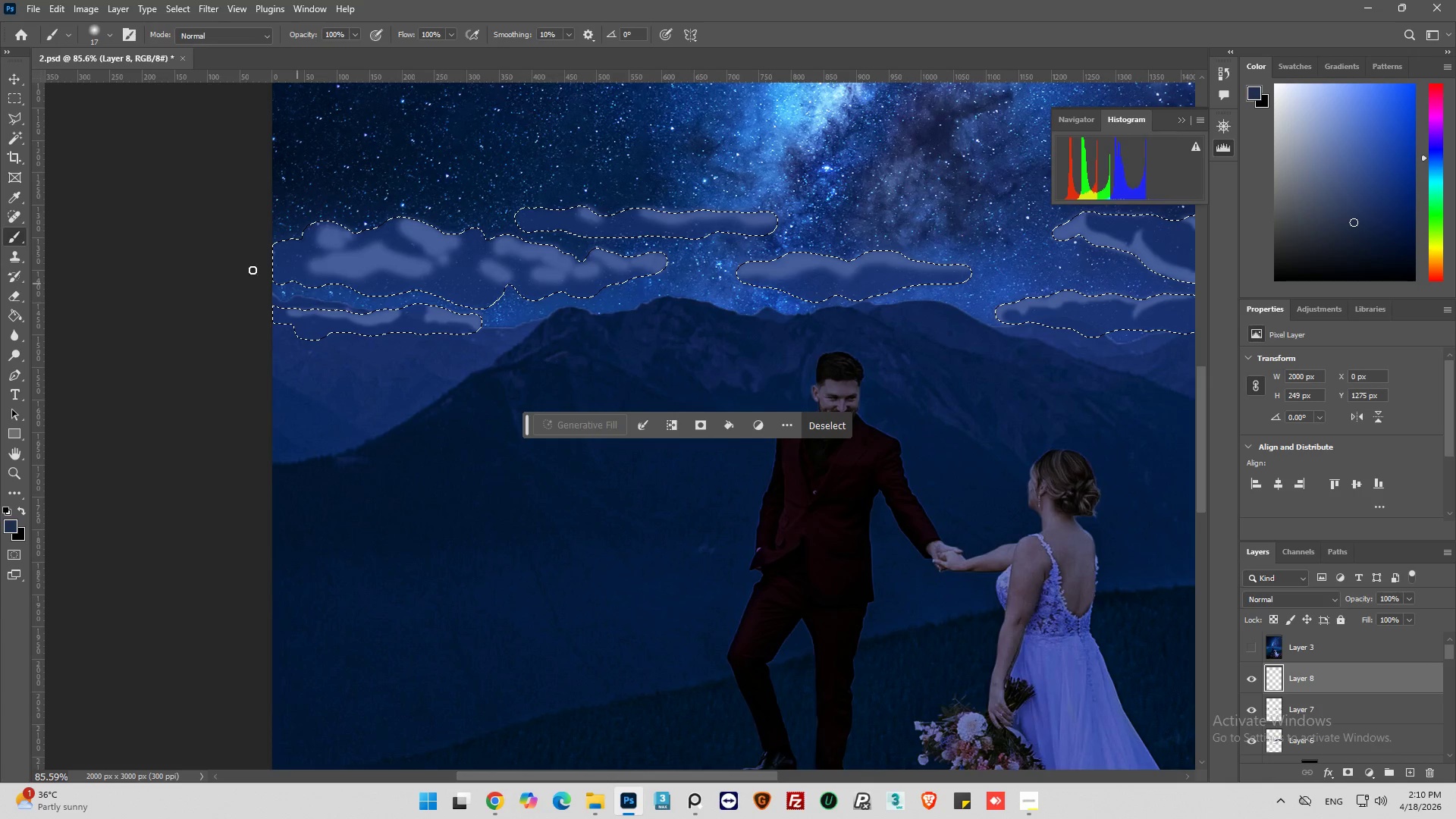 
left_click_drag(start_coordinate=[293, 259], to_coordinate=[286, 261])
 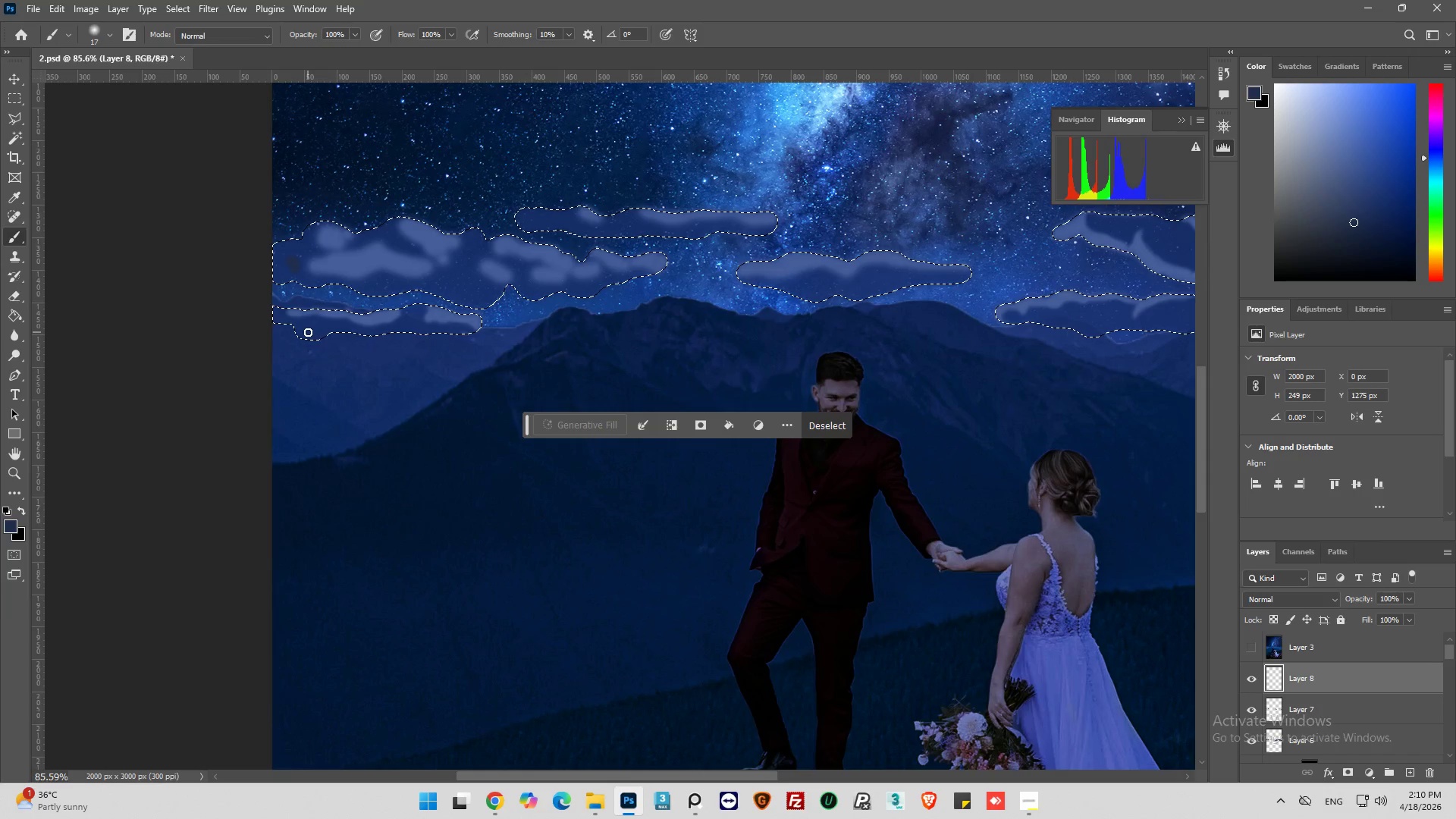 
key(Control+Z)
 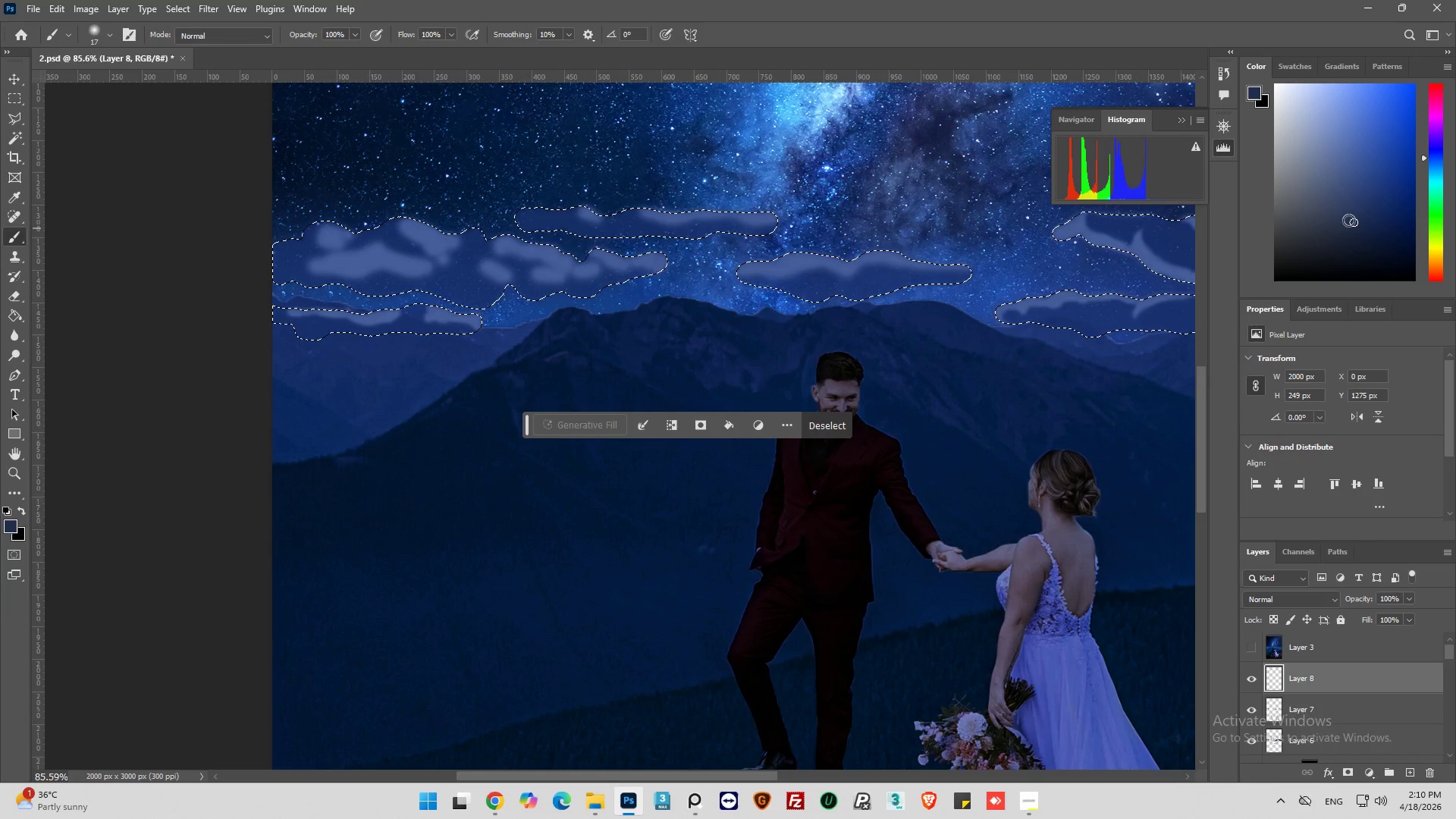 
left_click_drag(start_coordinate=[1357, 224], to_coordinate=[1381, 219])
 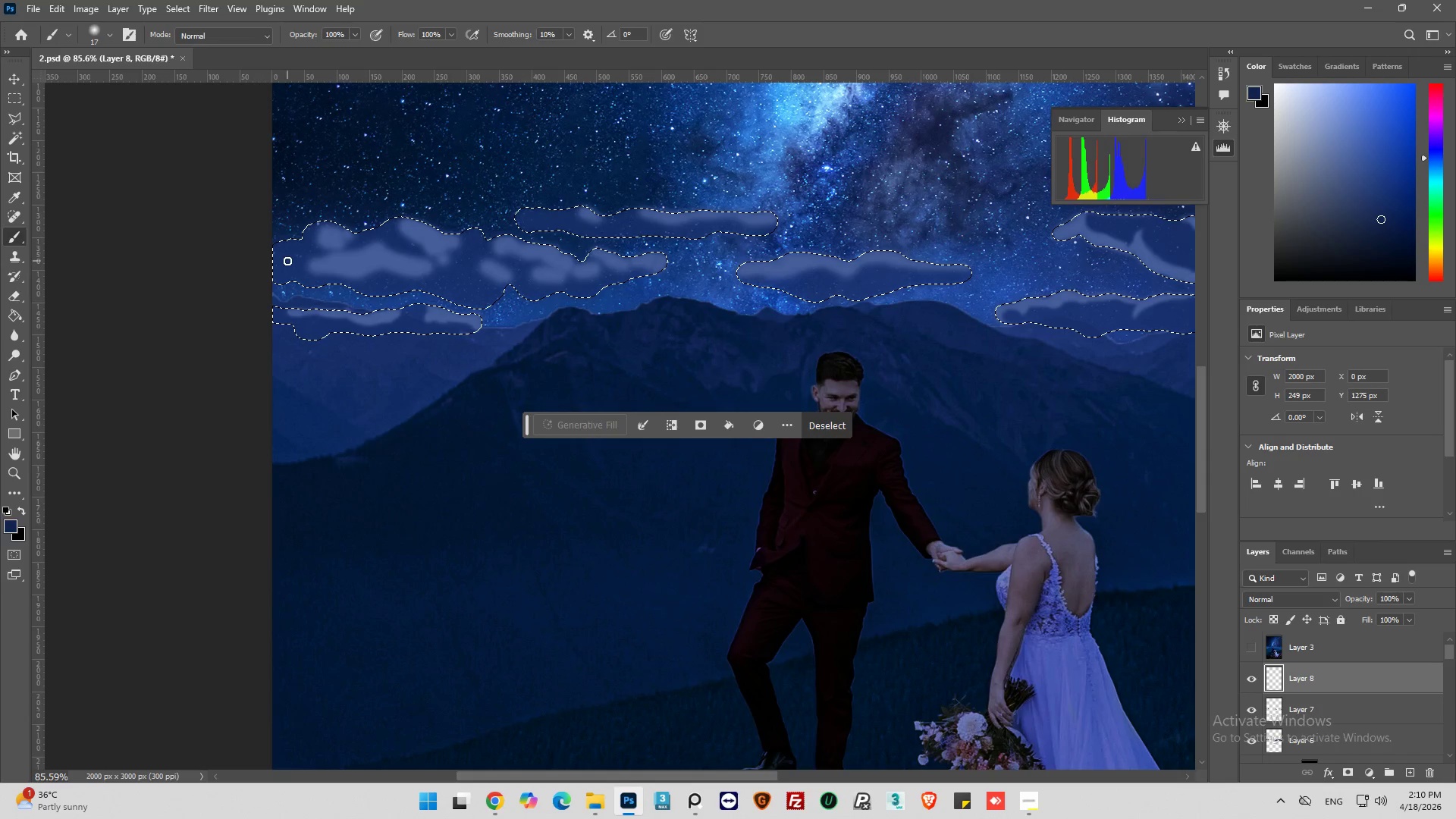 
left_click_drag(start_coordinate=[284, 260], to_coordinate=[383, 287])
 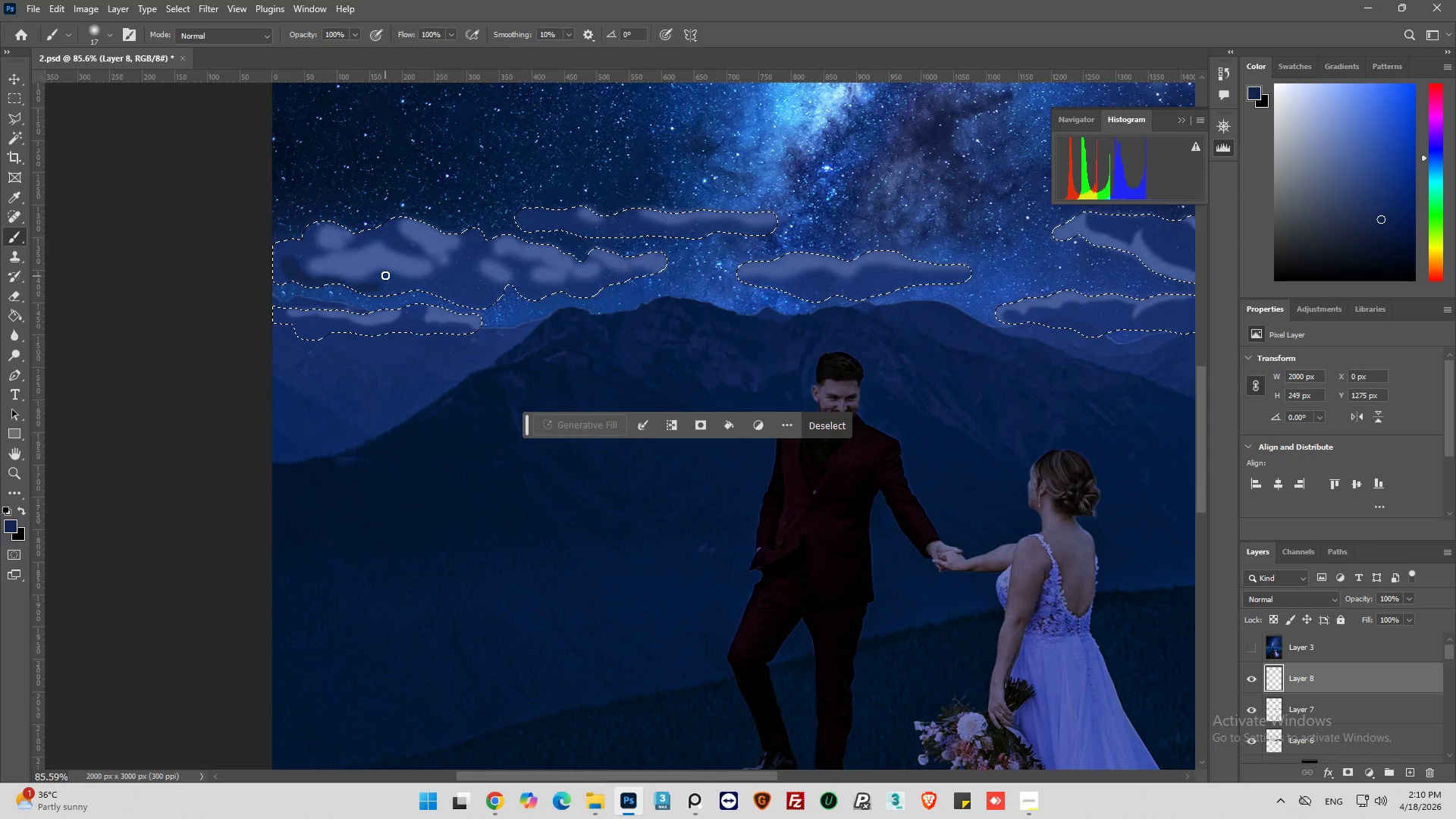 
left_click_drag(start_coordinate=[385, 274], to_coordinate=[406, 286])
 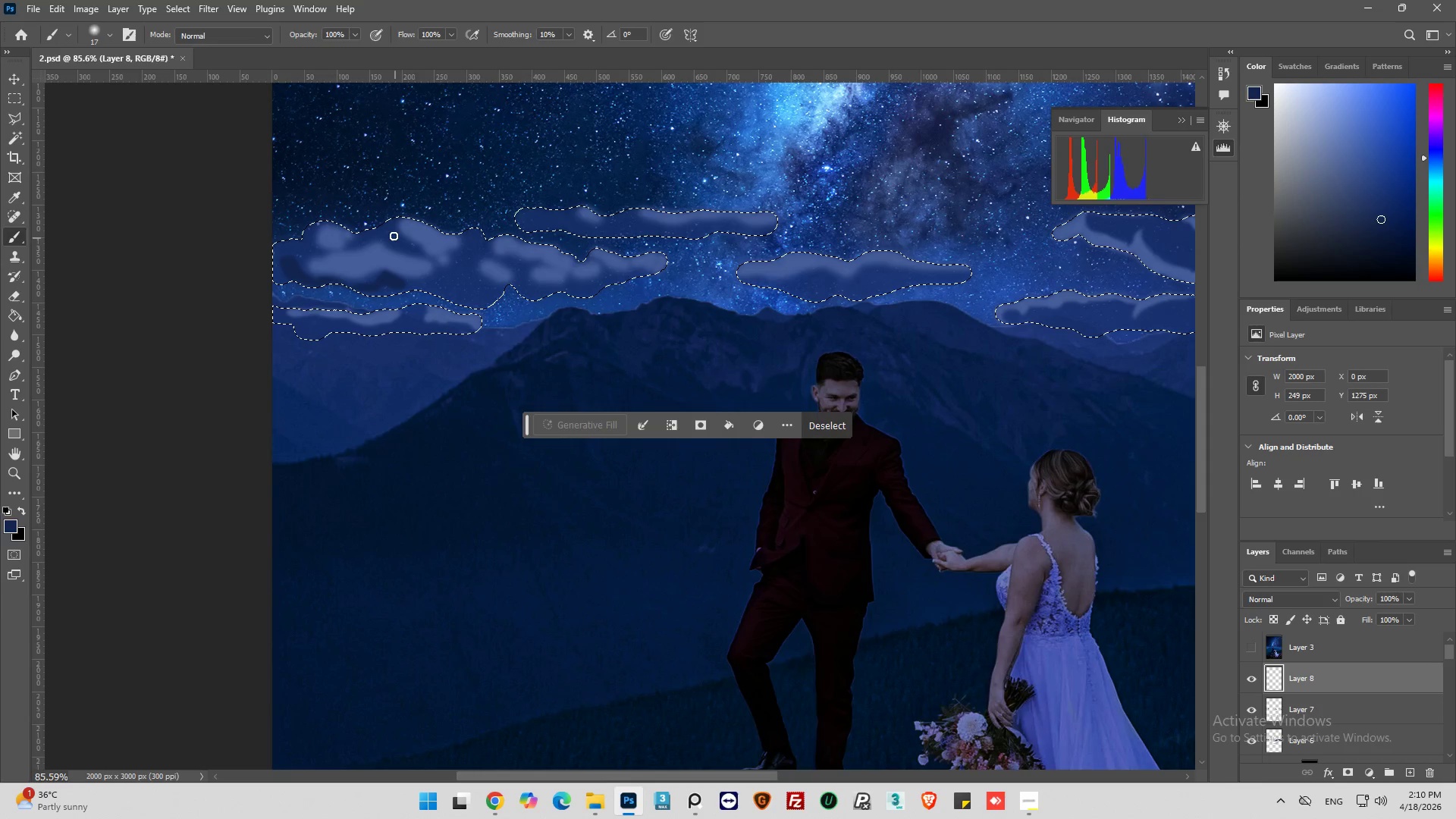 
left_click_drag(start_coordinate=[394, 240], to_coordinate=[421, 255])
 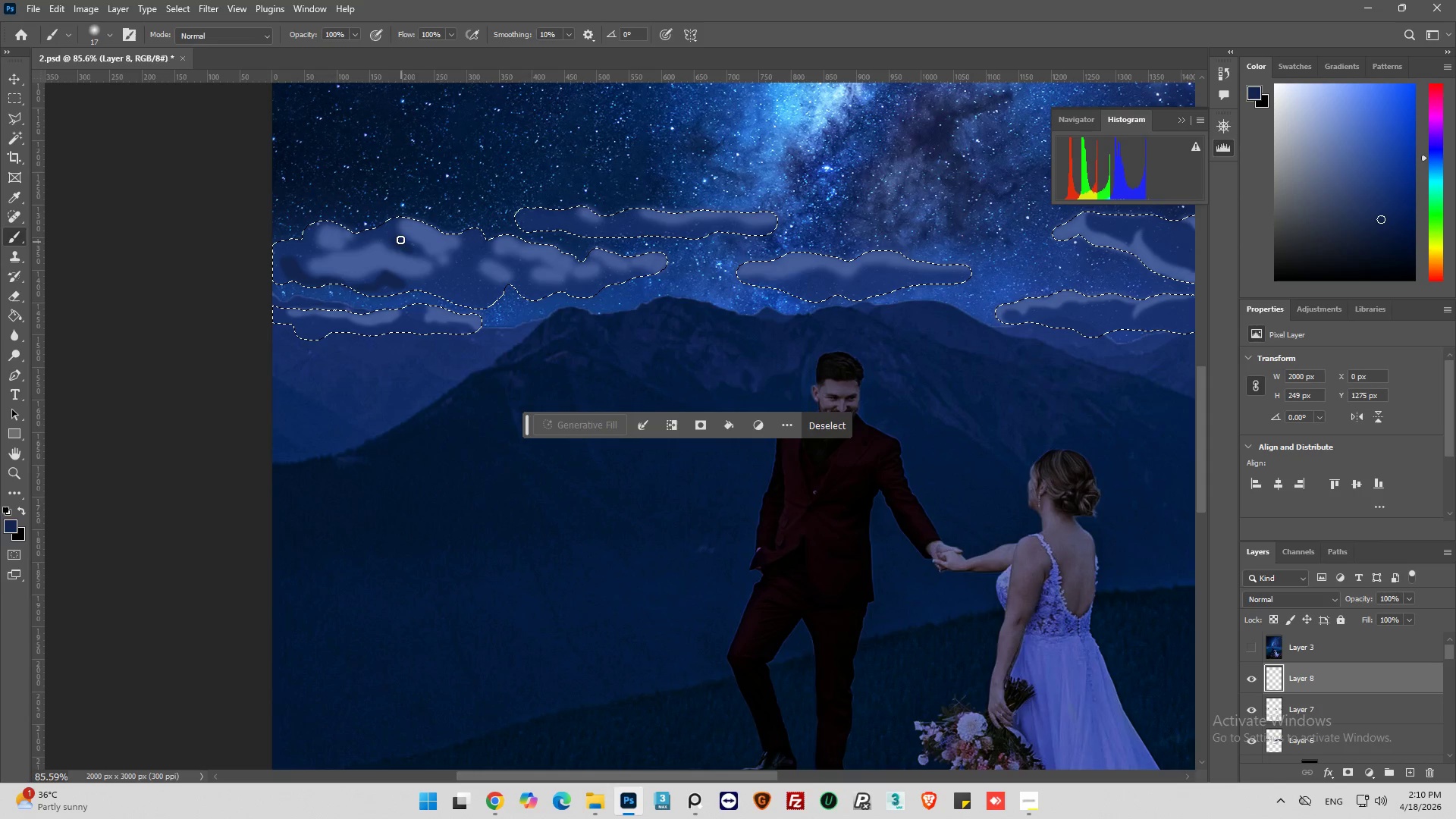 
left_click_drag(start_coordinate=[398, 238], to_coordinate=[383, 236])
 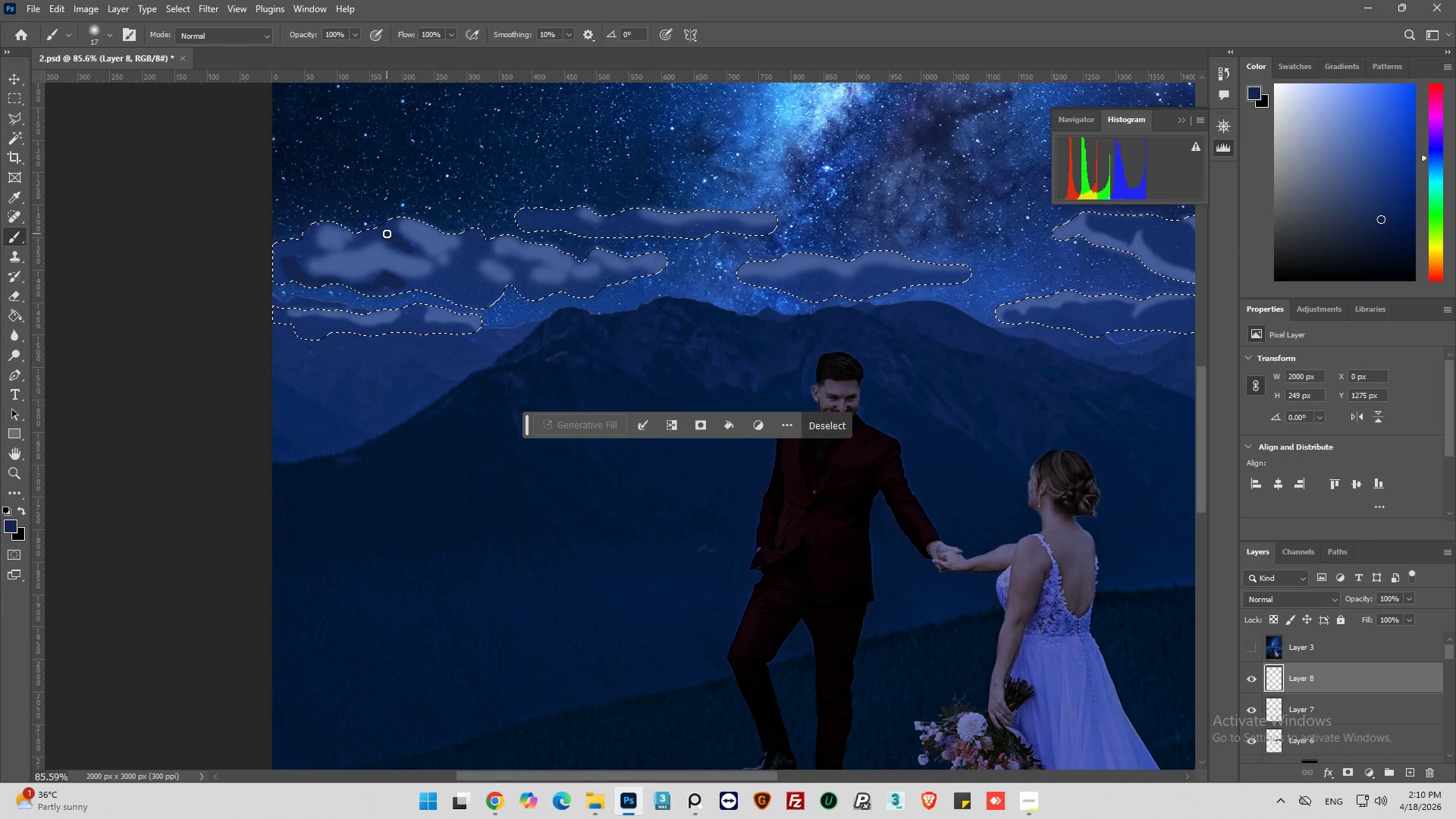 
left_click_drag(start_coordinate=[387, 234], to_coordinate=[391, 228])
 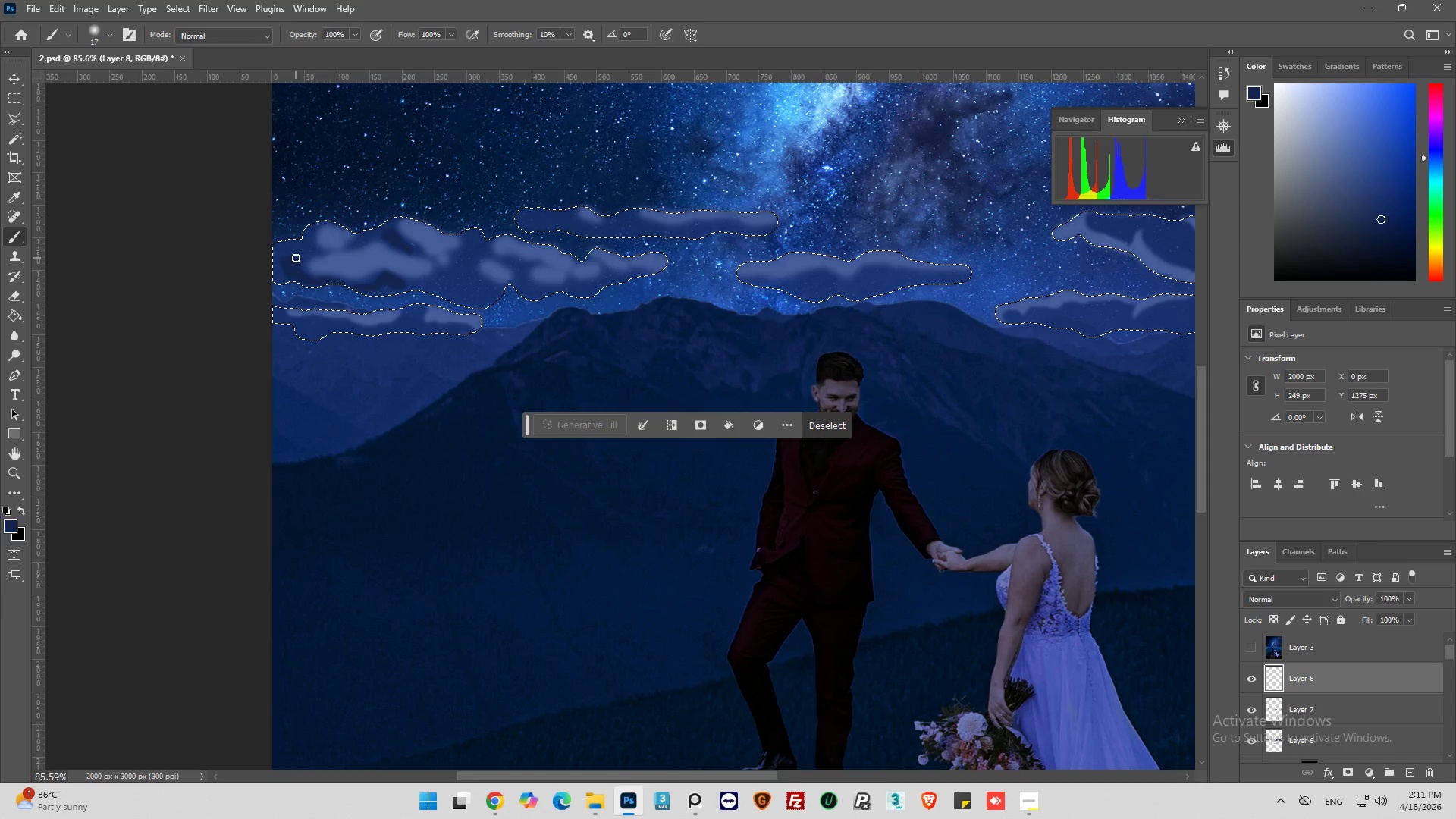 
left_click_drag(start_coordinate=[281, 251], to_coordinate=[275, 266])
 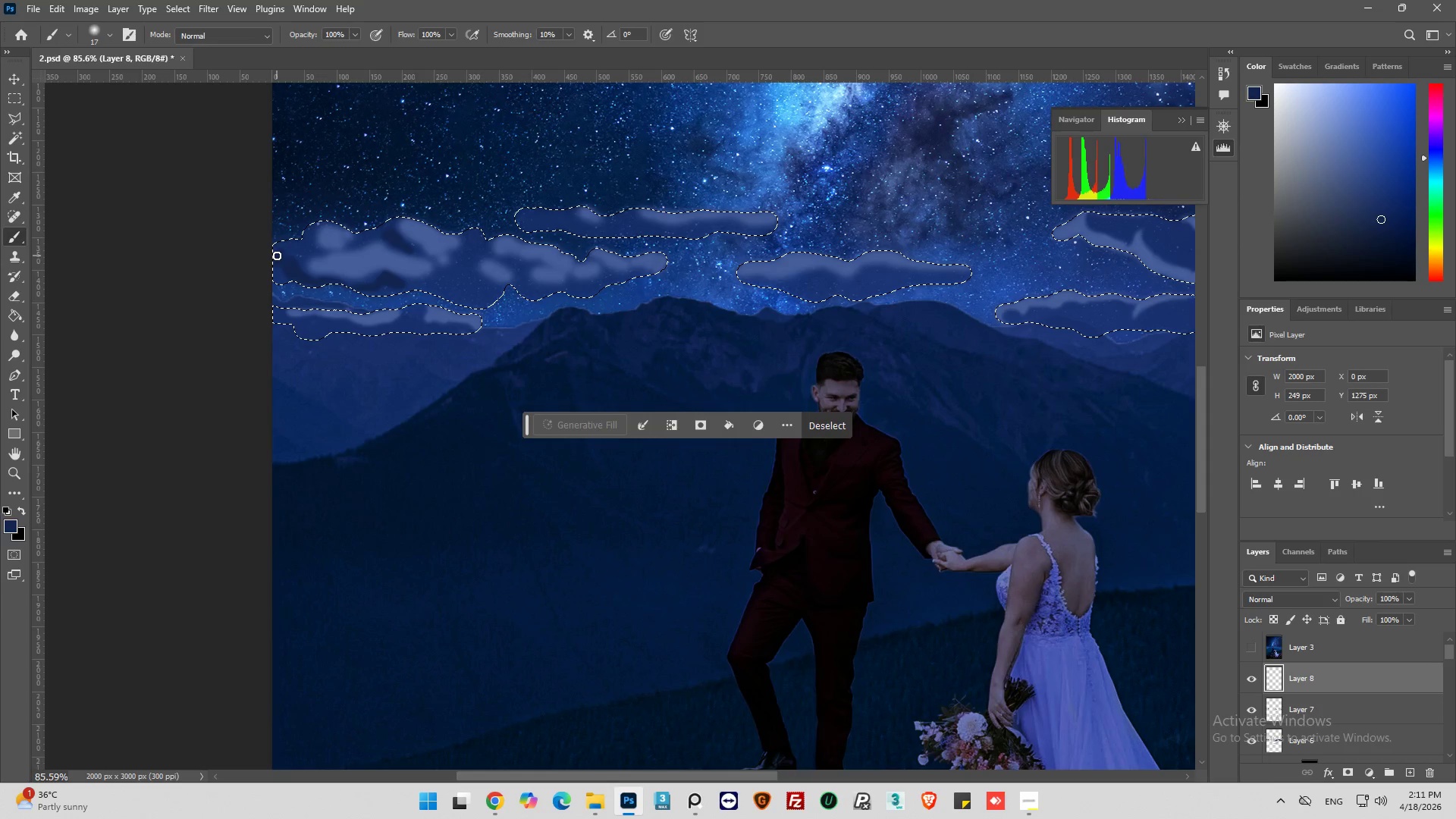 
left_click_drag(start_coordinate=[277, 256], to_coordinate=[284, 262])
 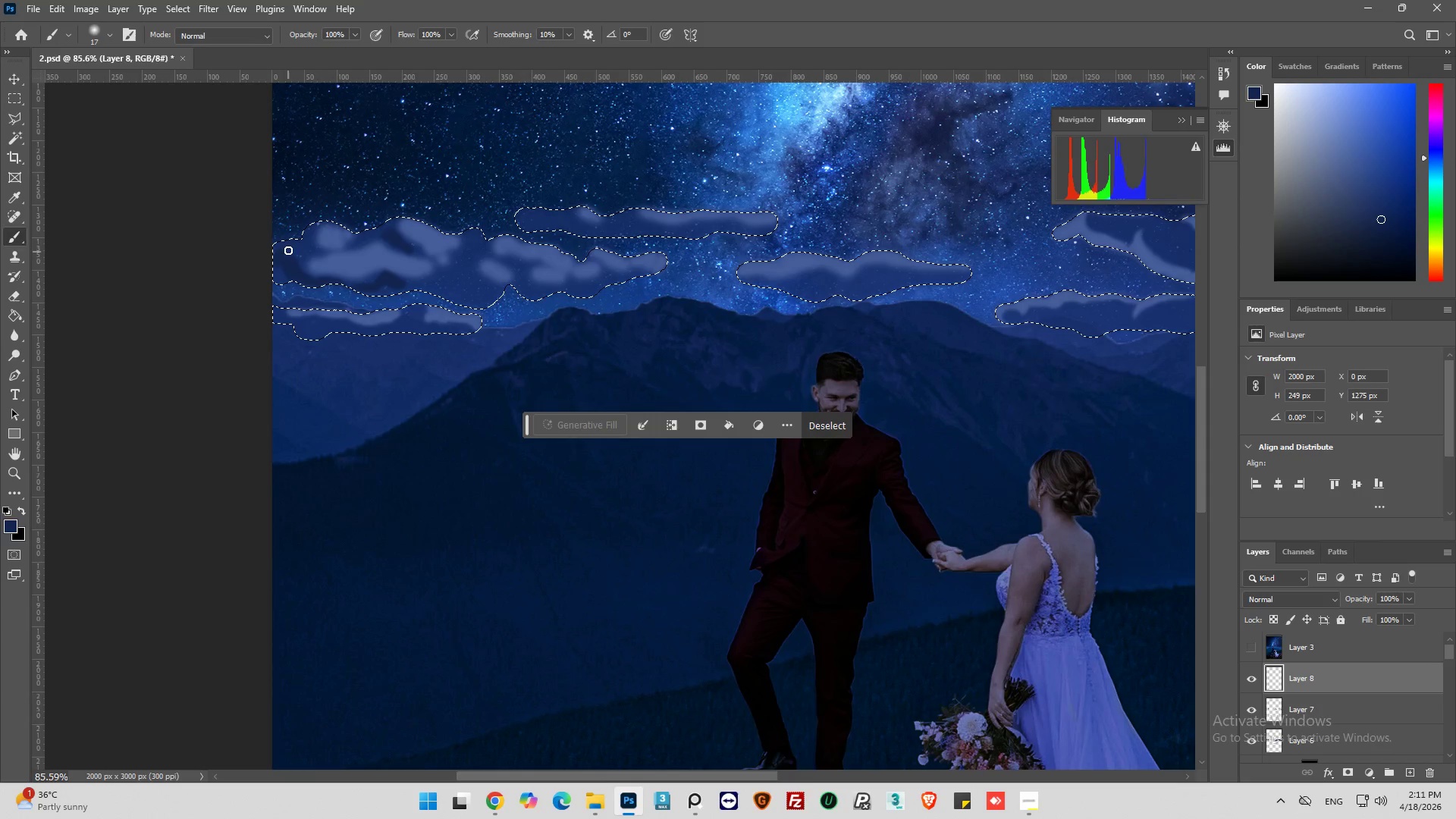 
left_click_drag(start_coordinate=[288, 250], to_coordinate=[286, 260])
 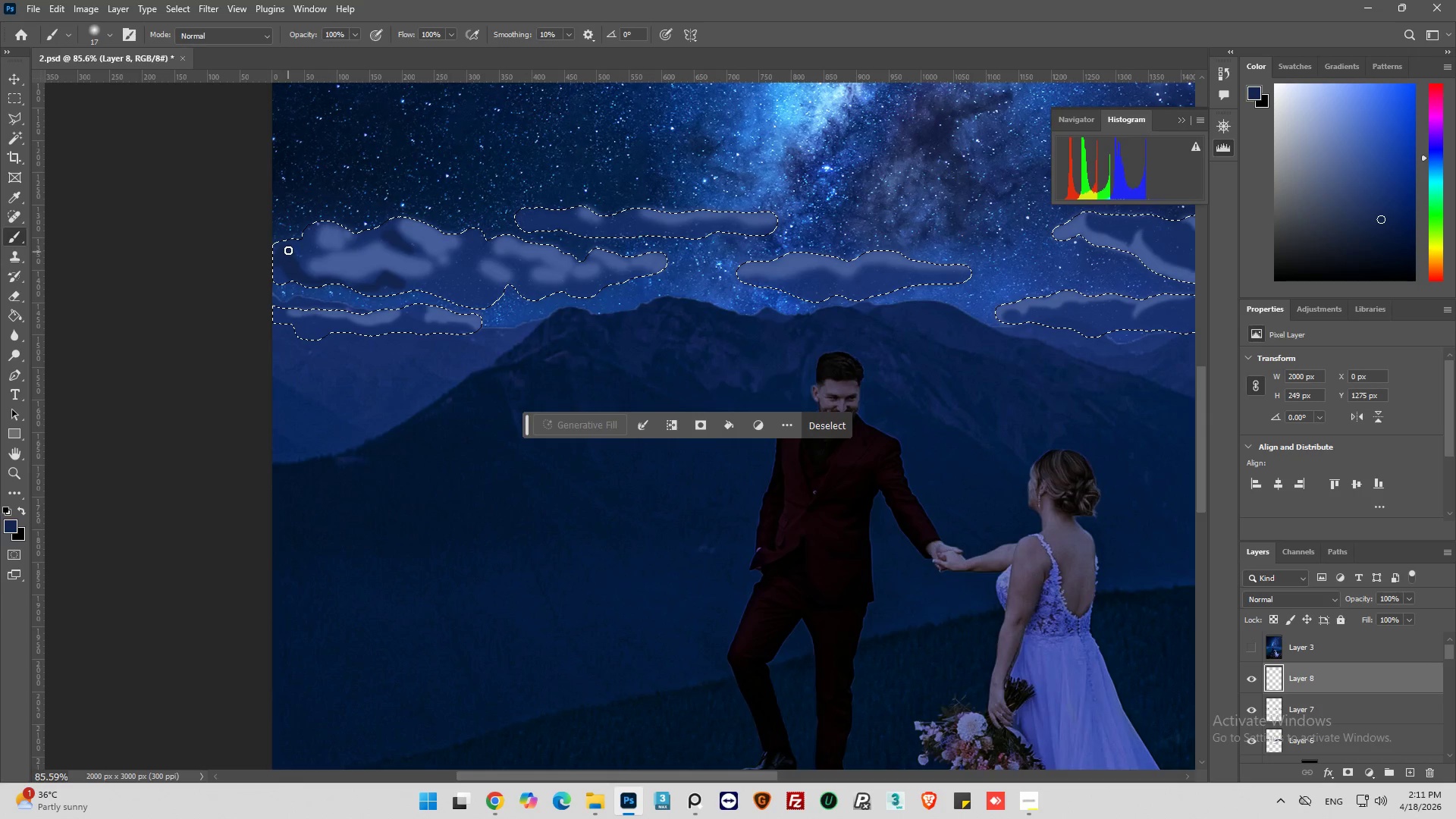 
left_click_drag(start_coordinate=[281, 255], to_coordinate=[274, 266])
 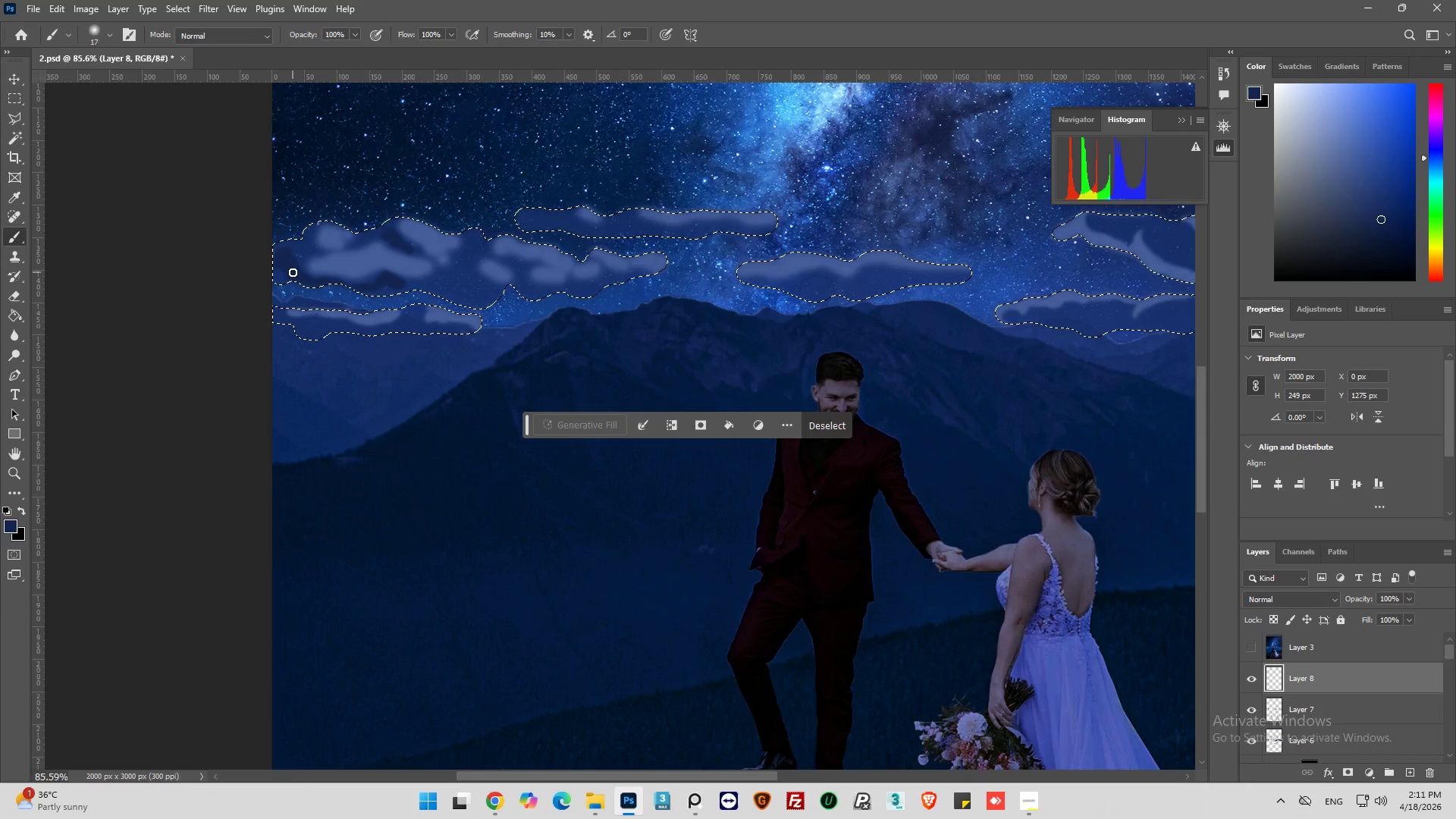 
left_click_drag(start_coordinate=[293, 272], to_coordinate=[265, 271])
 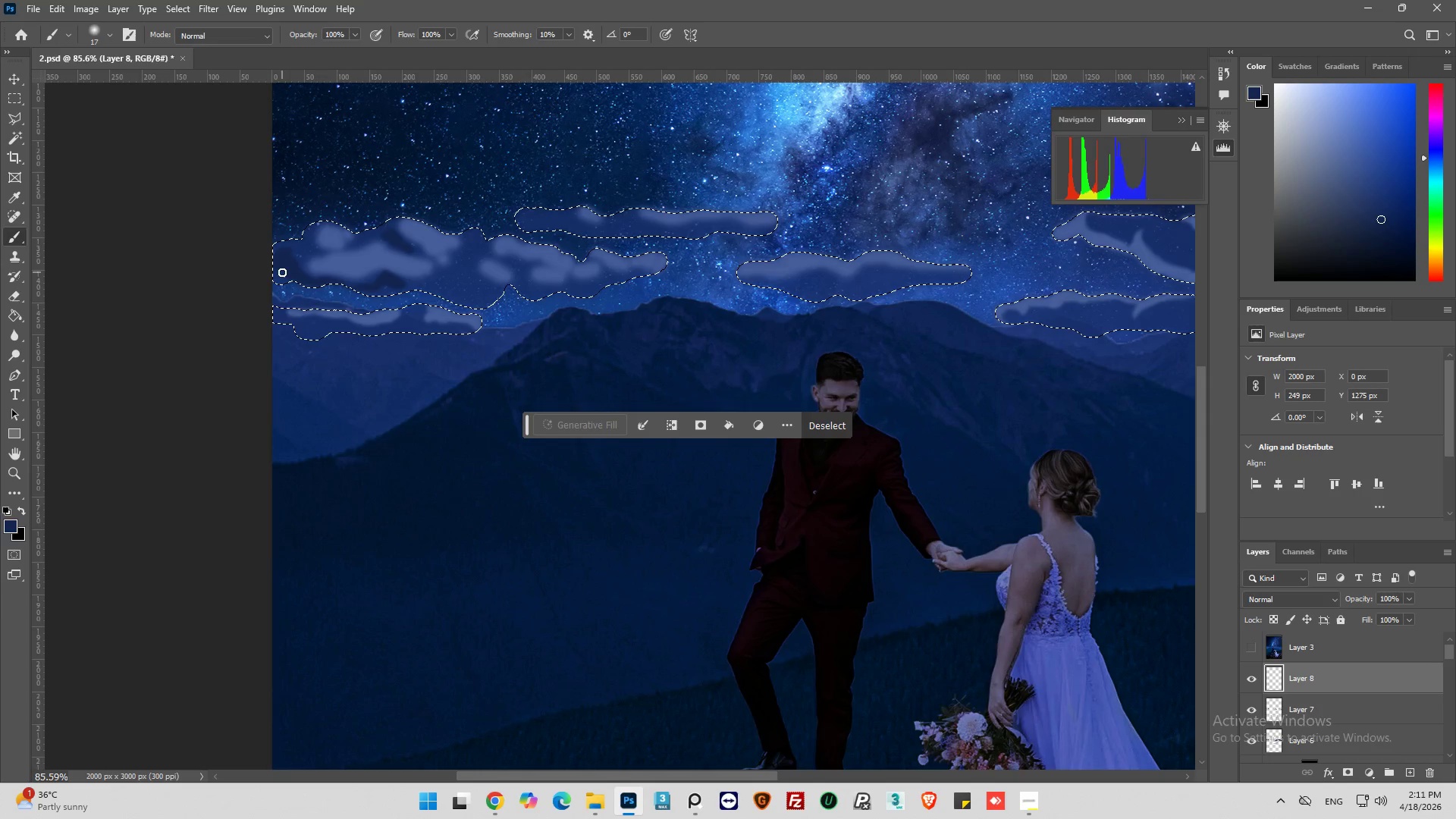 
left_click_drag(start_coordinate=[282, 272], to_coordinate=[271, 275])
 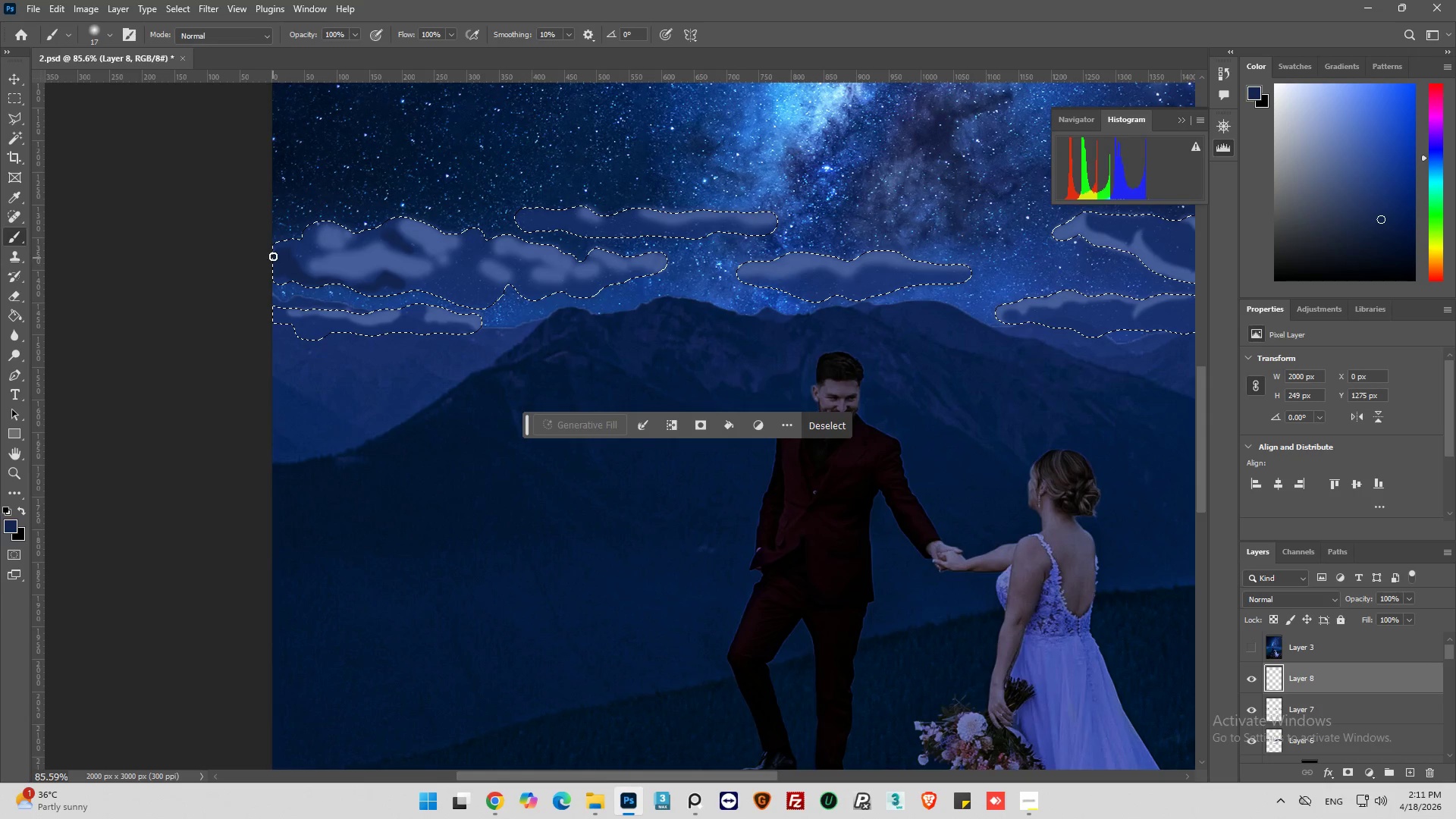 
left_click_drag(start_coordinate=[273, 256], to_coordinate=[294, 265])
 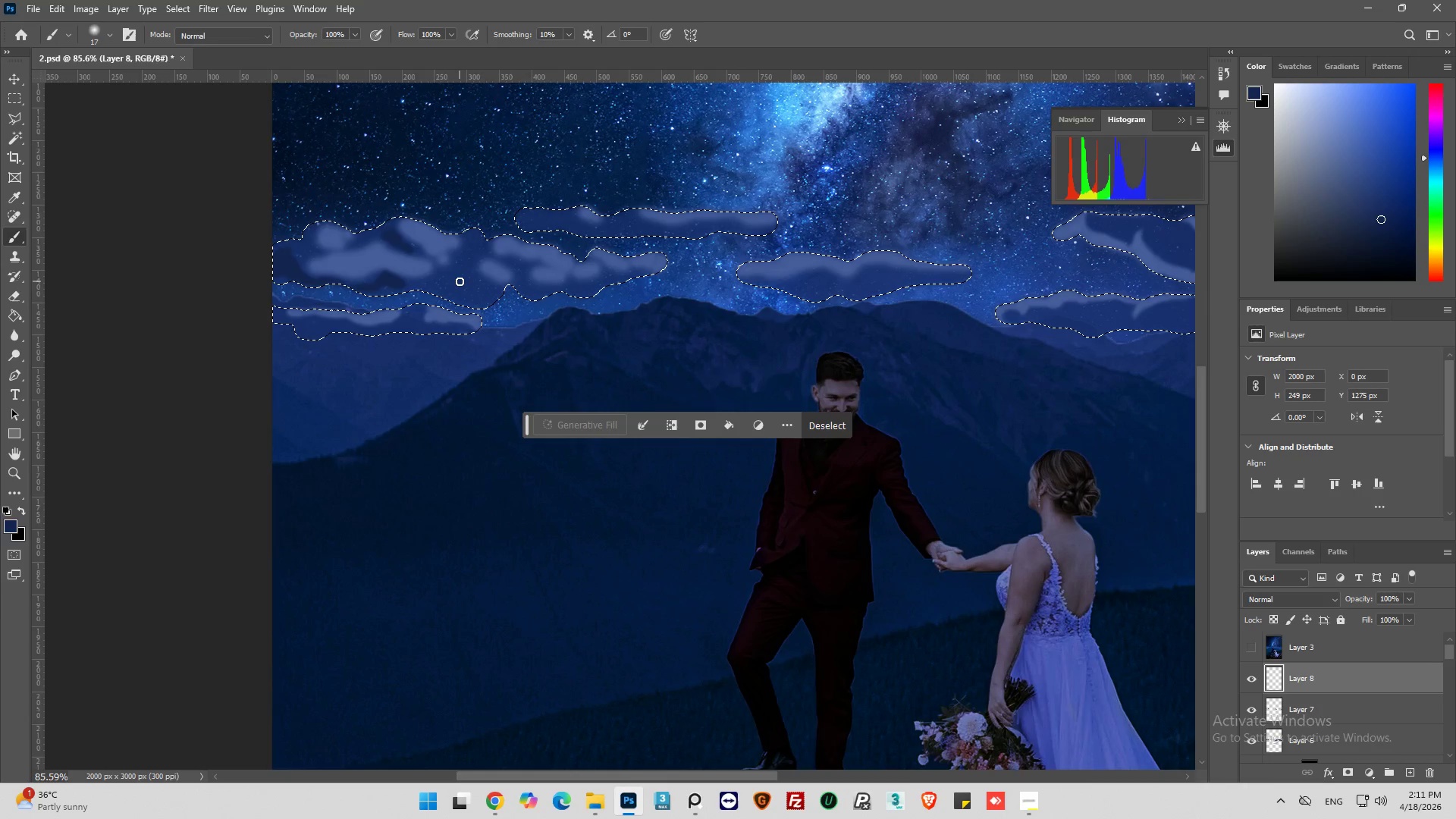 
left_click_drag(start_coordinate=[460, 272], to_coordinate=[478, 295])
 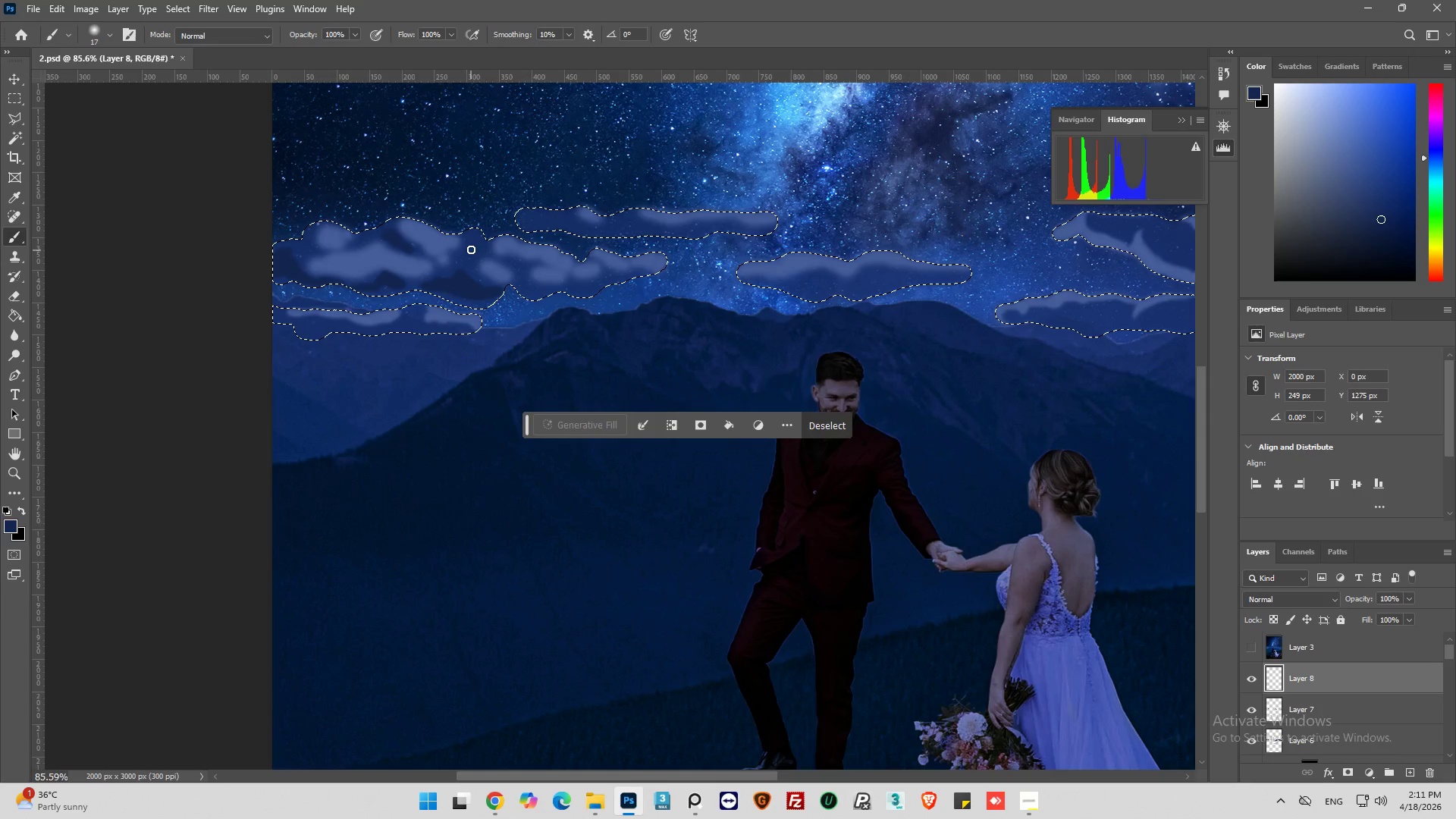 
left_click_drag(start_coordinate=[471, 248], to_coordinate=[480, 254])
 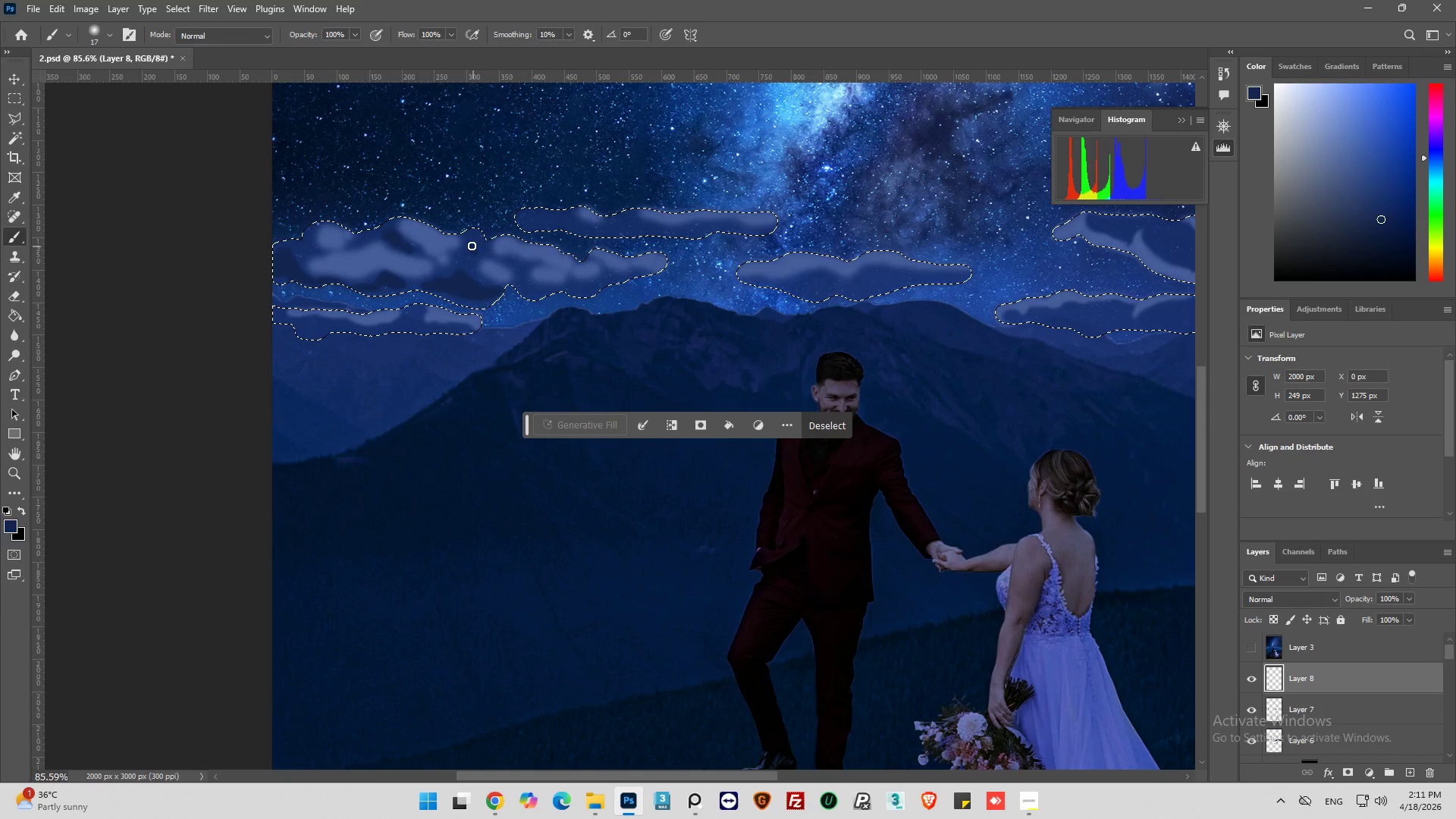 
left_click_drag(start_coordinate=[472, 246], to_coordinate=[486, 255])
 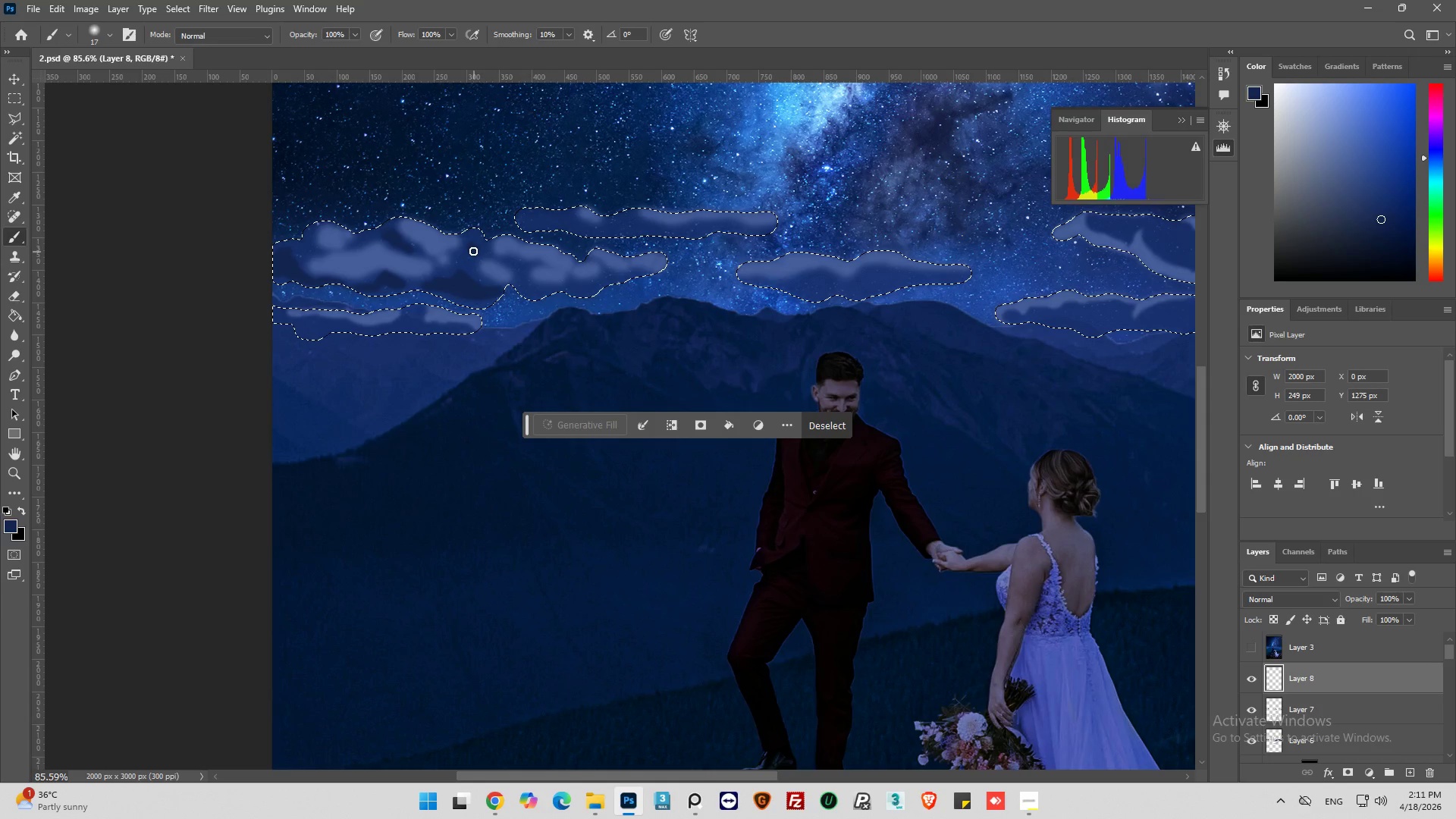 
left_click_drag(start_coordinate=[473, 251], to_coordinate=[454, 251])
 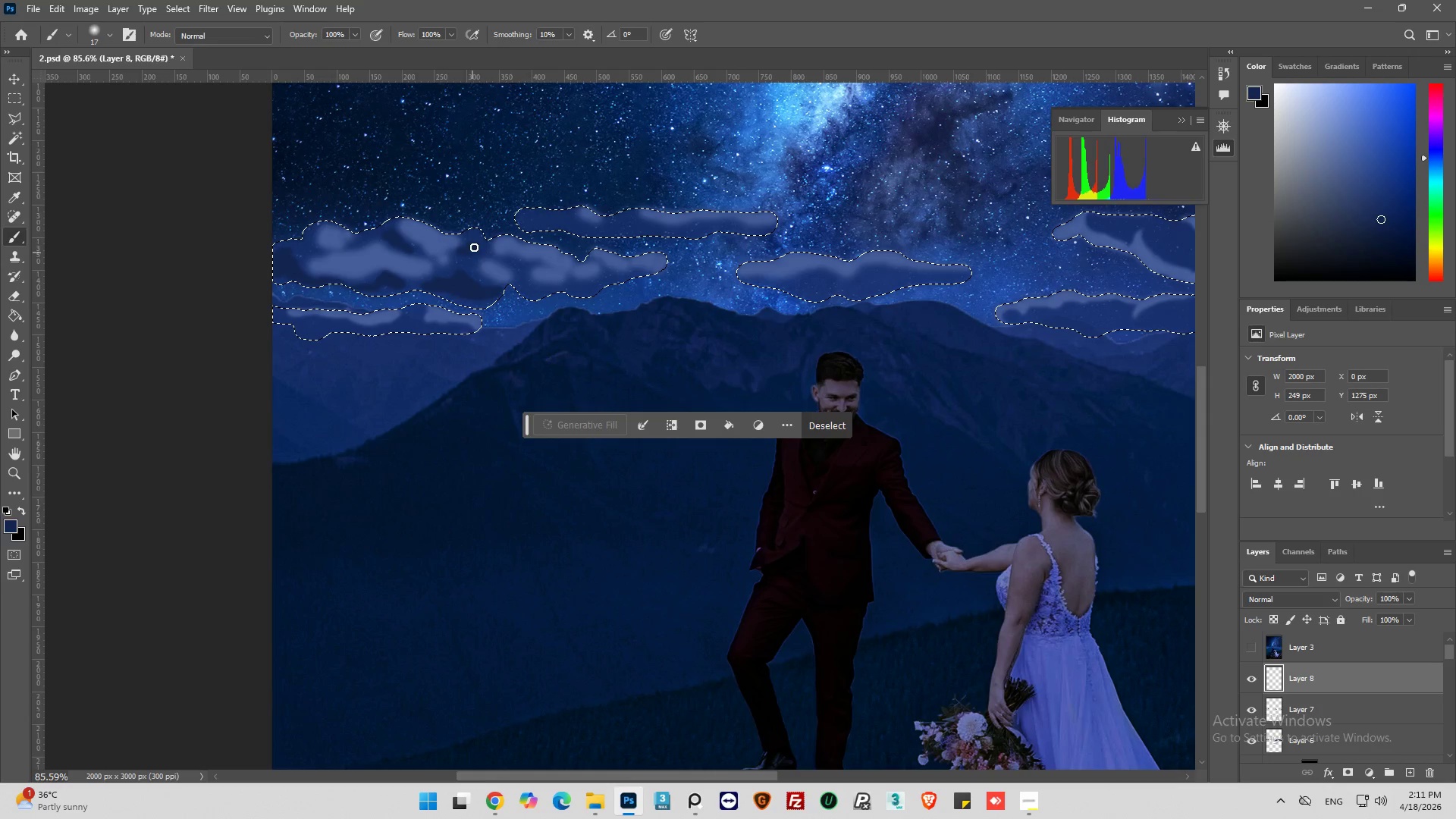 
left_click_drag(start_coordinate=[475, 246], to_coordinate=[475, 242])
 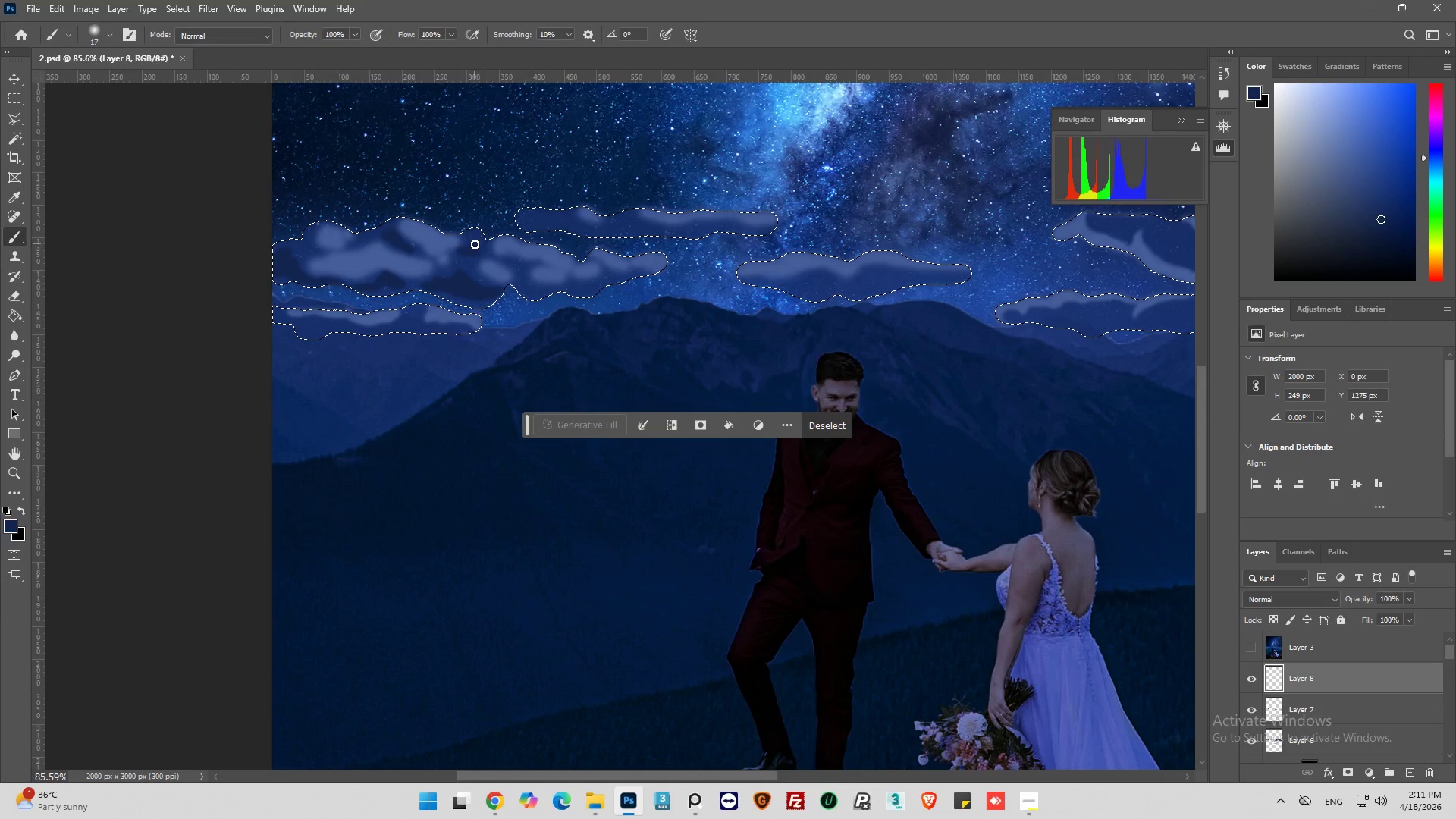 
left_click_drag(start_coordinate=[475, 244], to_coordinate=[493, 259])
 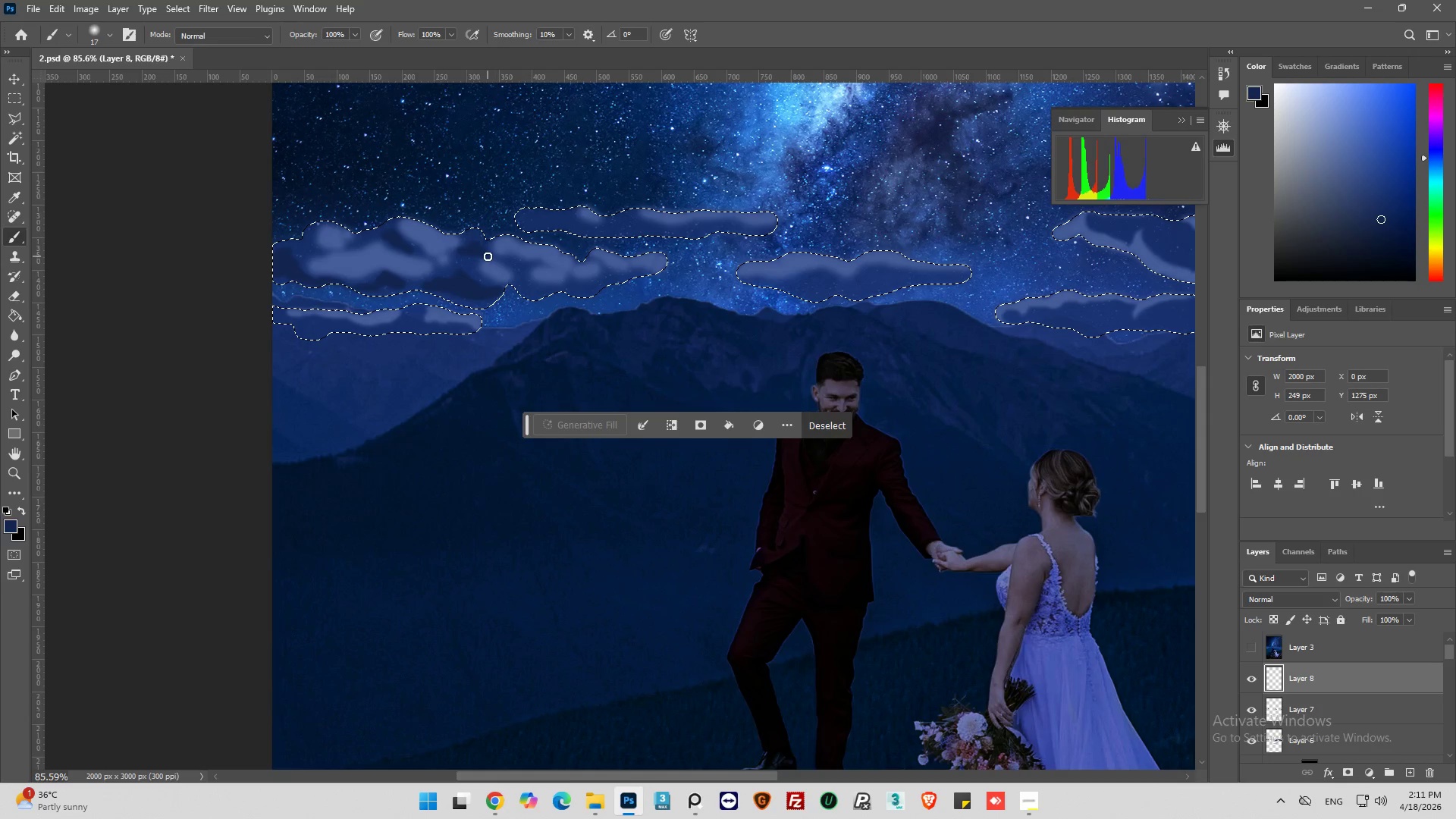 
left_click_drag(start_coordinate=[488, 256], to_coordinate=[499, 255])
 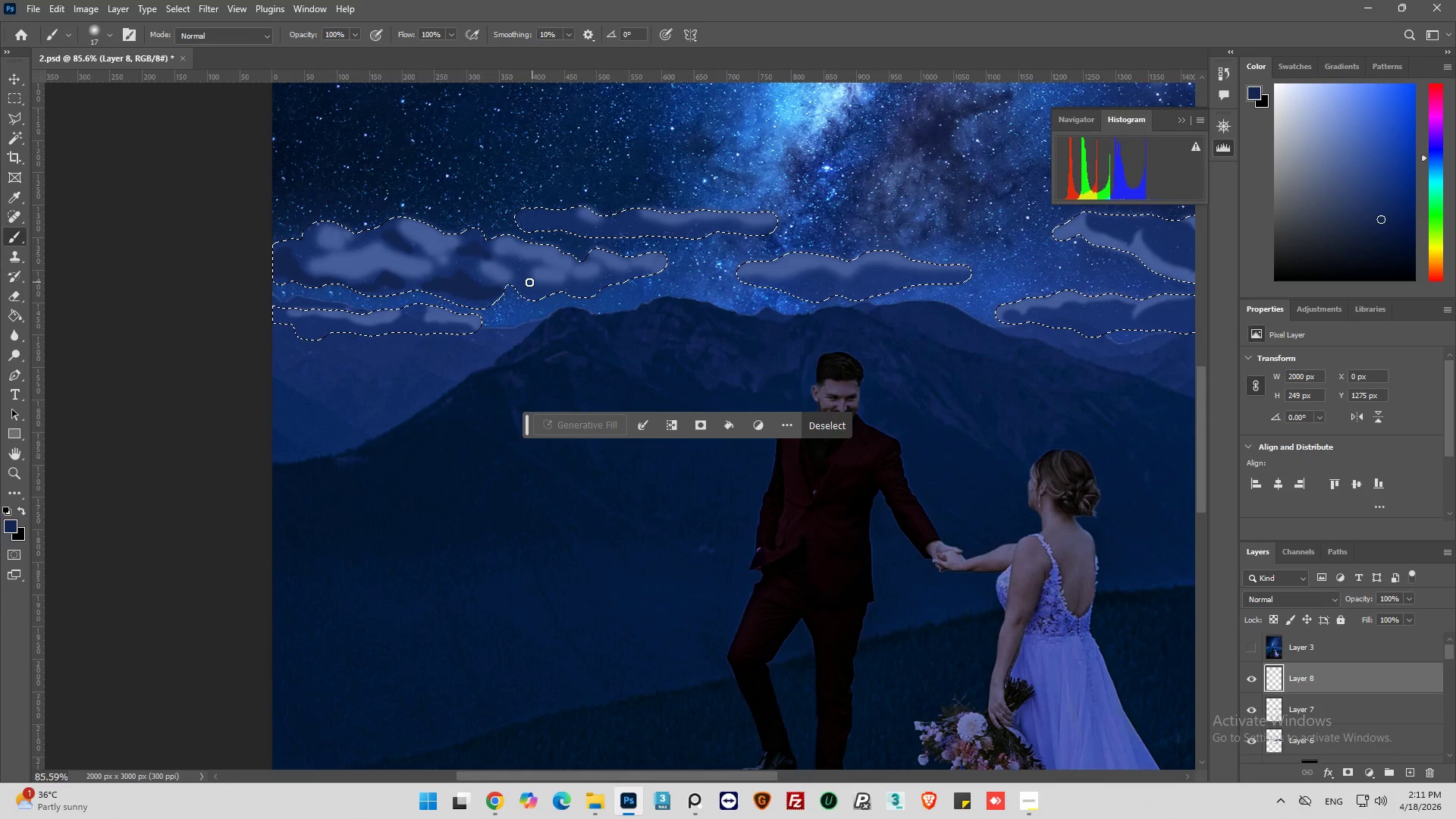 
left_click_drag(start_coordinate=[526, 286], to_coordinate=[554, 297])
 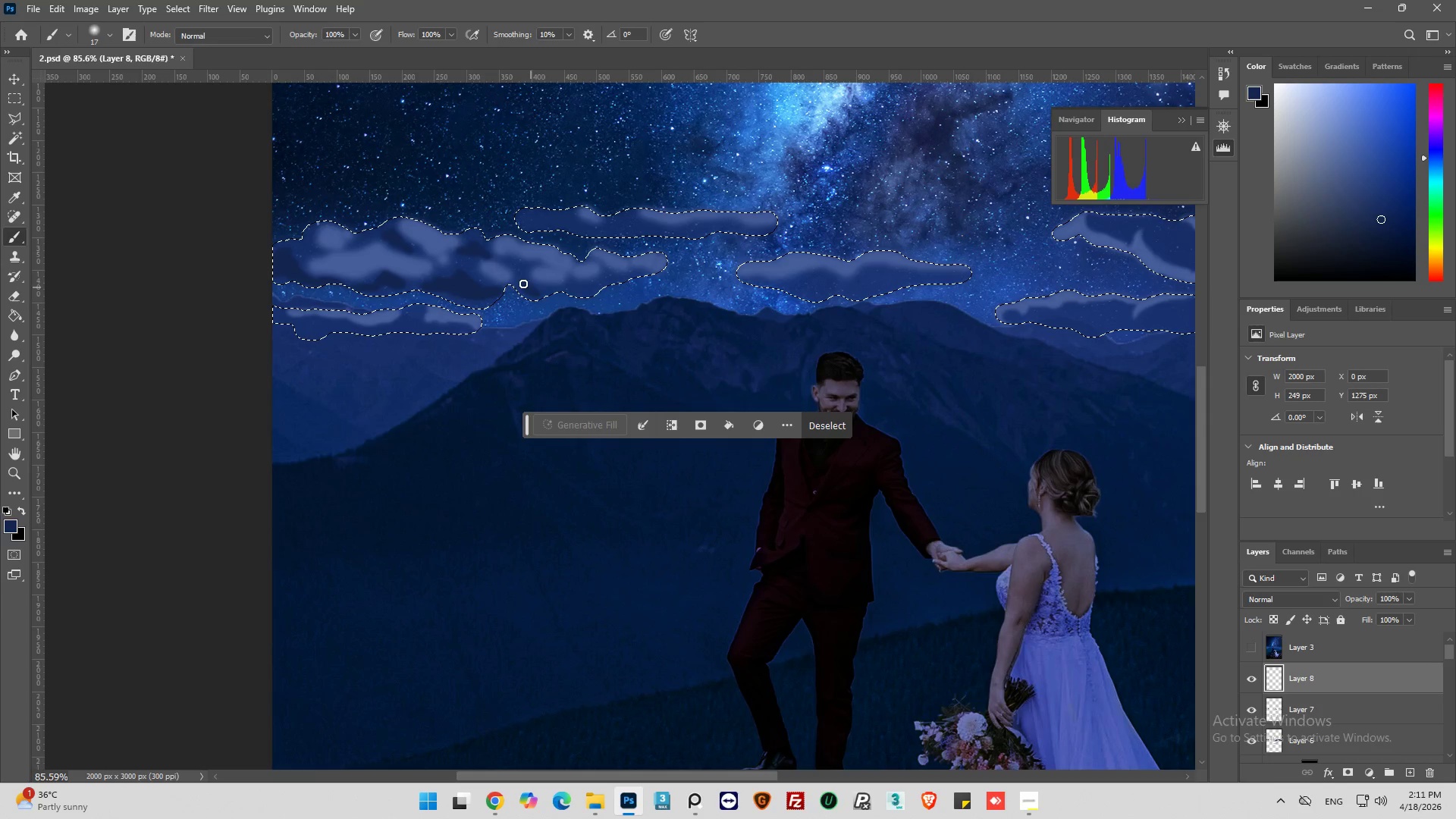 
left_click_drag(start_coordinate=[522, 284], to_coordinate=[554, 288])
 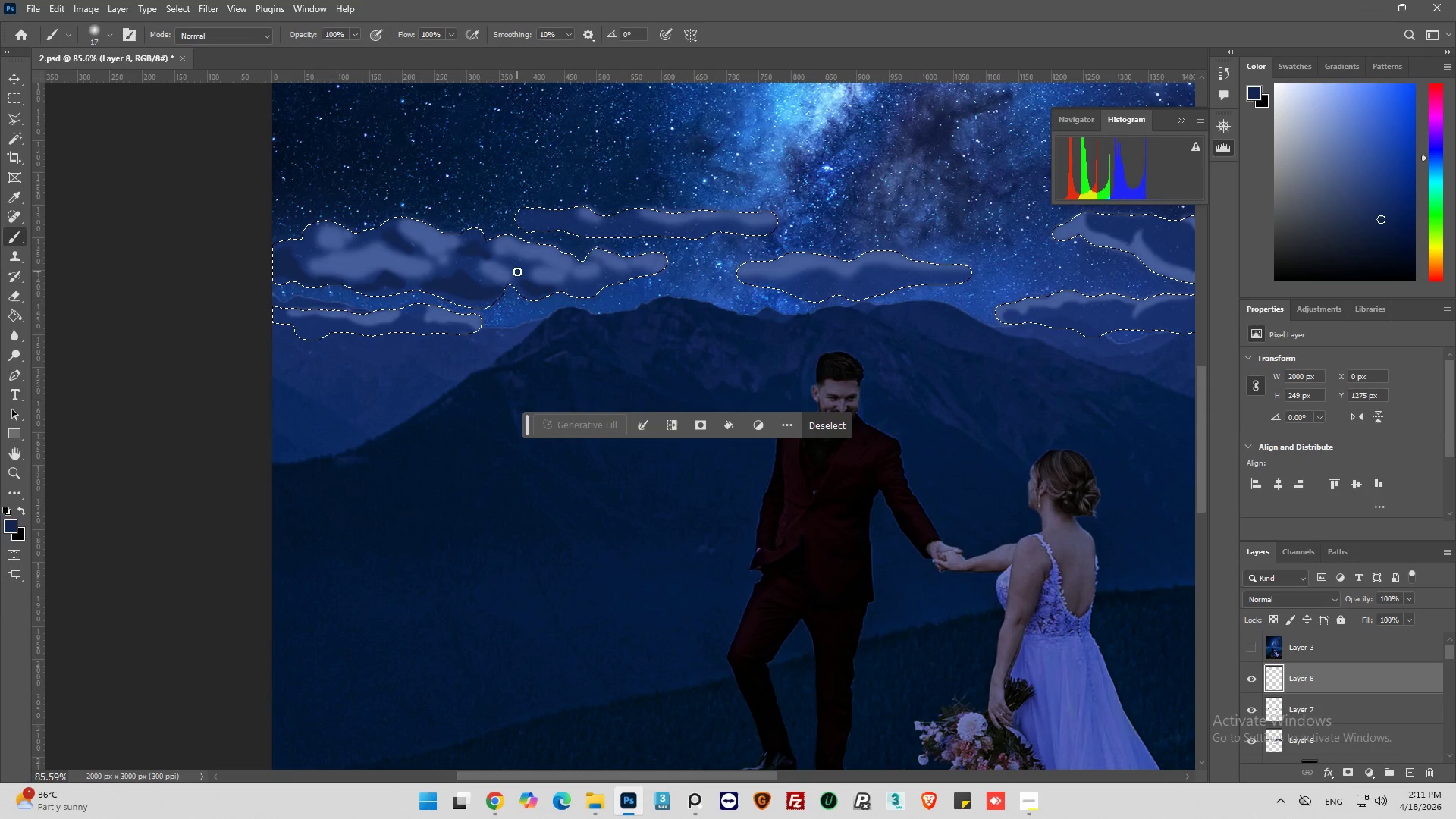 
left_click_drag(start_coordinate=[519, 271], to_coordinate=[551, 303])
 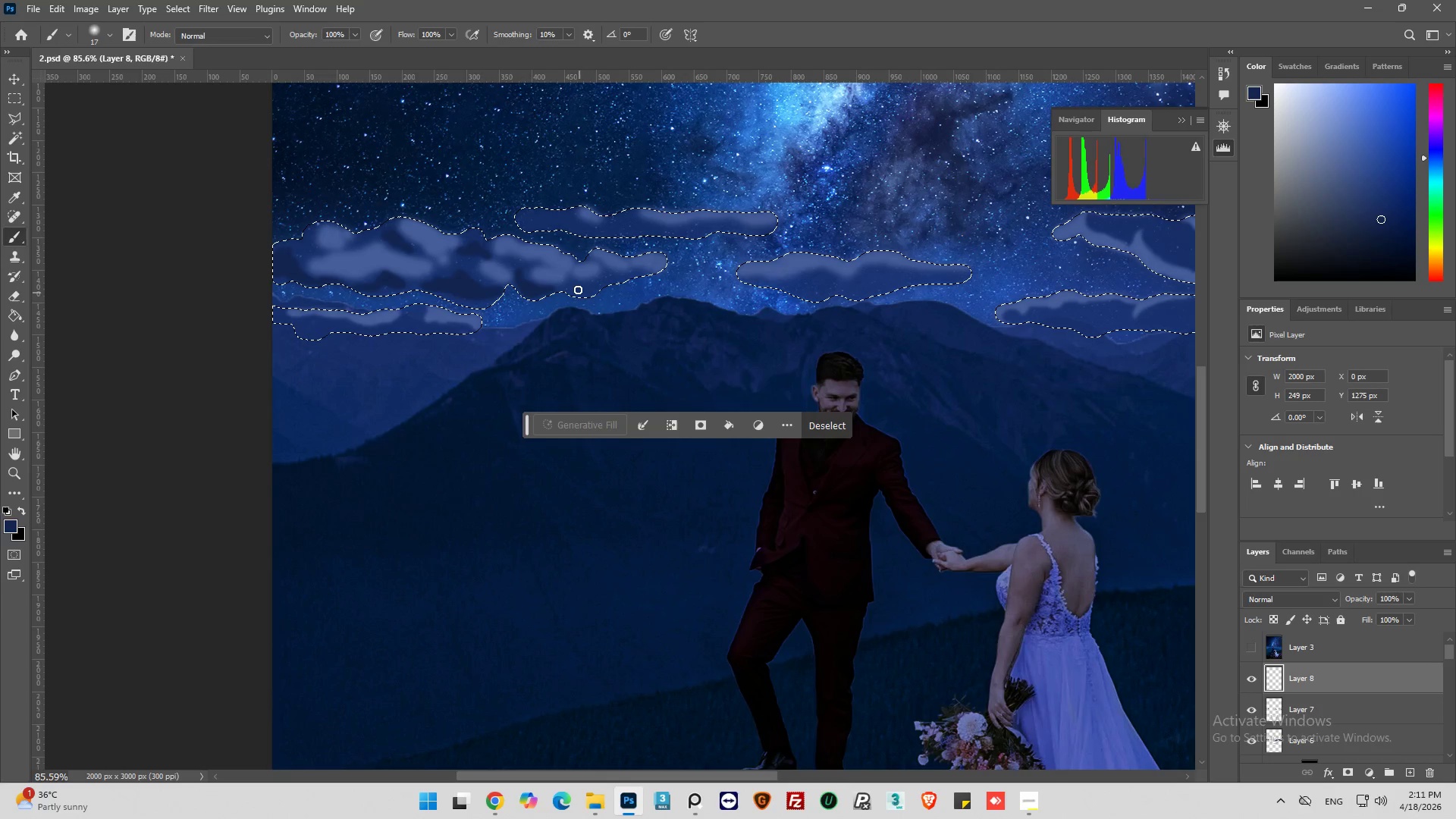 
left_click_drag(start_coordinate=[576, 287], to_coordinate=[586, 297])
 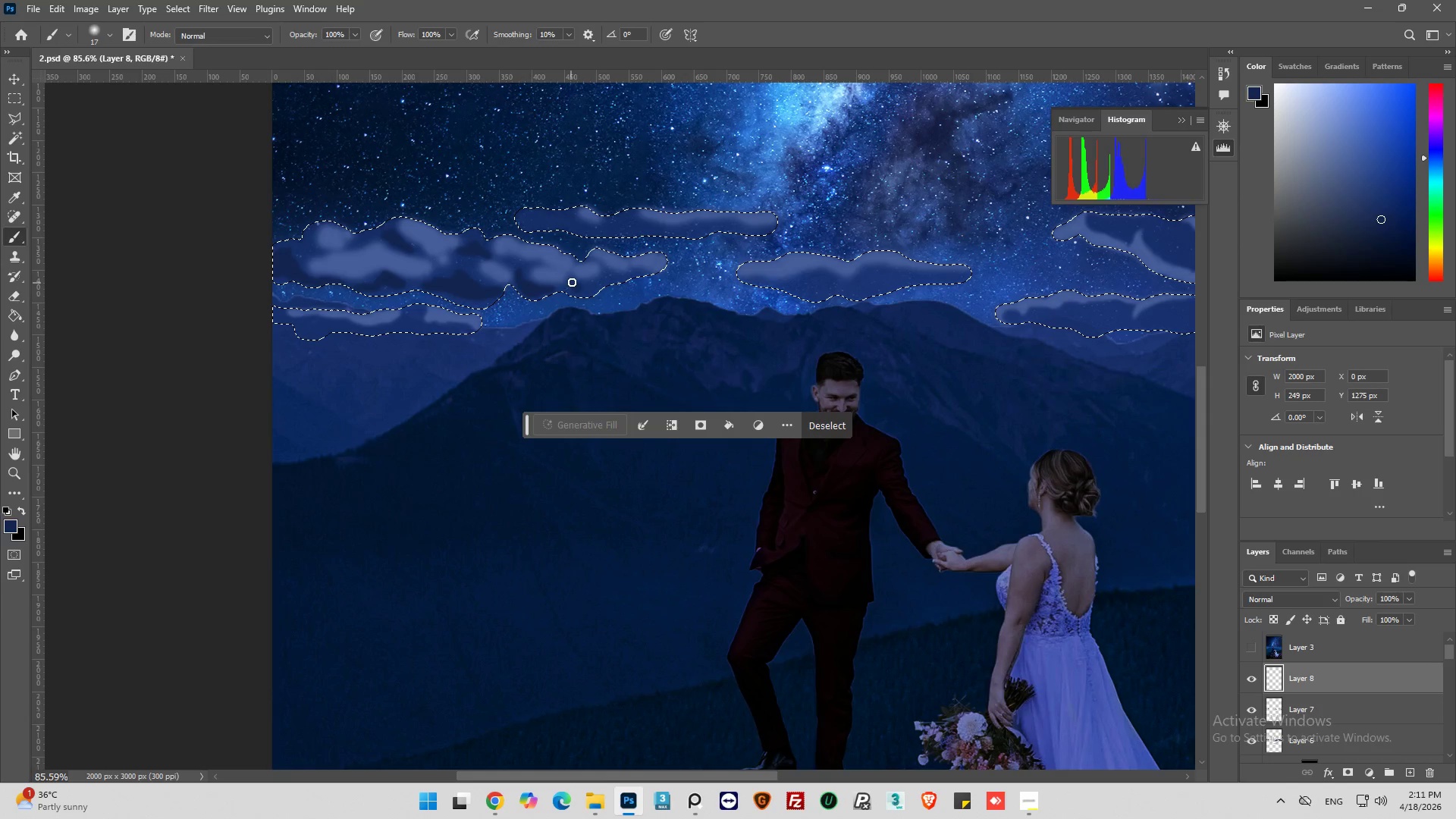 
left_click_drag(start_coordinate=[572, 282], to_coordinate=[610, 303])
 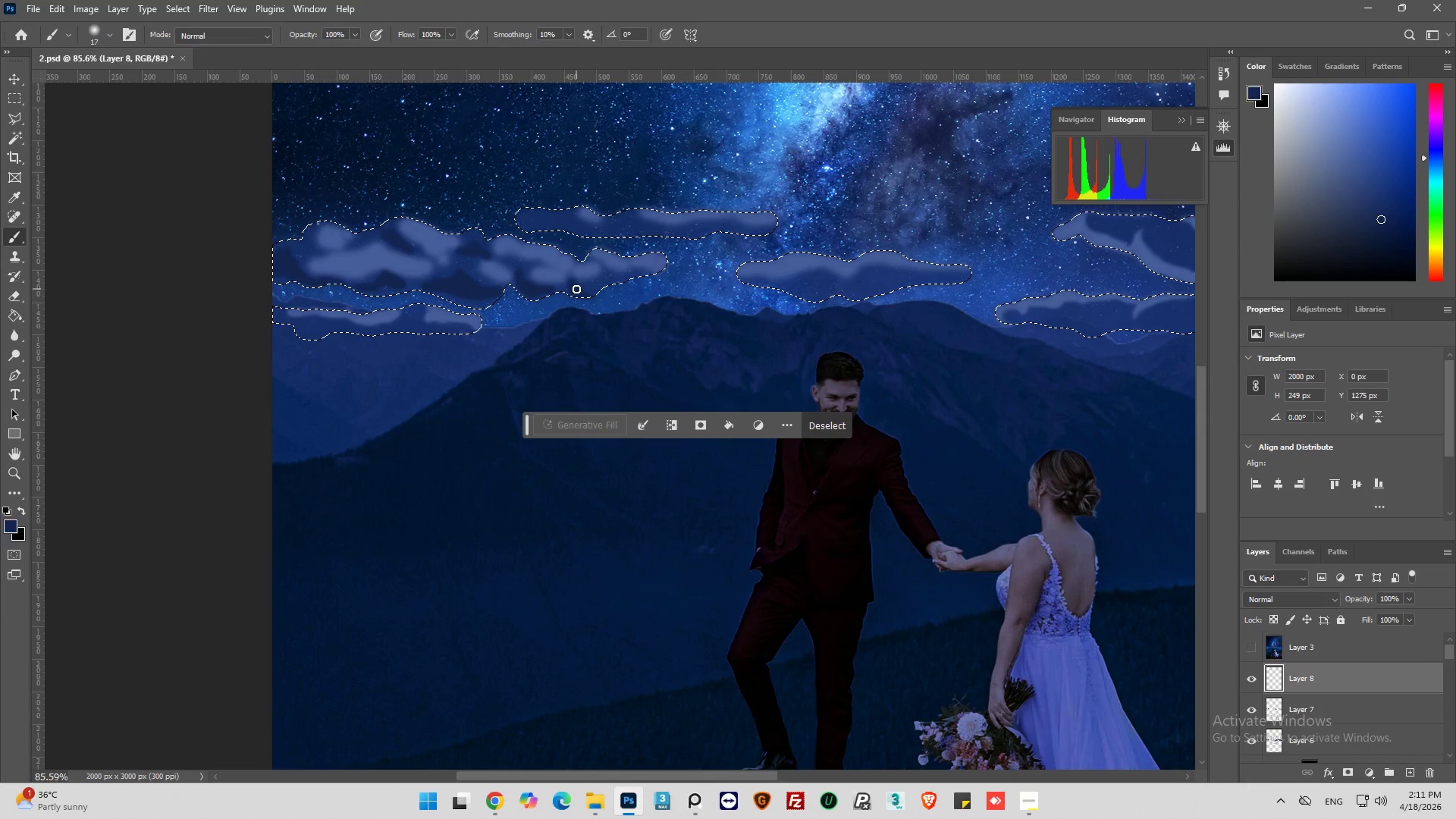 
left_click_drag(start_coordinate=[576, 289], to_coordinate=[605, 290])
 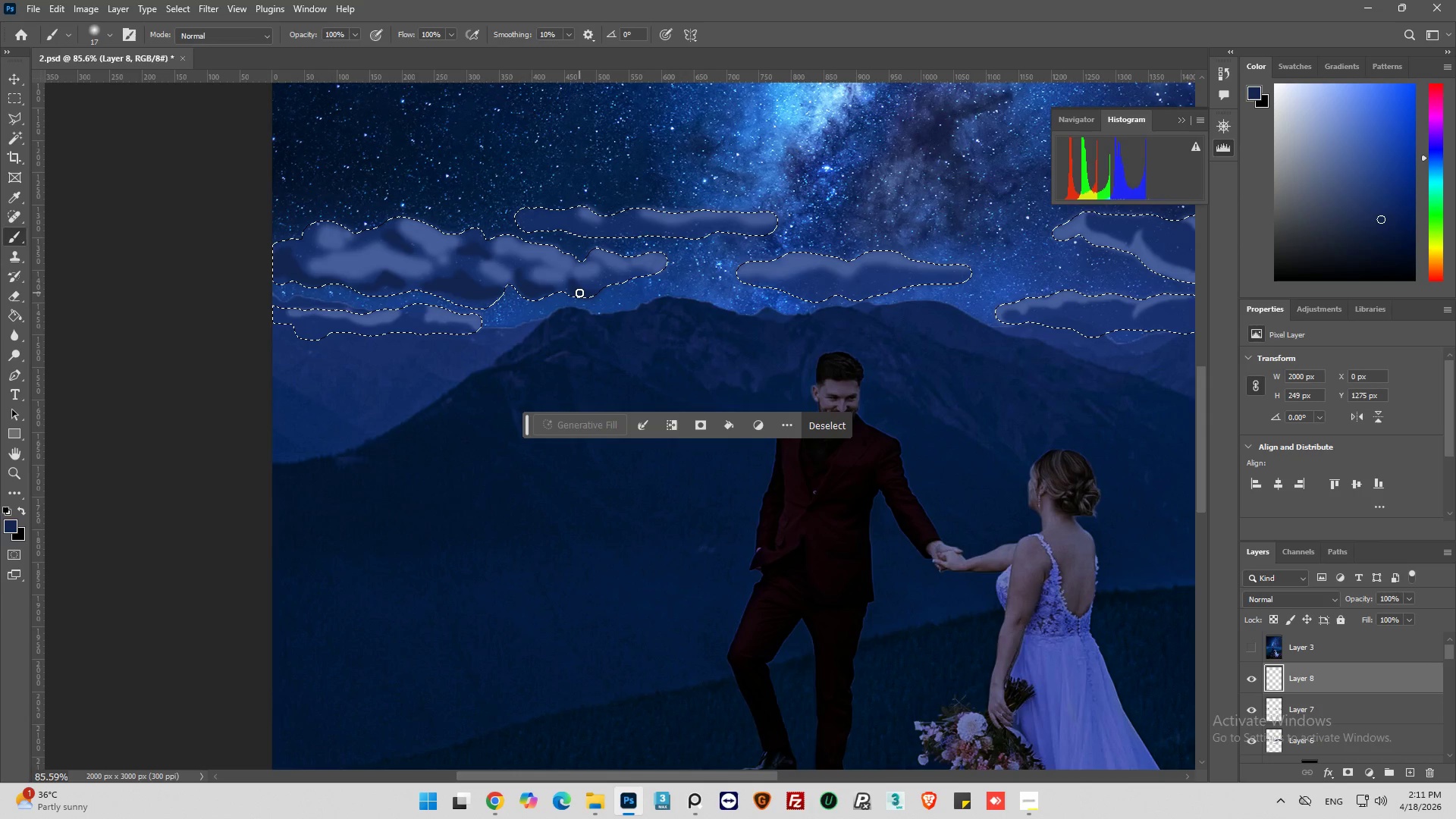 
left_click_drag(start_coordinate=[580, 293], to_coordinate=[610, 285])
 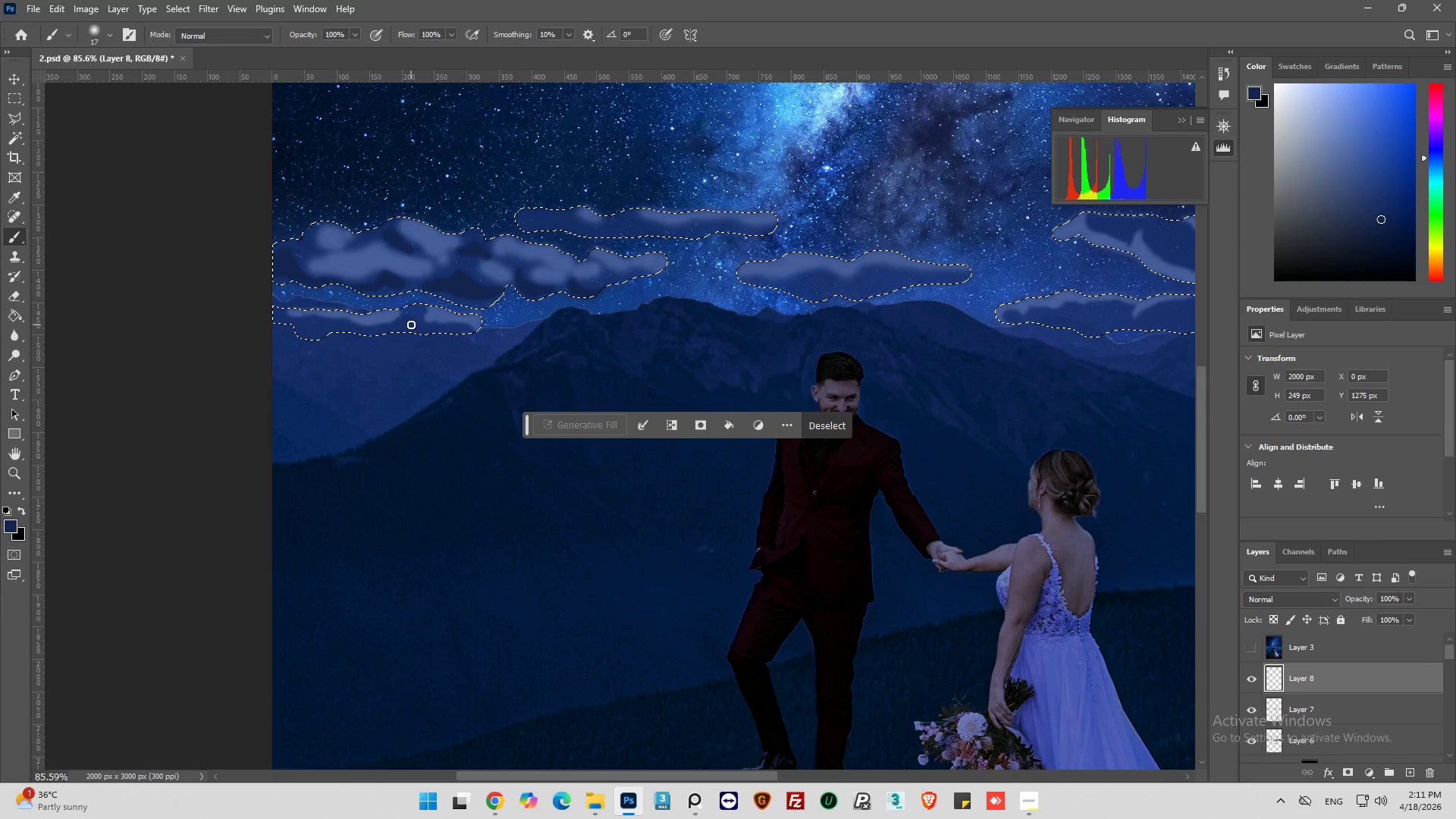 
left_click_drag(start_coordinate=[413, 324], to_coordinate=[438, 334])
 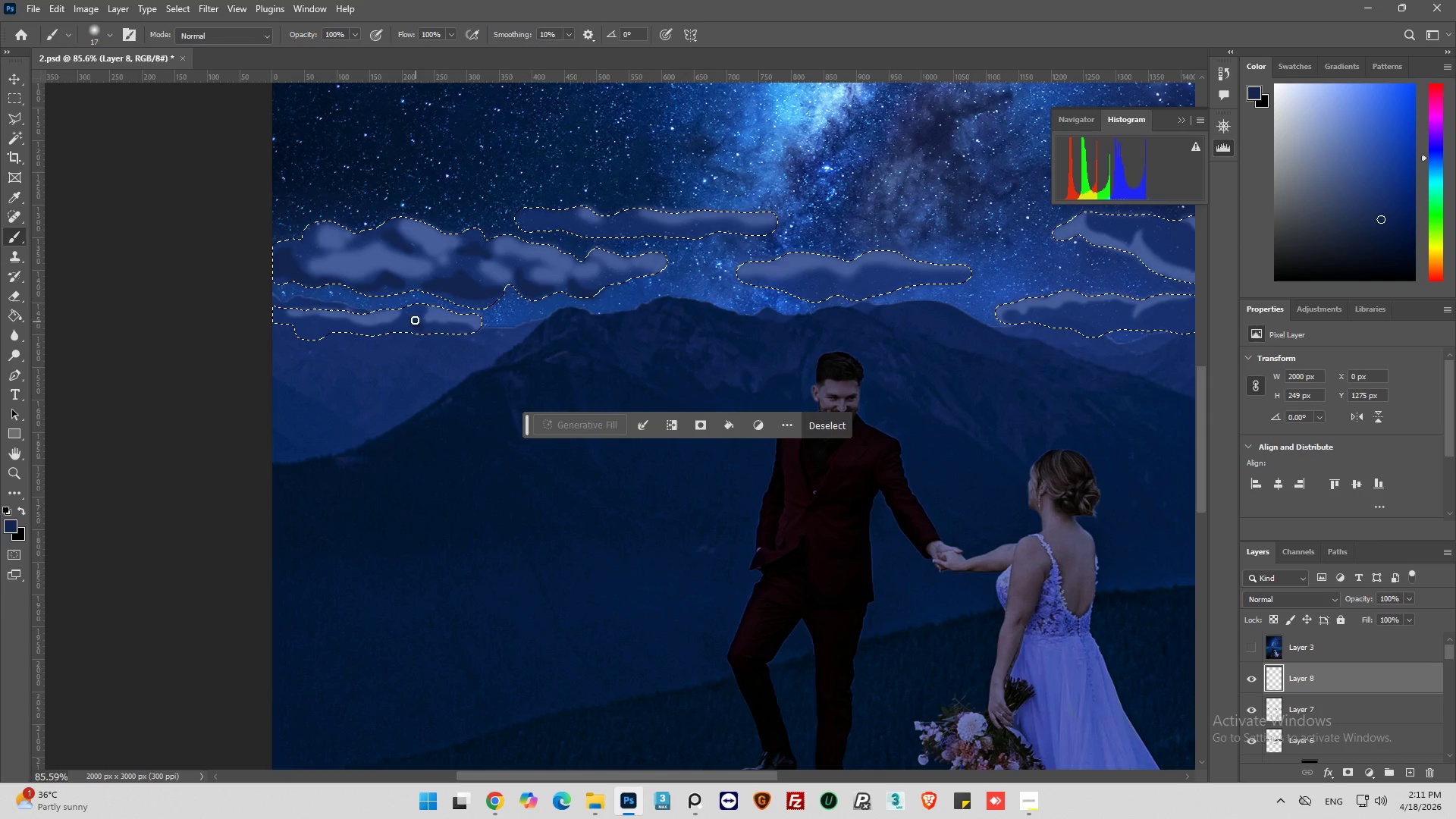 
left_click_drag(start_coordinate=[415, 318], to_coordinate=[438, 337])
 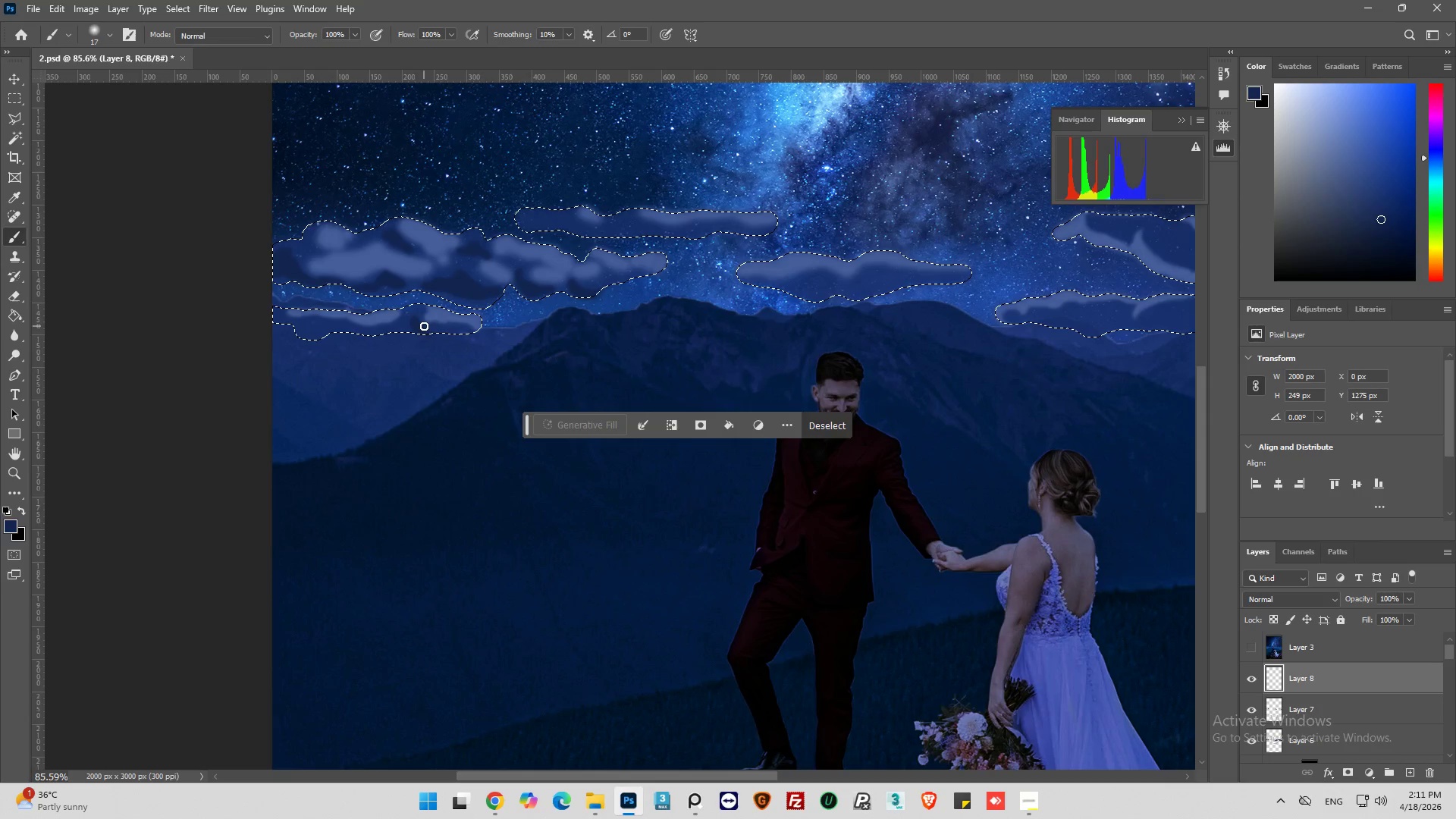 
left_click_drag(start_coordinate=[424, 326], to_coordinate=[457, 336])
 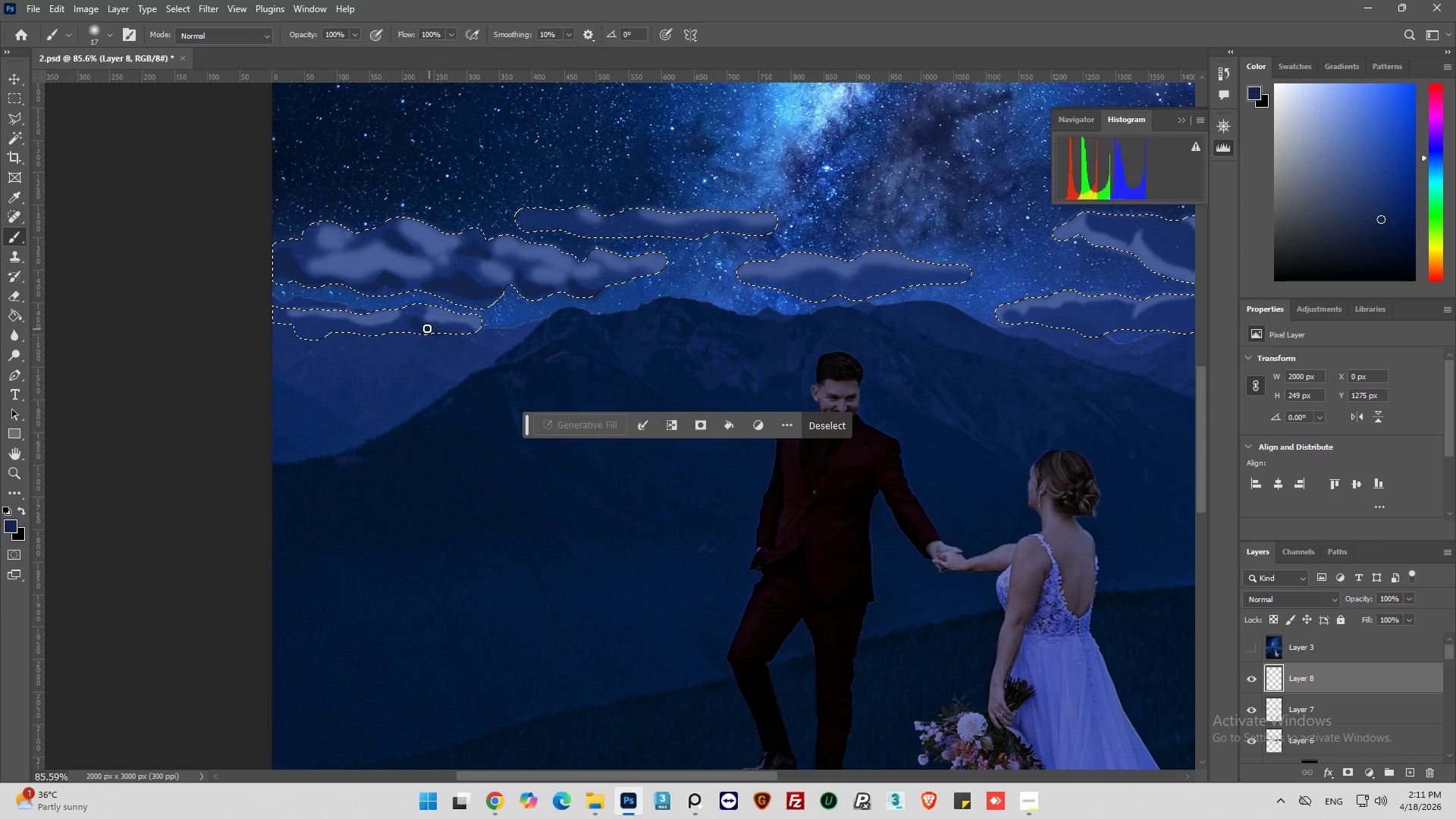 
left_click_drag(start_coordinate=[427, 328], to_coordinate=[444, 330])
 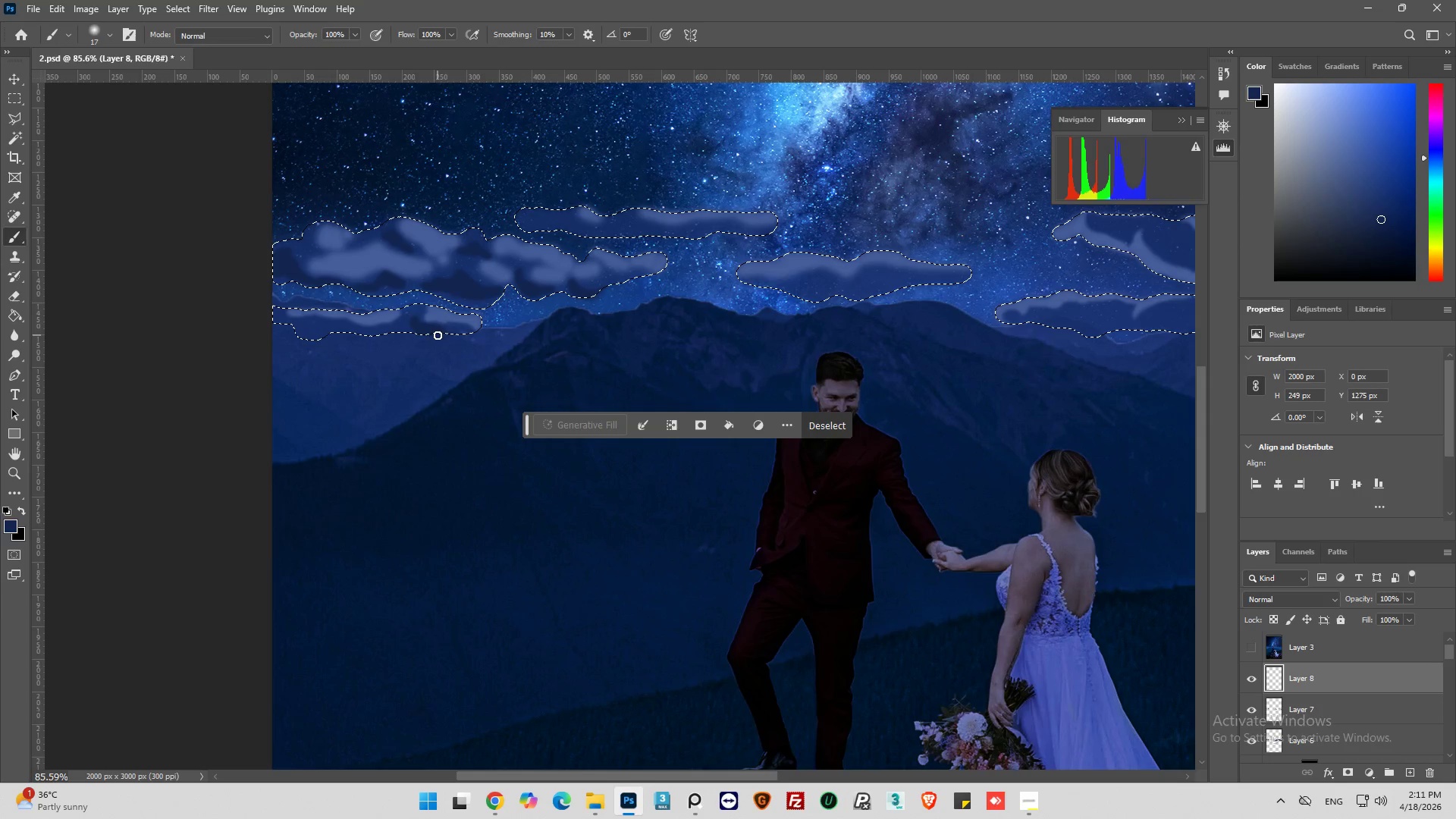 
left_click_drag(start_coordinate=[440, 330], to_coordinate=[481, 340])
 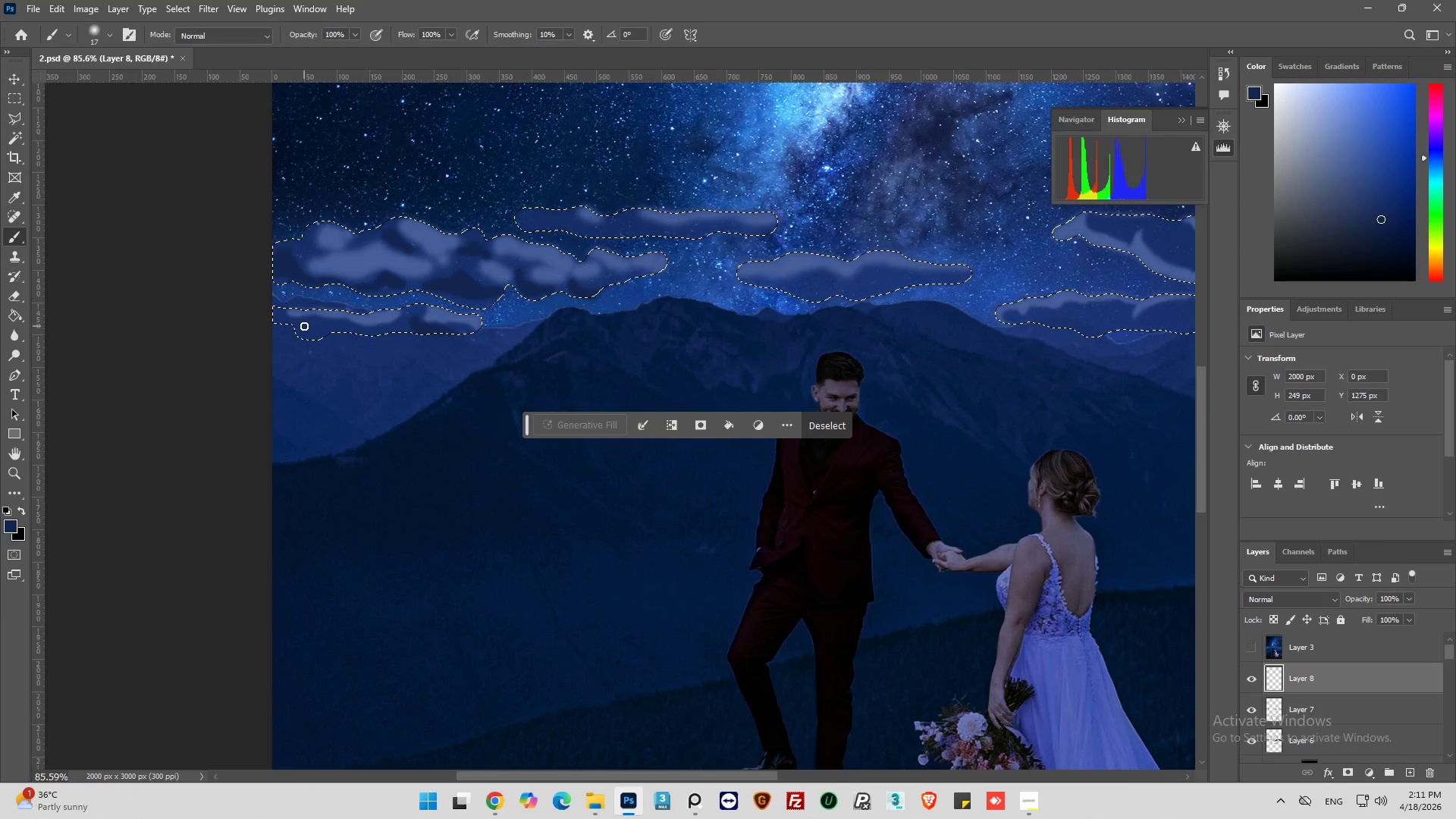 
left_click_drag(start_coordinate=[299, 325], to_coordinate=[344, 346])
 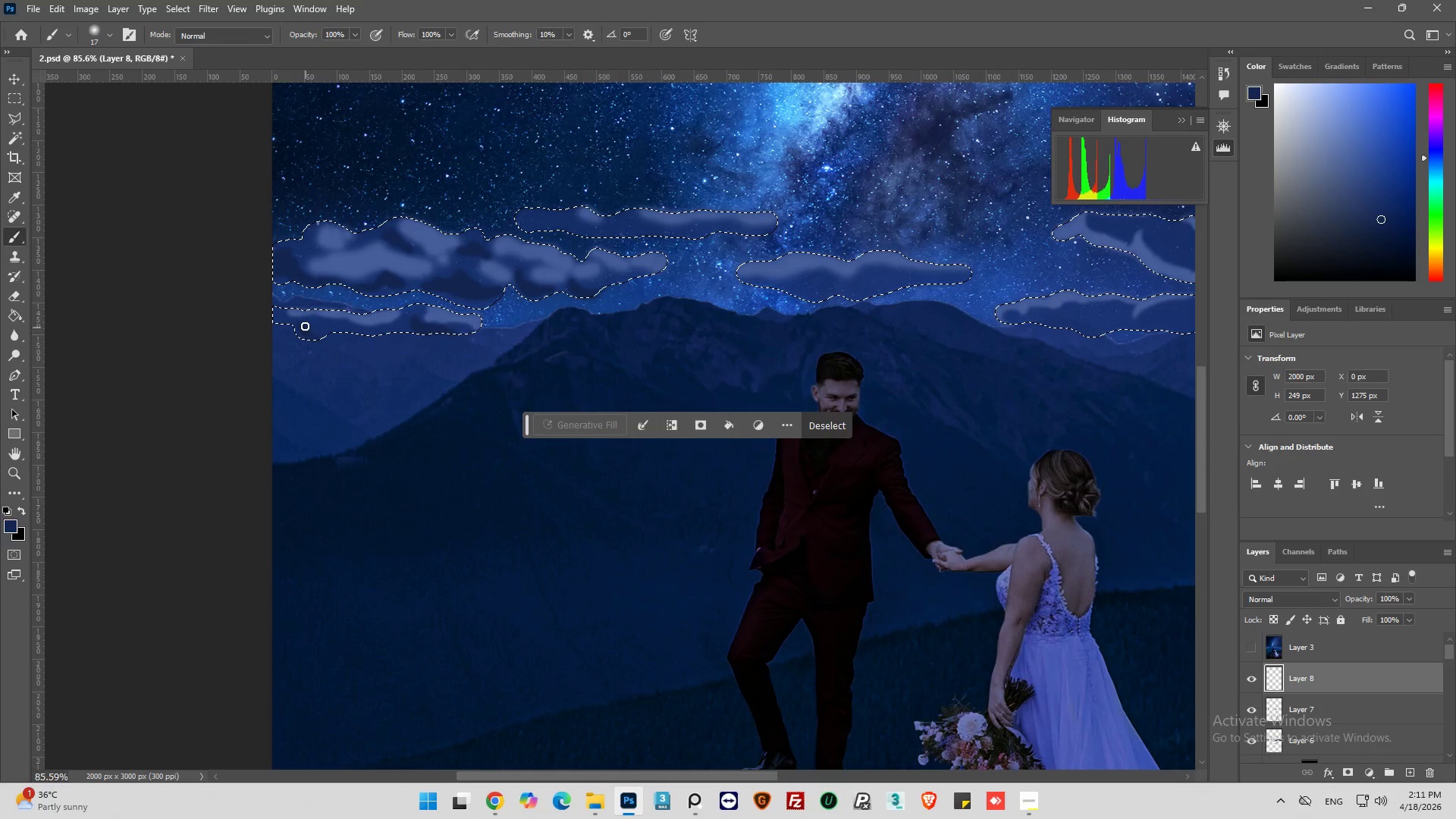 
left_click_drag(start_coordinate=[302, 322], to_coordinate=[306, 341])
 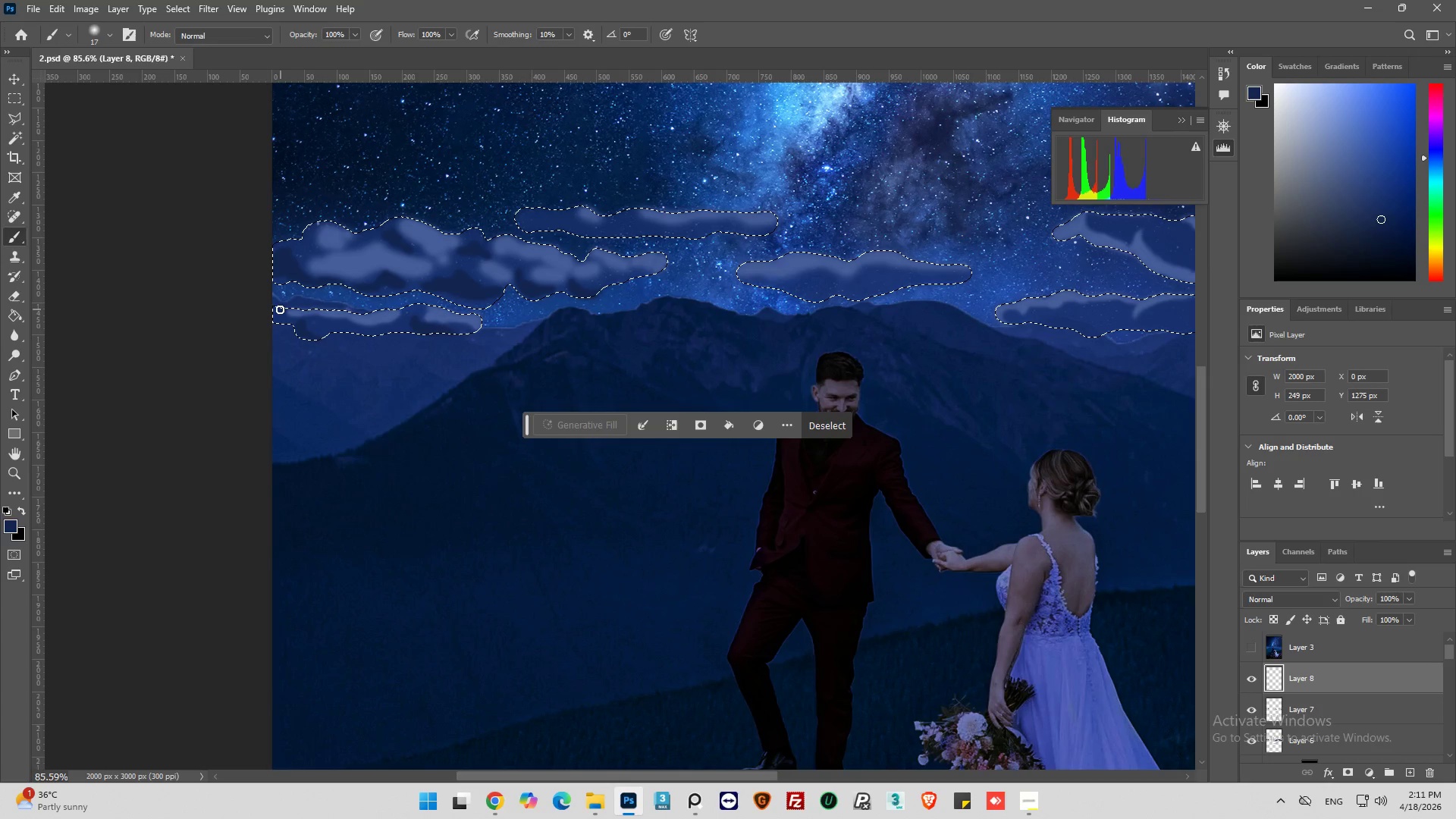 
left_click_drag(start_coordinate=[279, 309], to_coordinate=[280, 322])
 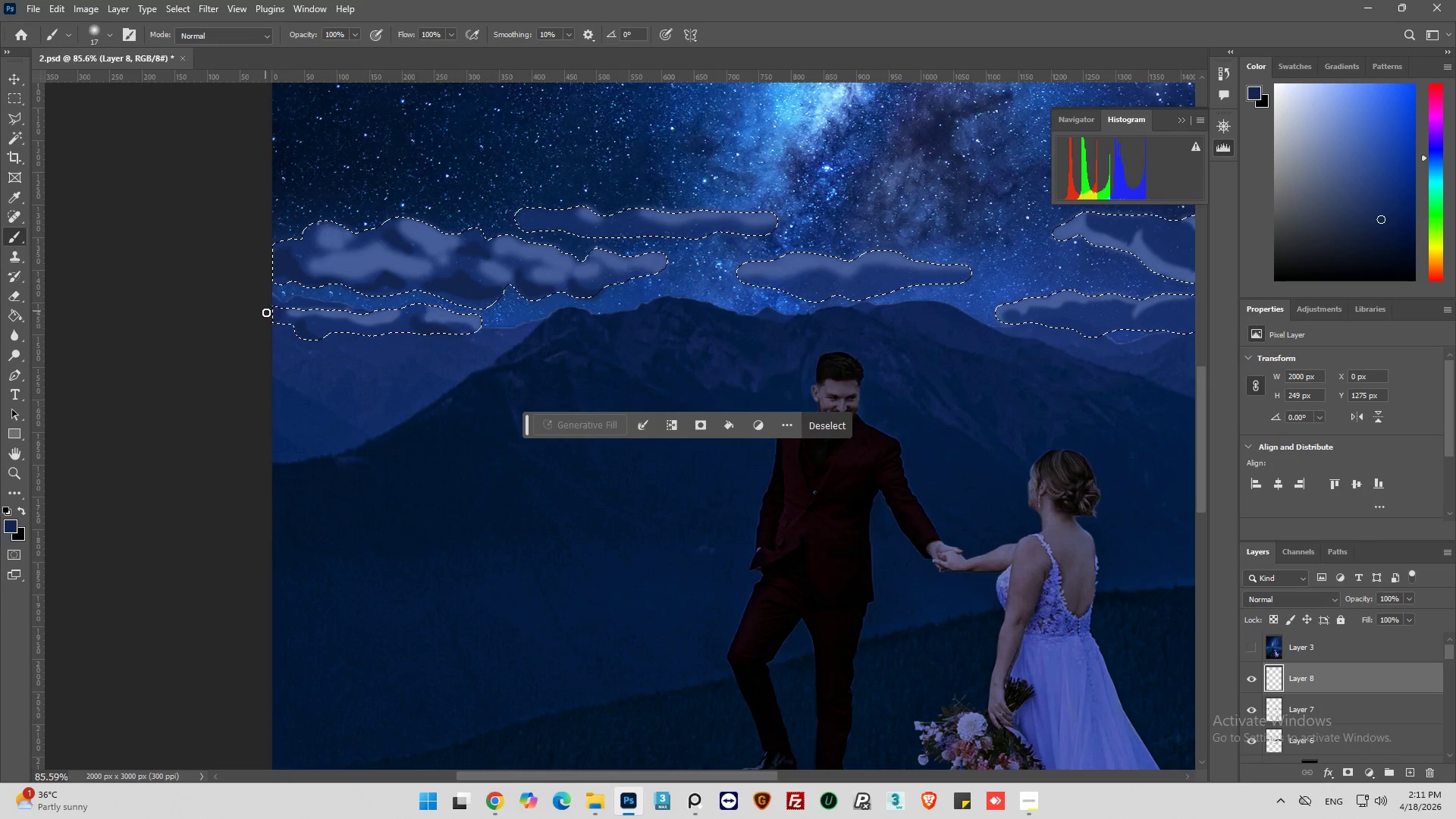 
left_click_drag(start_coordinate=[265, 311], to_coordinate=[304, 328])
 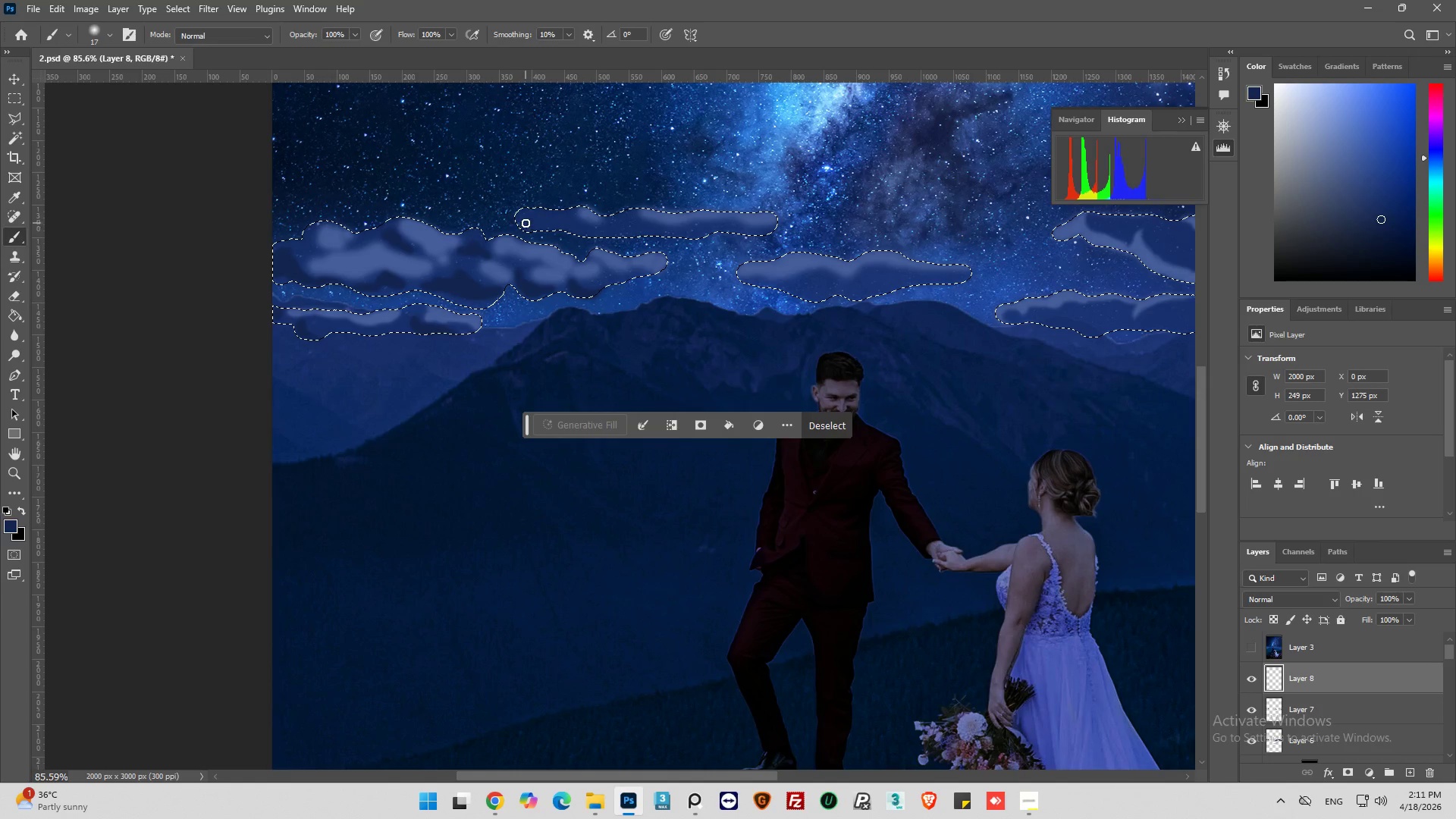 
left_click_drag(start_coordinate=[526, 218], to_coordinate=[551, 234])
 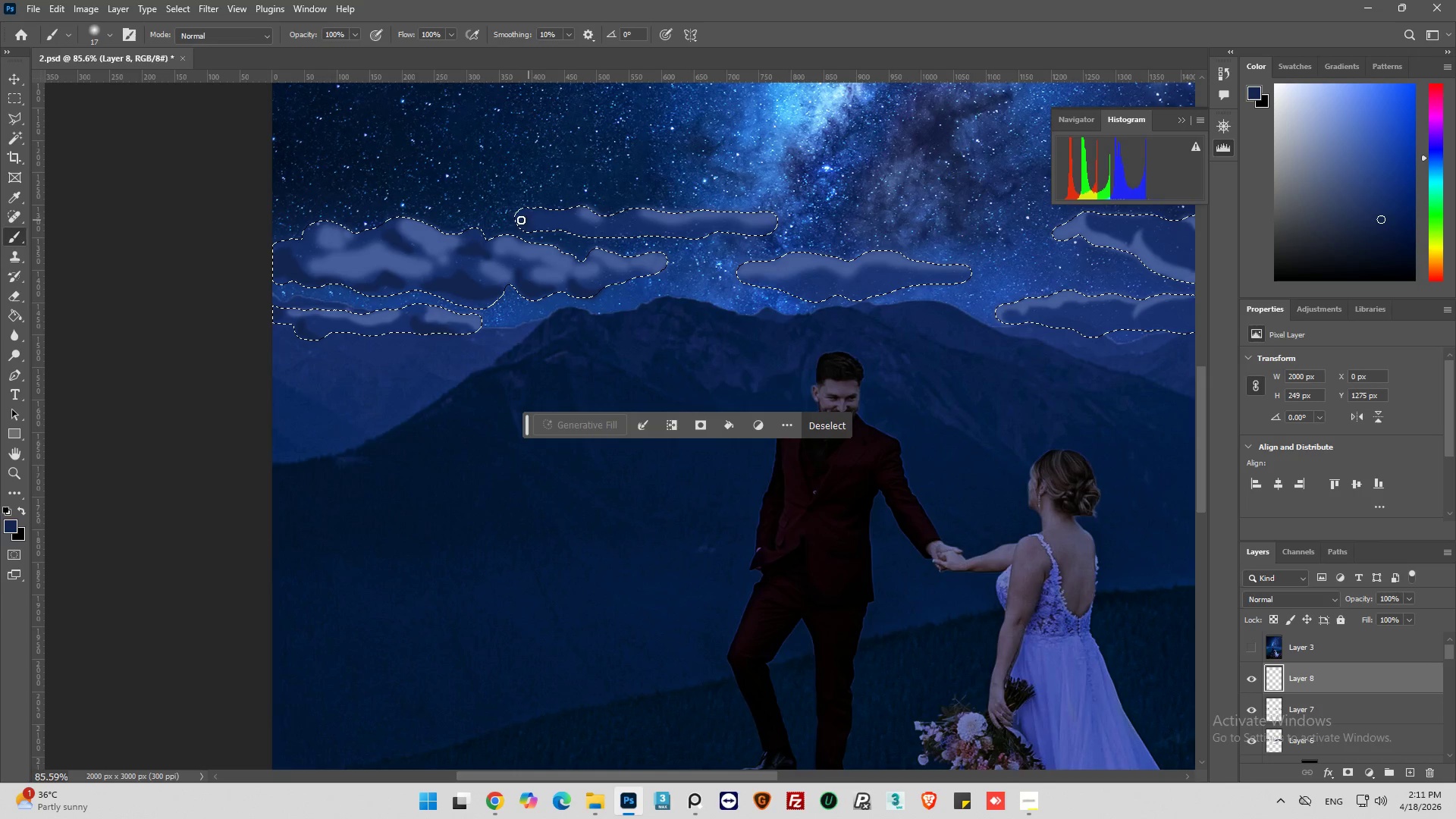 
left_click_drag(start_coordinate=[520, 220], to_coordinate=[573, 234])
 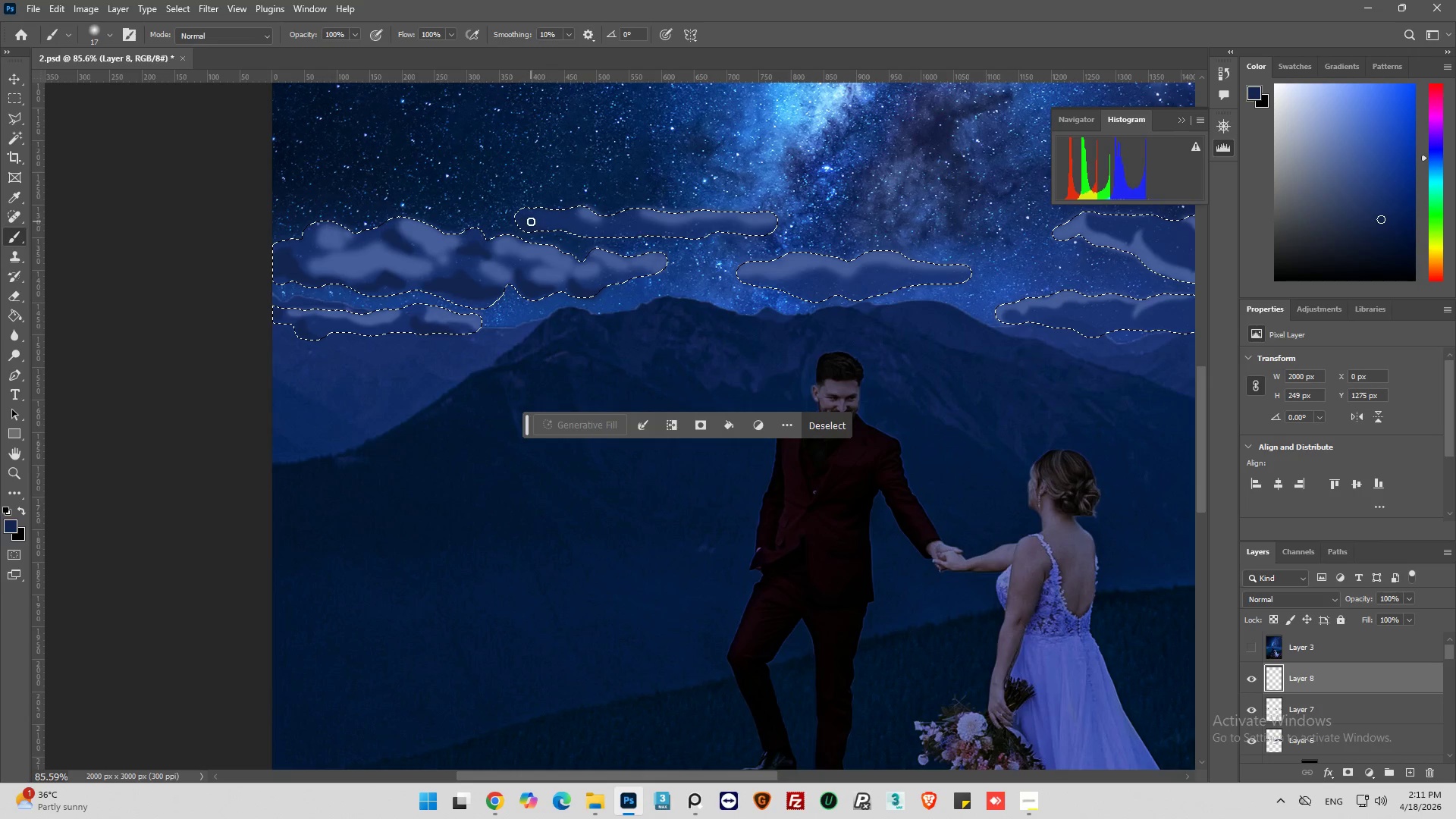 
left_click_drag(start_coordinate=[531, 221], to_coordinate=[569, 227])
 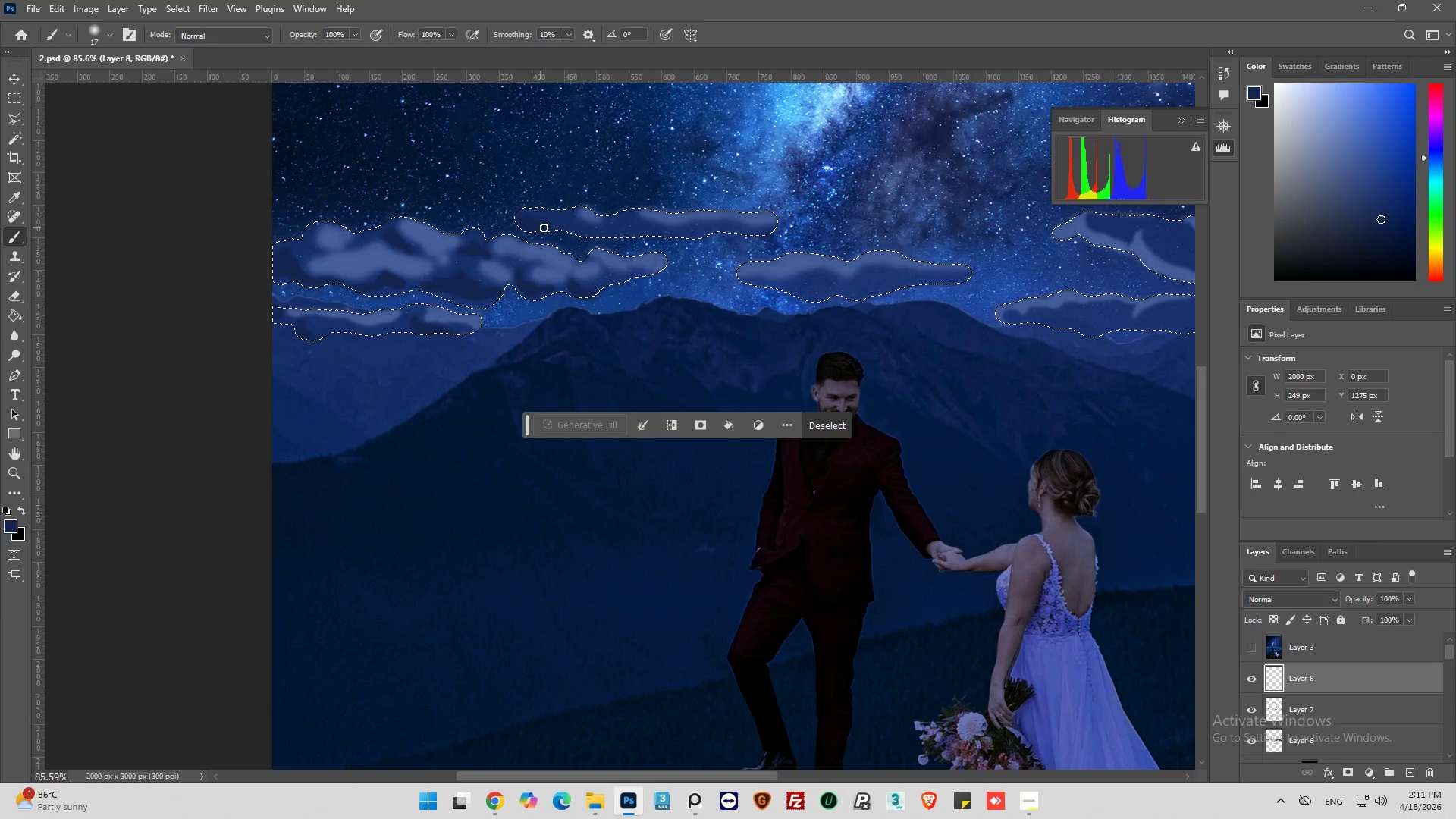 
left_click_drag(start_coordinate=[567, 228], to_coordinate=[579, 234])
 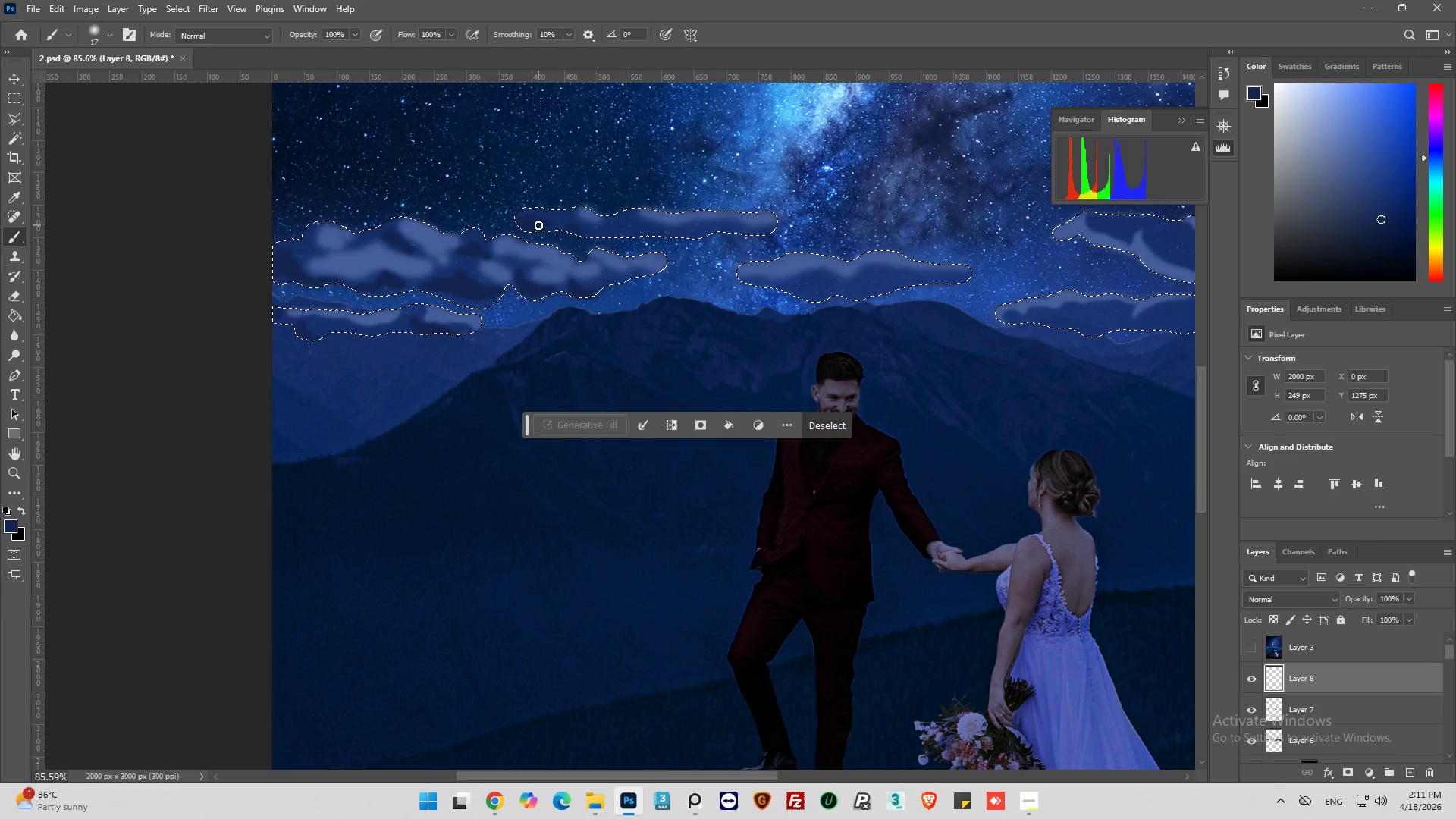 
left_click_drag(start_coordinate=[540, 225], to_coordinate=[575, 237])
 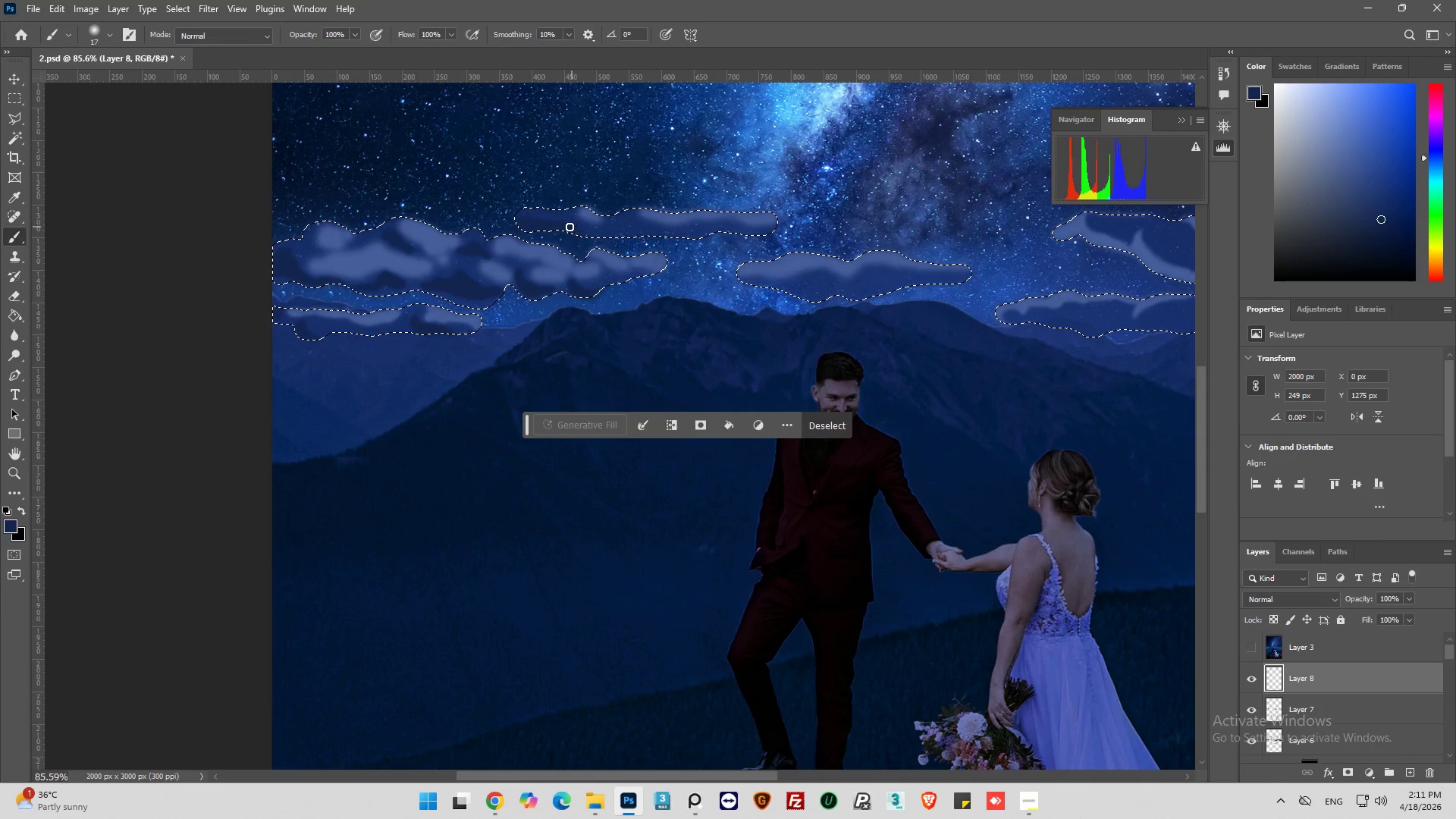 
left_click_drag(start_coordinate=[569, 227], to_coordinate=[620, 247])
 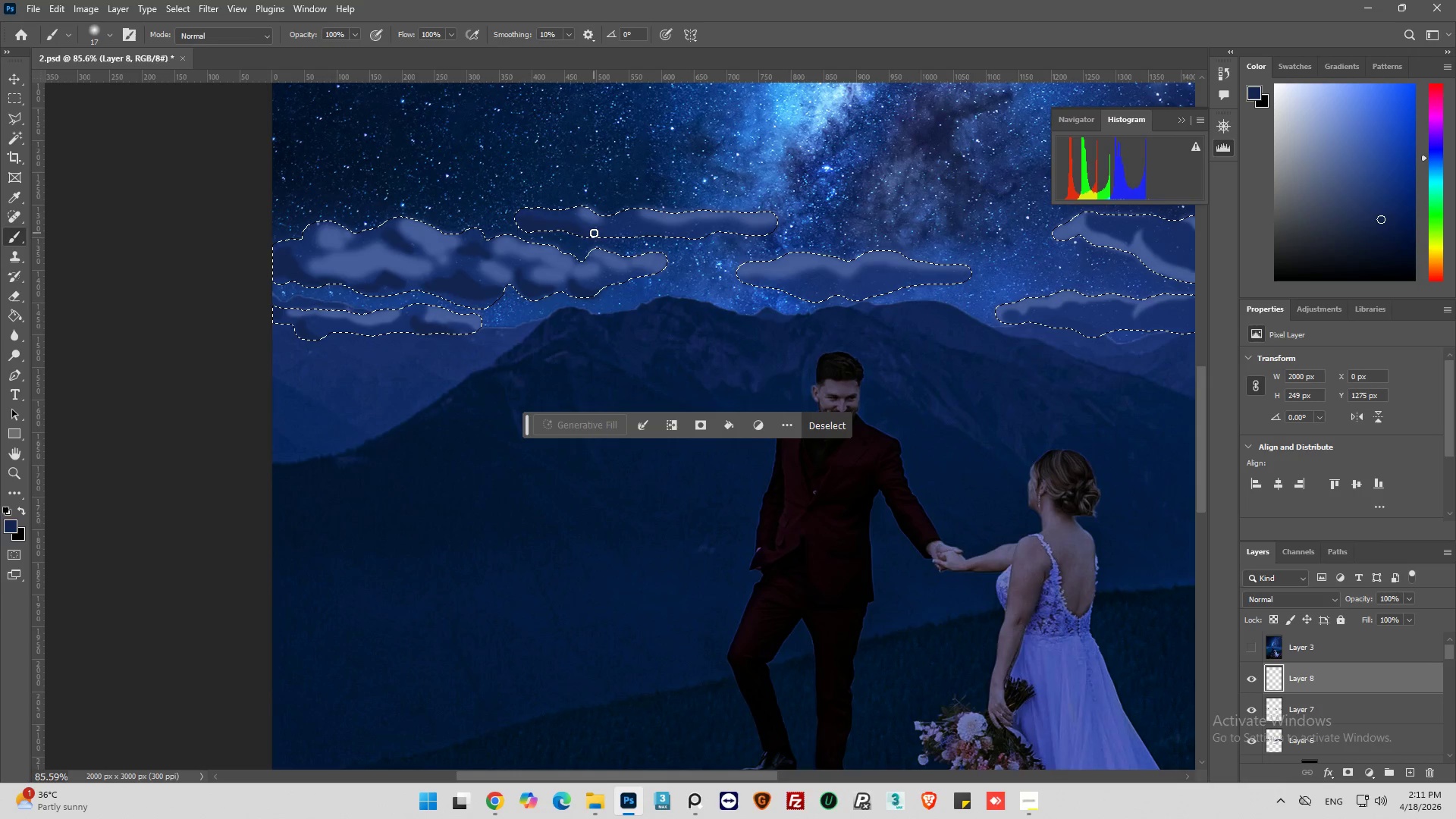 
left_click_drag(start_coordinate=[592, 232], to_coordinate=[631, 234])
 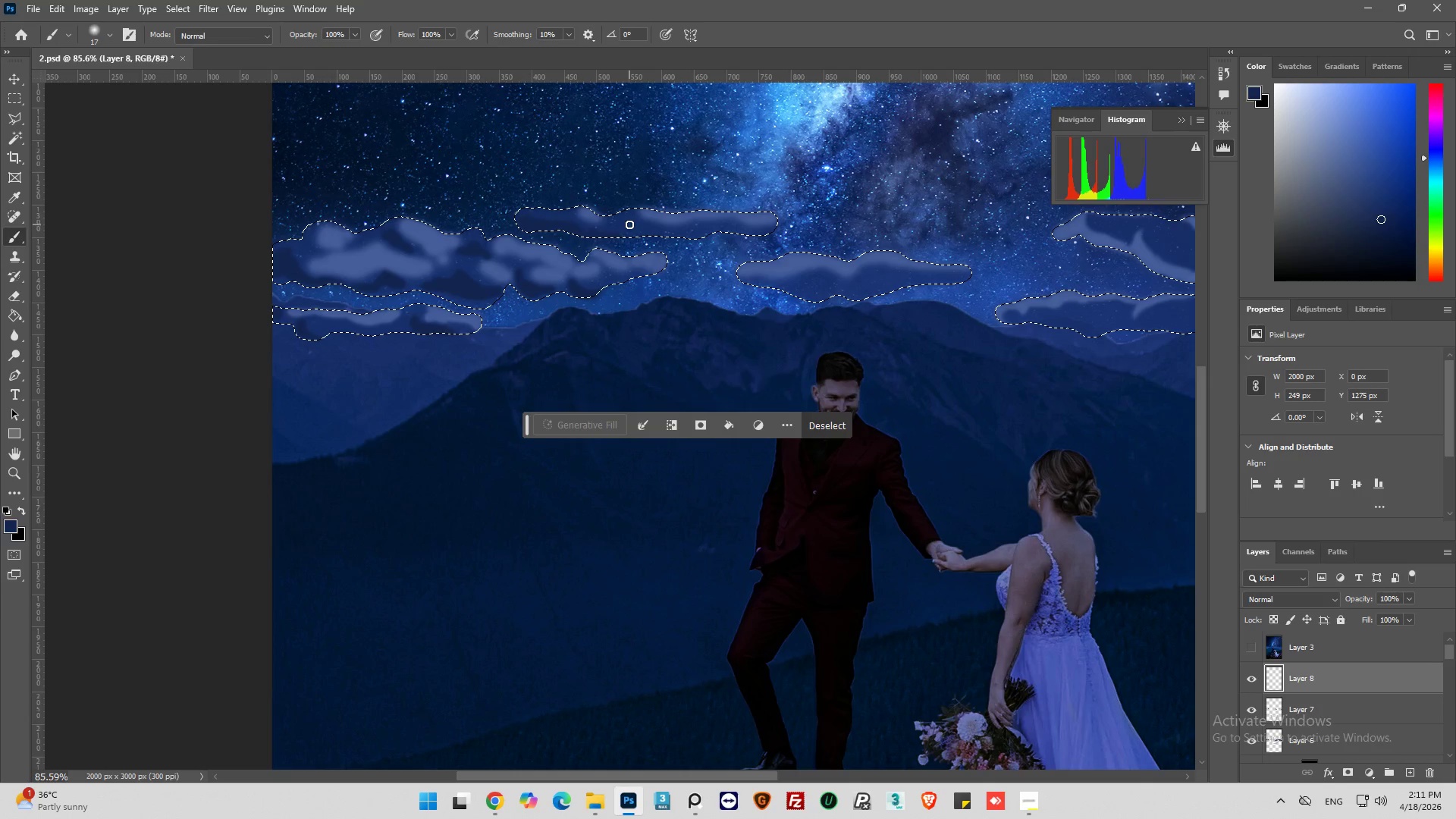 
left_click_drag(start_coordinate=[629, 224], to_coordinate=[670, 241])
 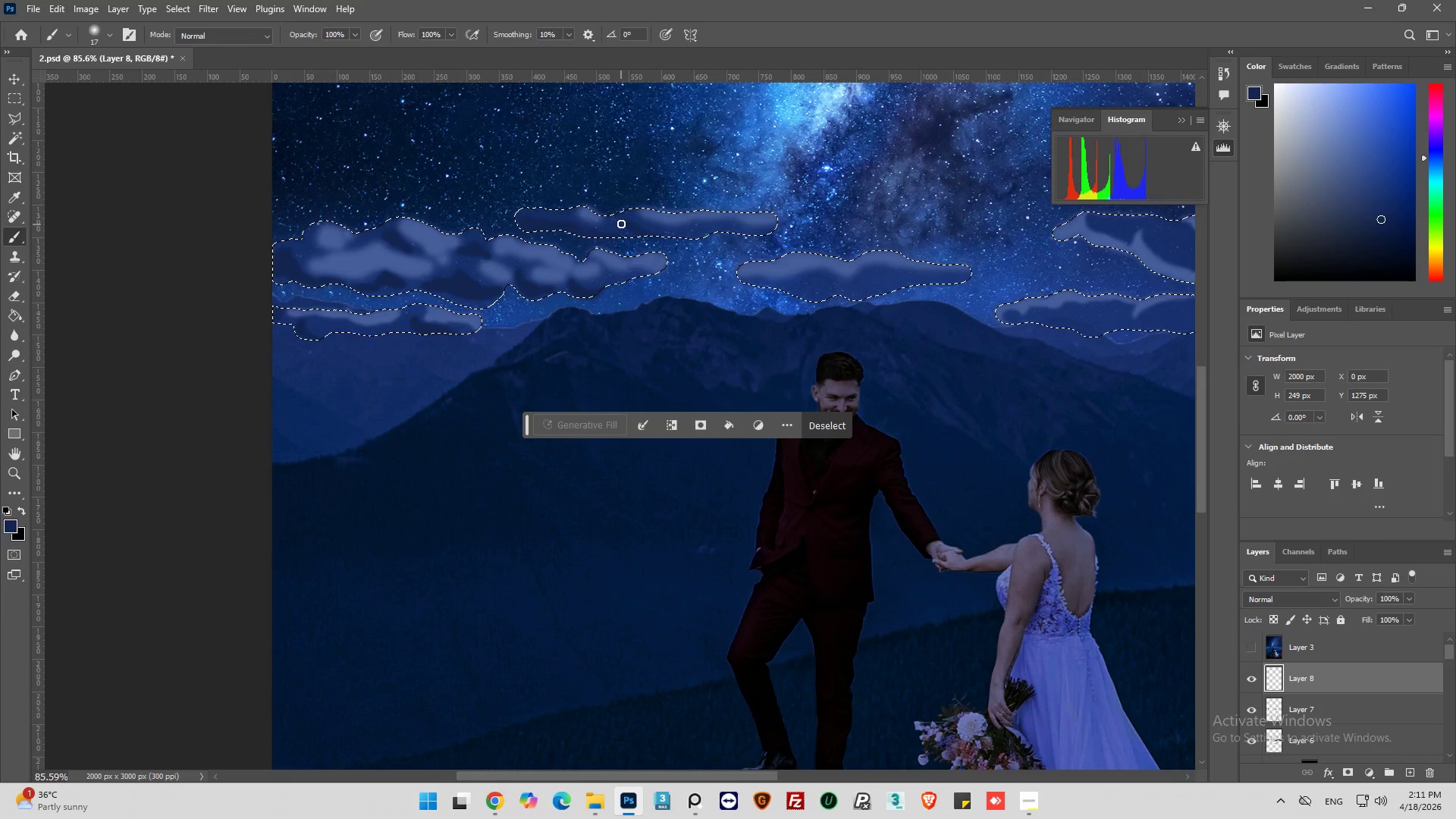 
left_click_drag(start_coordinate=[621, 224], to_coordinate=[667, 237])
 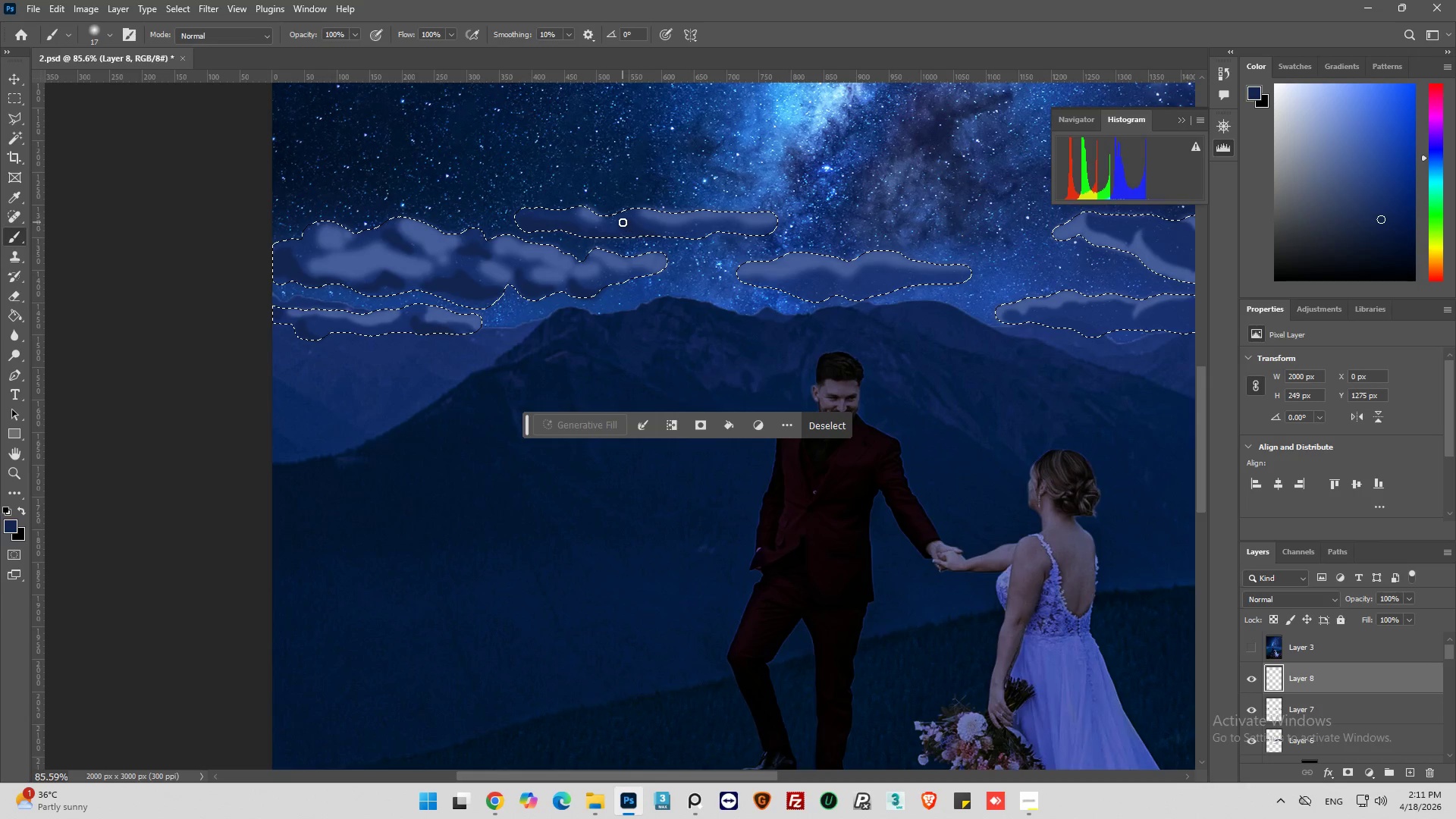 
left_click_drag(start_coordinate=[623, 221], to_coordinate=[683, 237])
 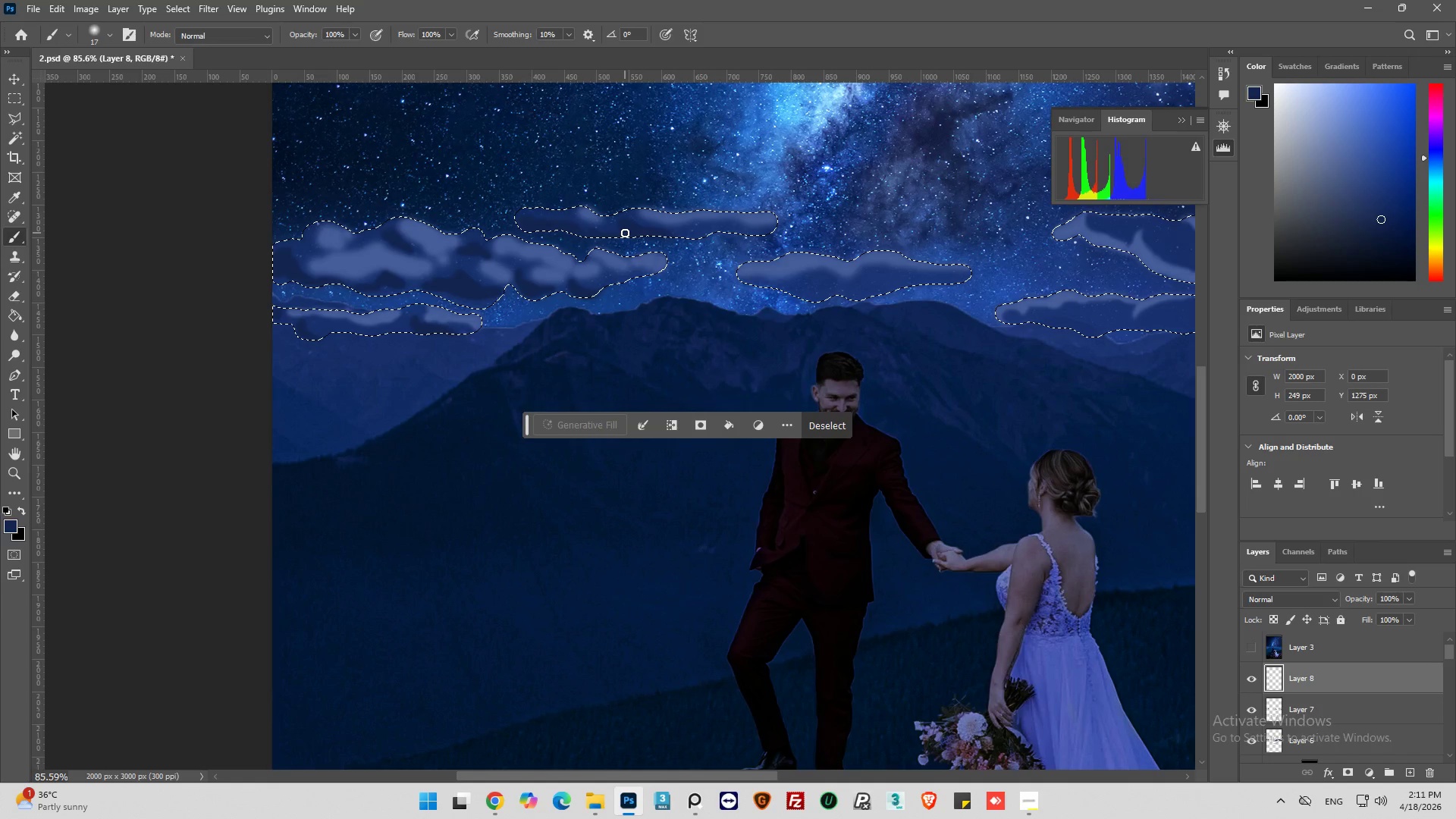 
left_click_drag(start_coordinate=[625, 233], to_coordinate=[604, 235])
 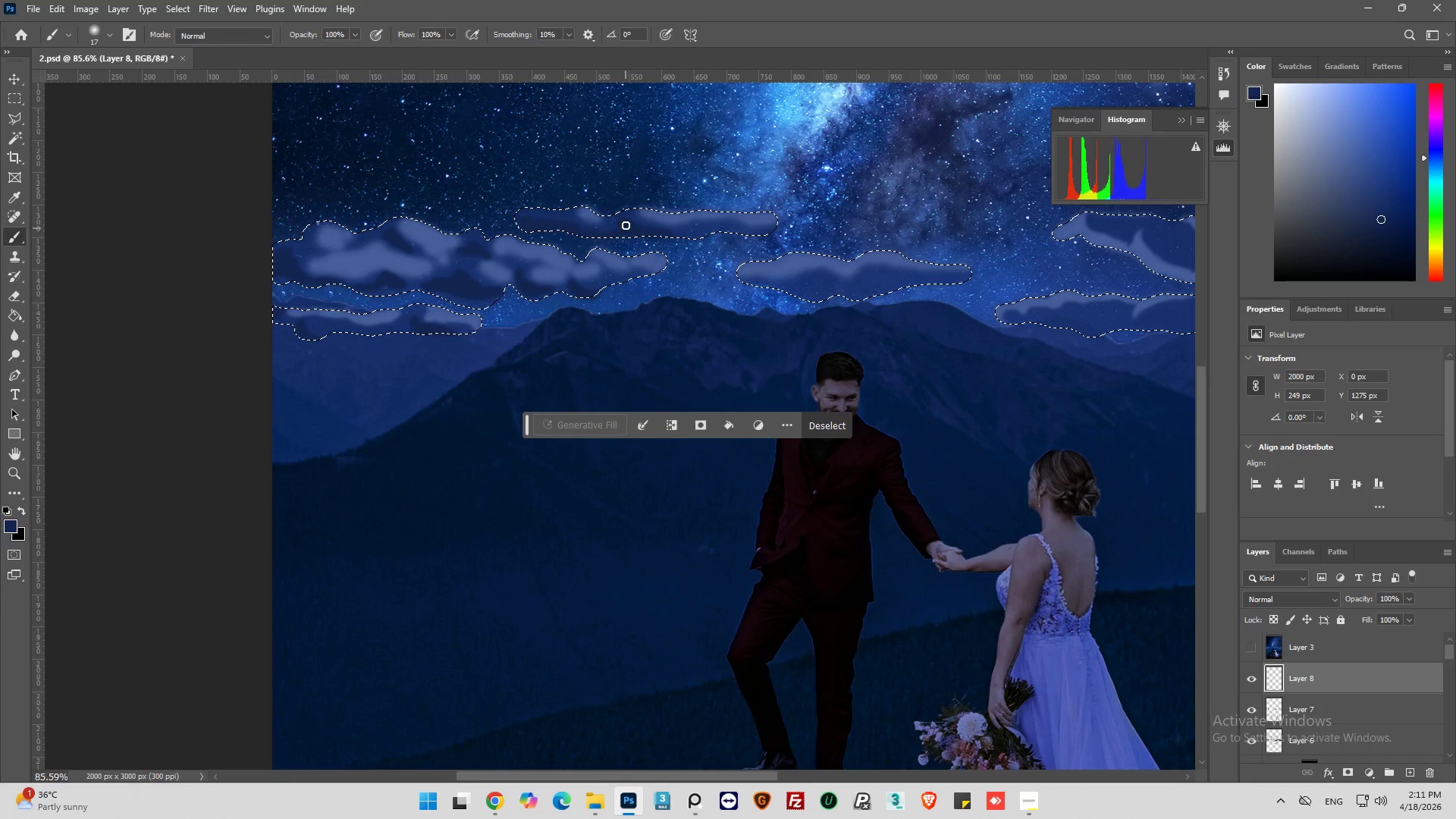 
left_click_drag(start_coordinate=[626, 225], to_coordinate=[618, 237])
 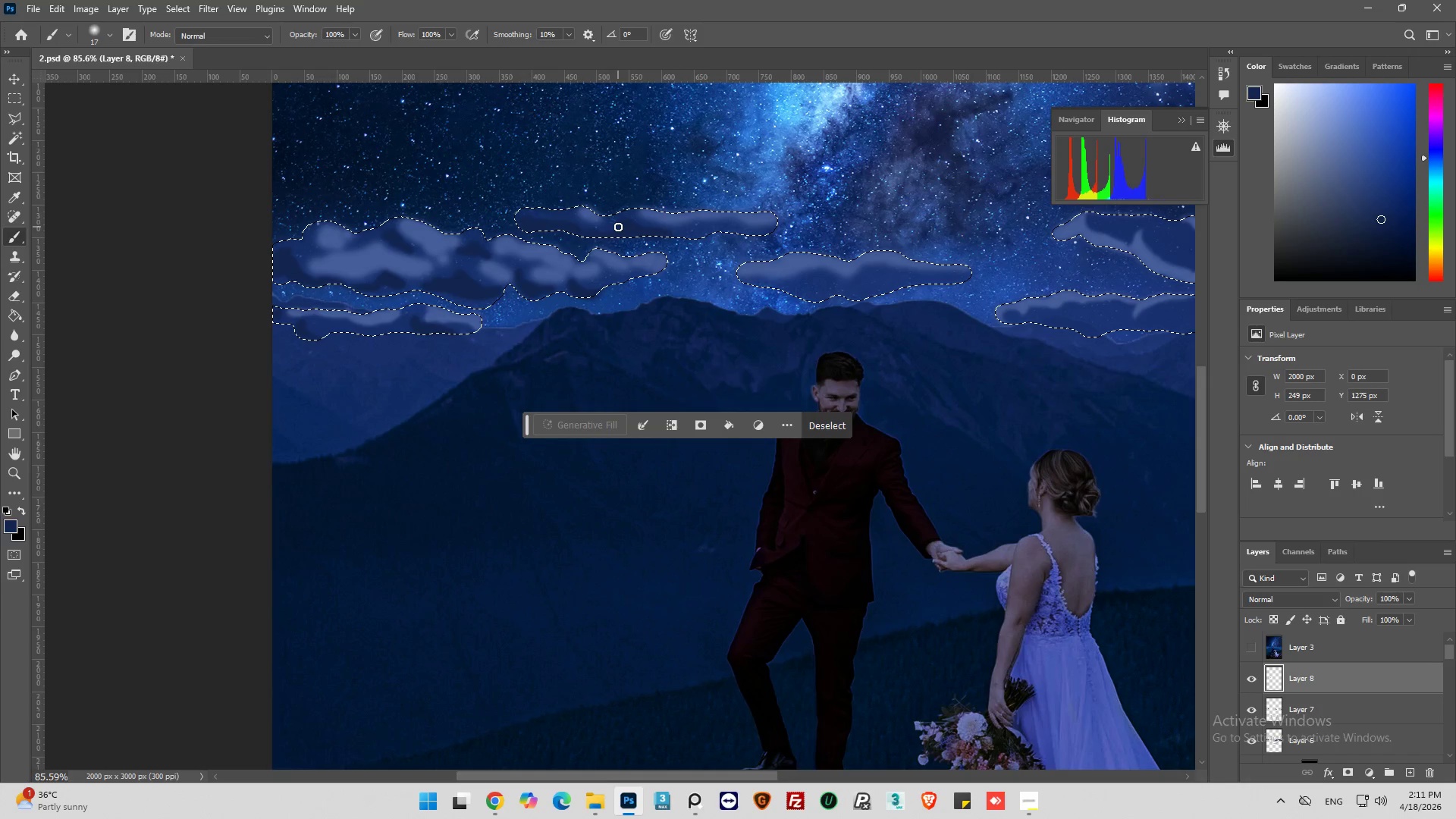 
left_click_drag(start_coordinate=[618, 227], to_coordinate=[665, 241])
 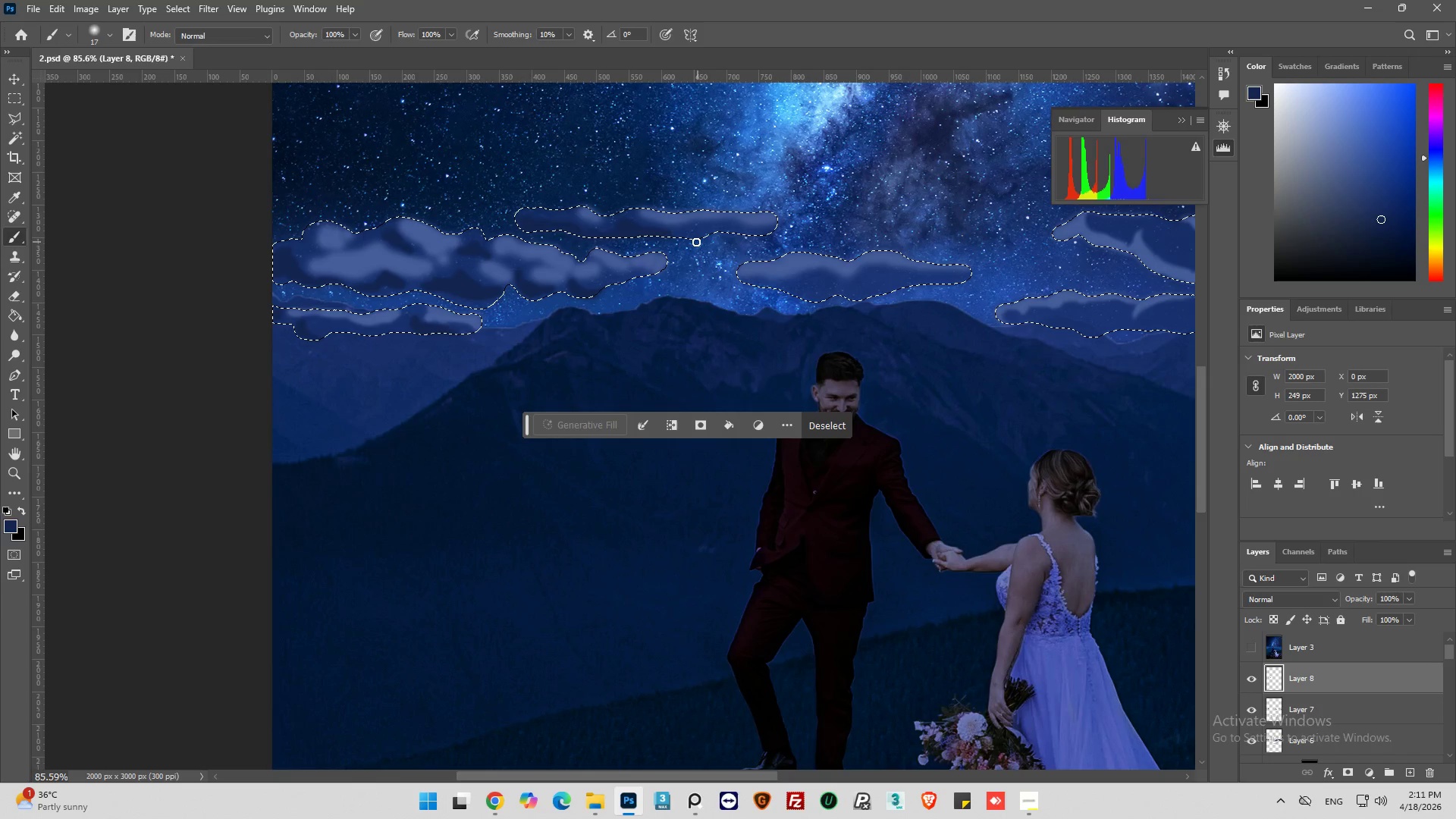 
left_click_drag(start_coordinate=[695, 241], to_coordinate=[705, 229])
 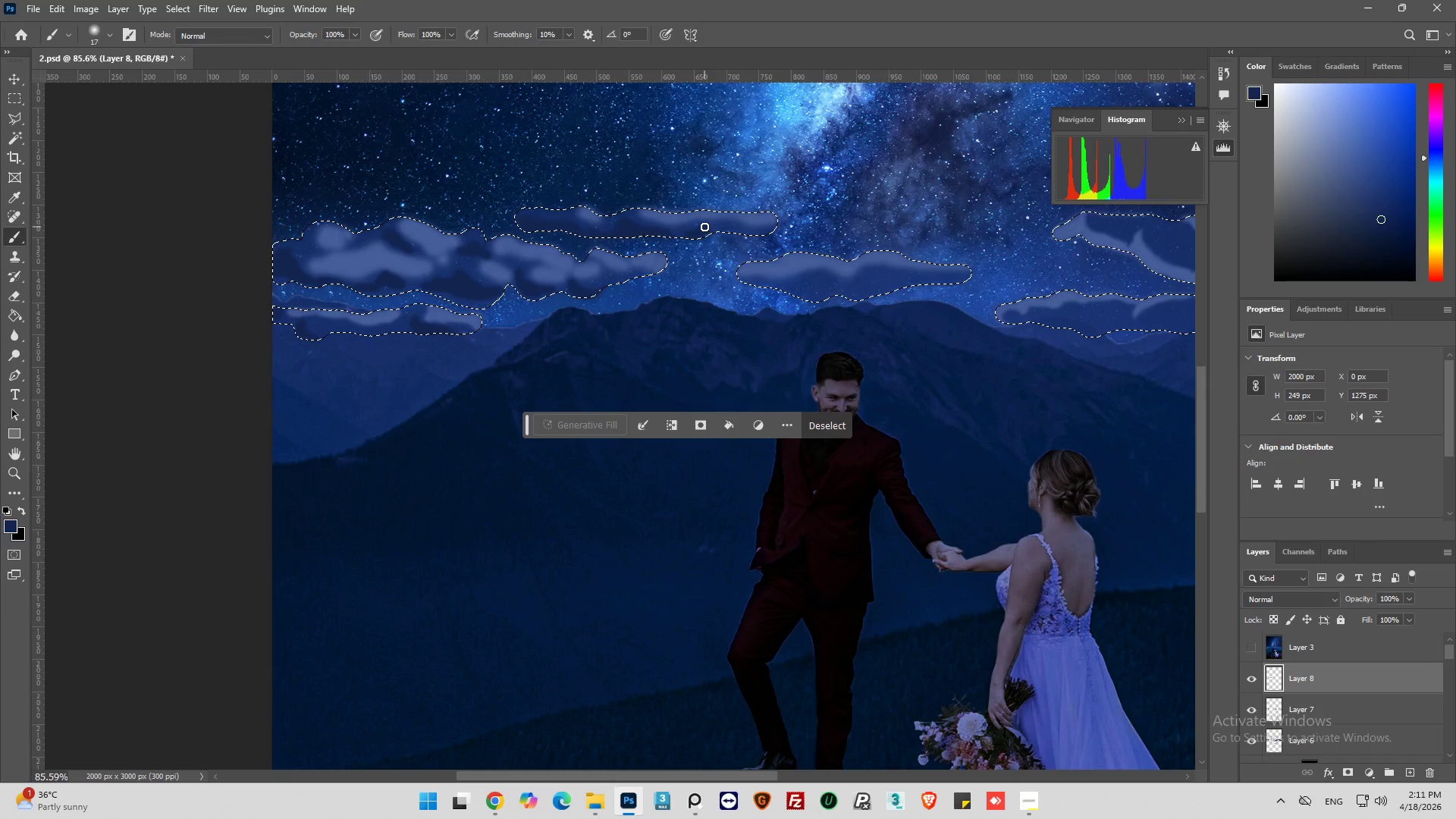 
left_click_drag(start_coordinate=[704, 227], to_coordinate=[728, 239])
 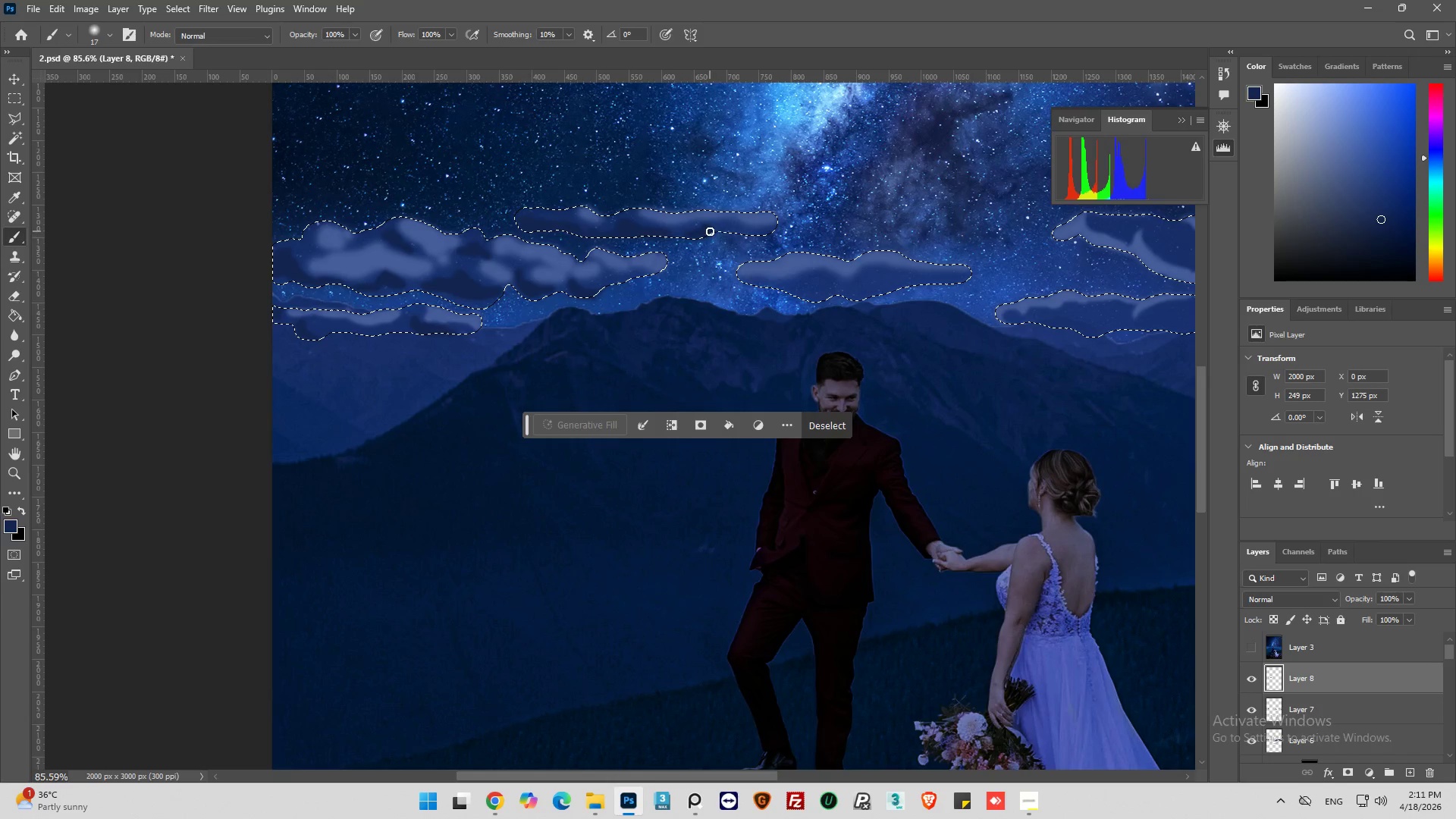 
left_click_drag(start_coordinate=[710, 231], to_coordinate=[730, 233])
 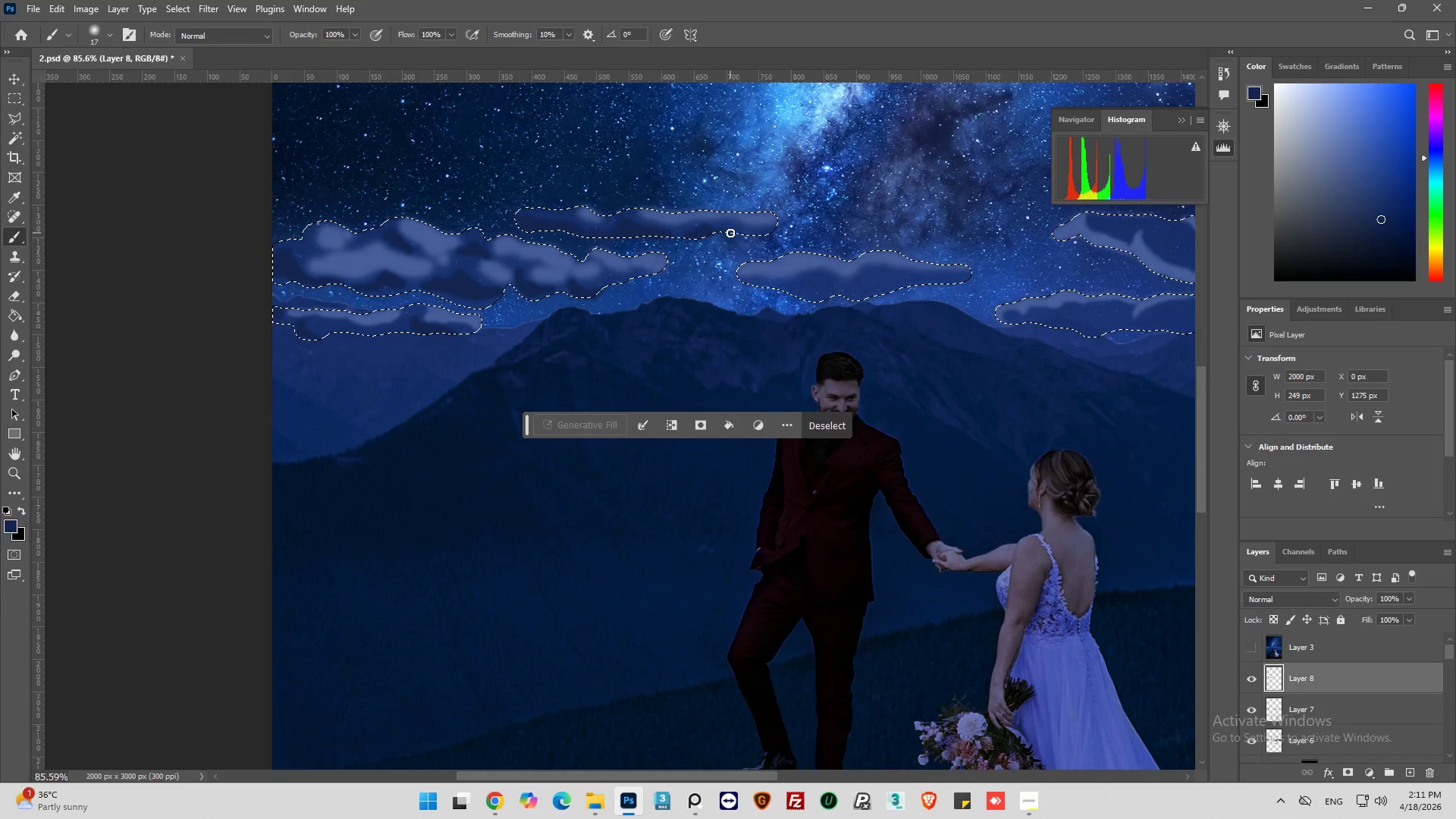 
left_click_drag(start_coordinate=[730, 233], to_coordinate=[734, 233])
 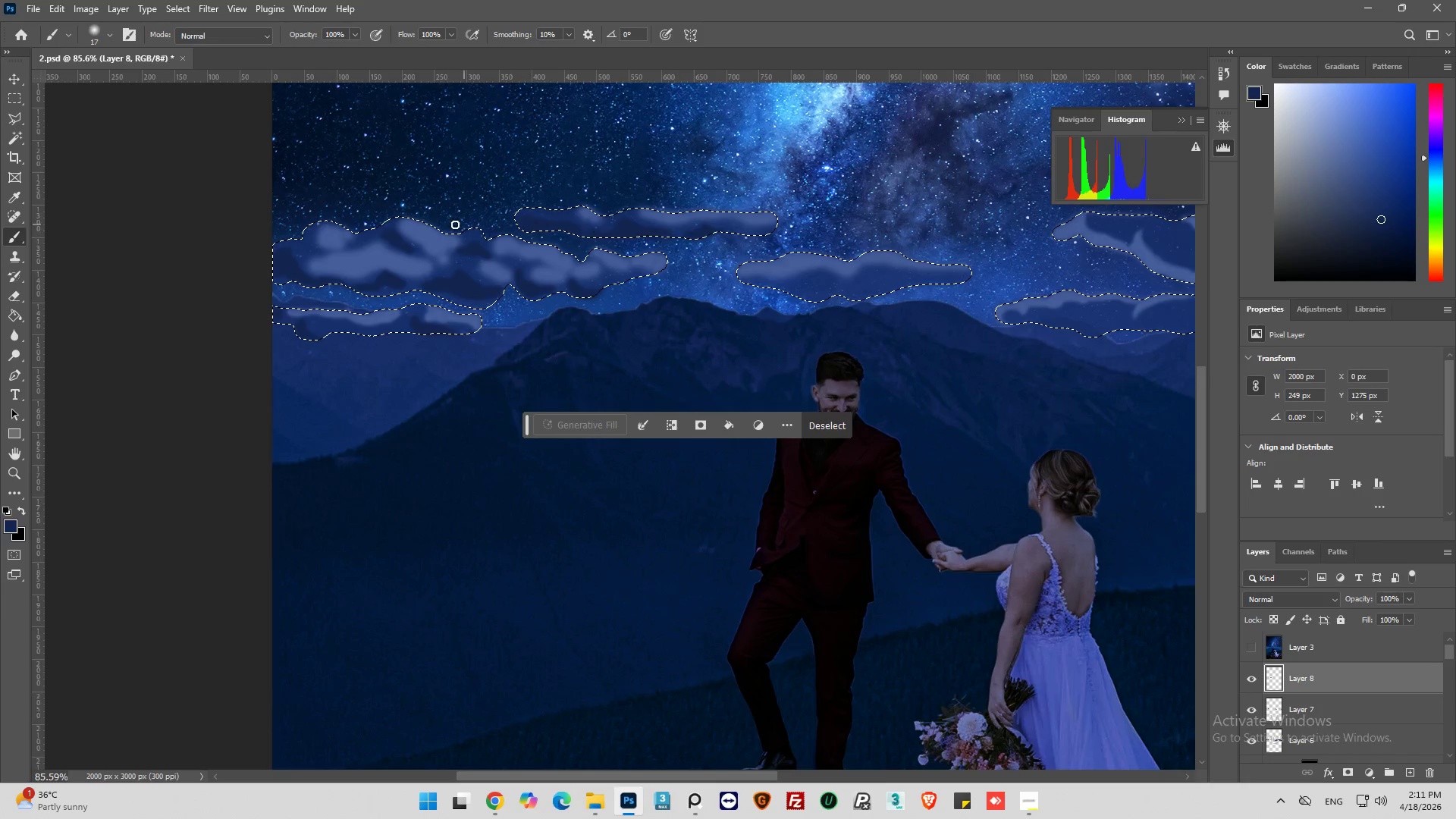 
key(Alt+AltLeft)
 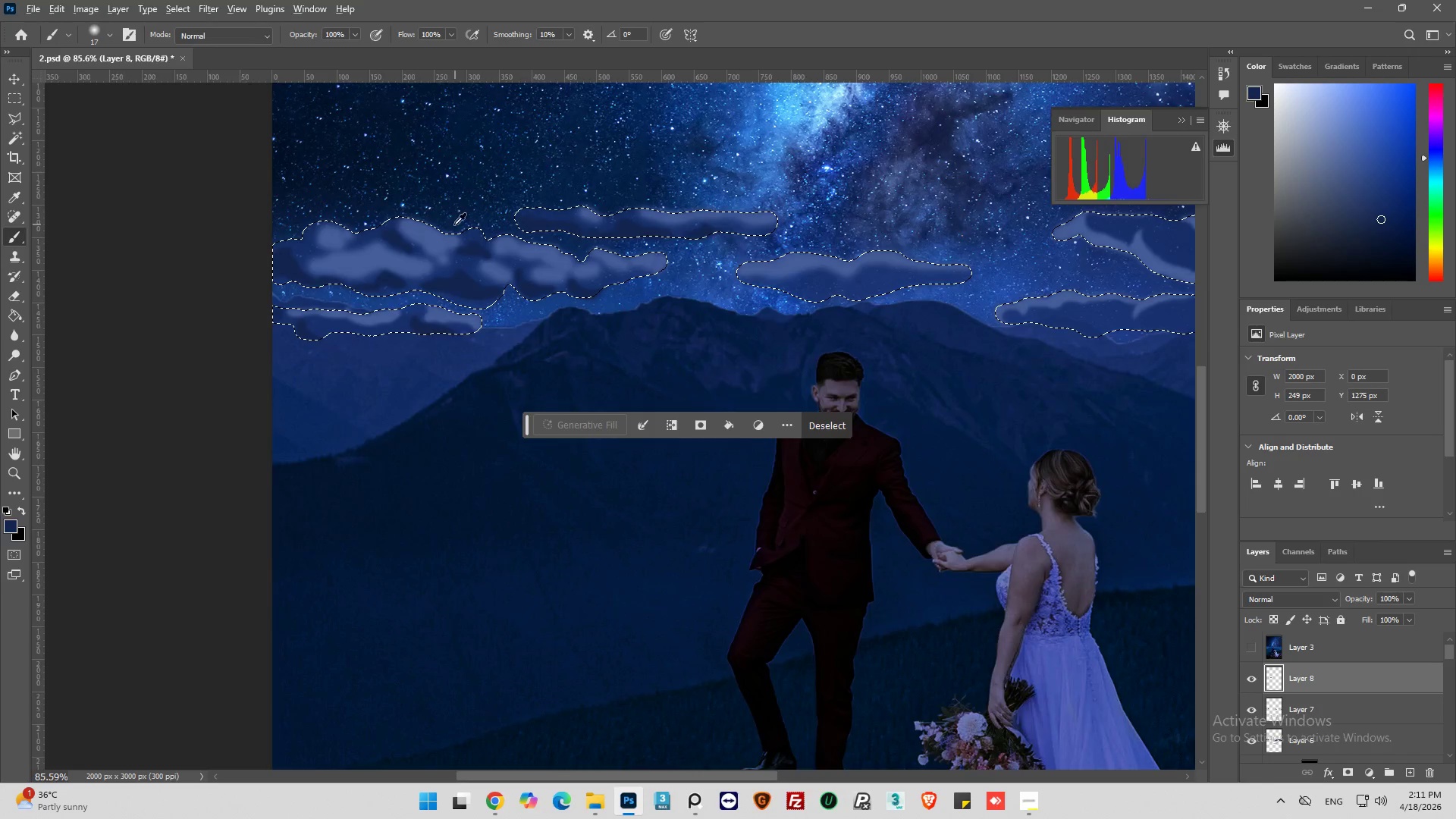 
hold_key(key=AltLeft, duration=0.44)
scroll: coordinate [755, 298], scroll_direction: up, amount: 1.0
 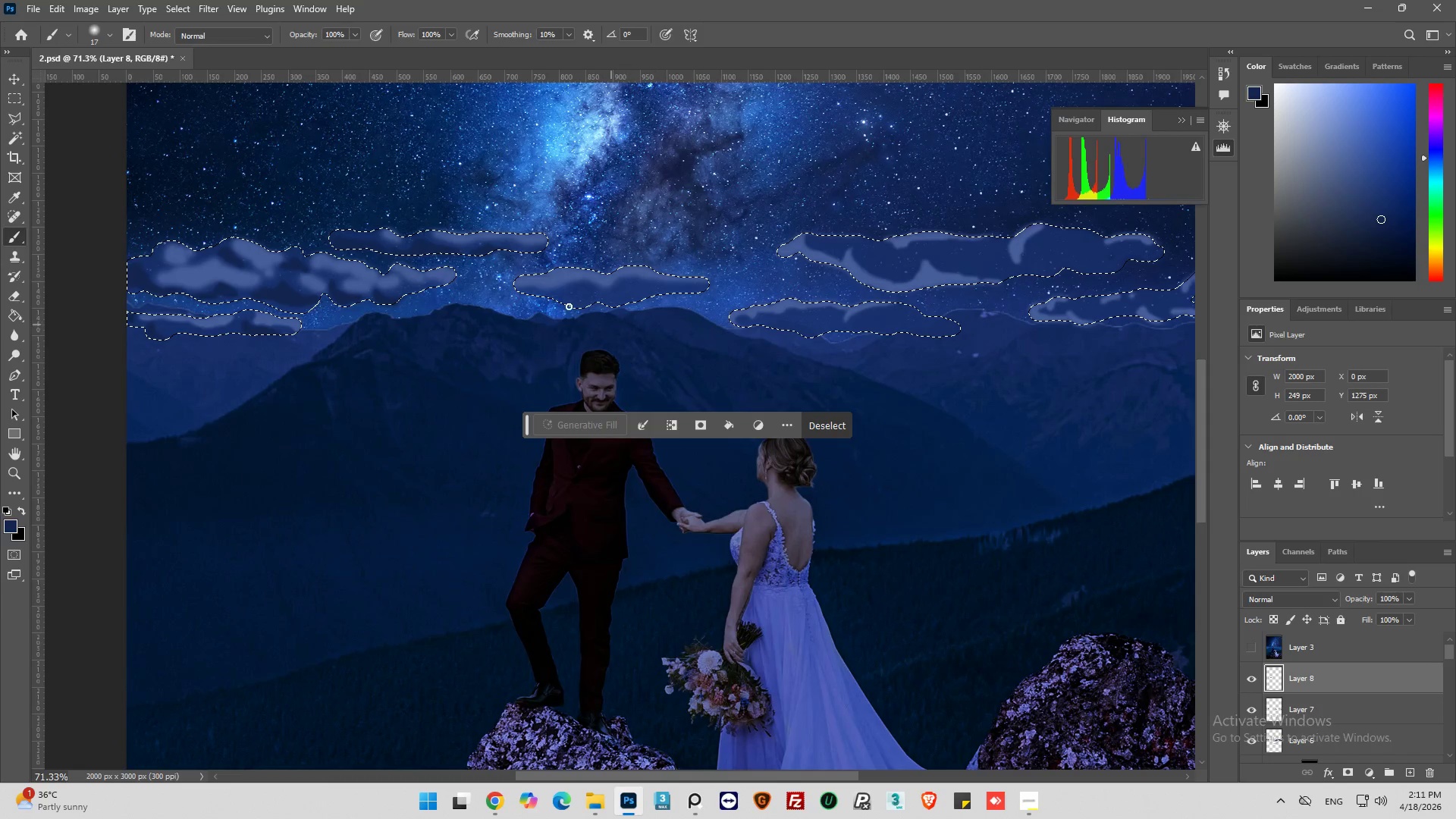 
left_click_drag(start_coordinate=[557, 297], to_coordinate=[594, 310])
 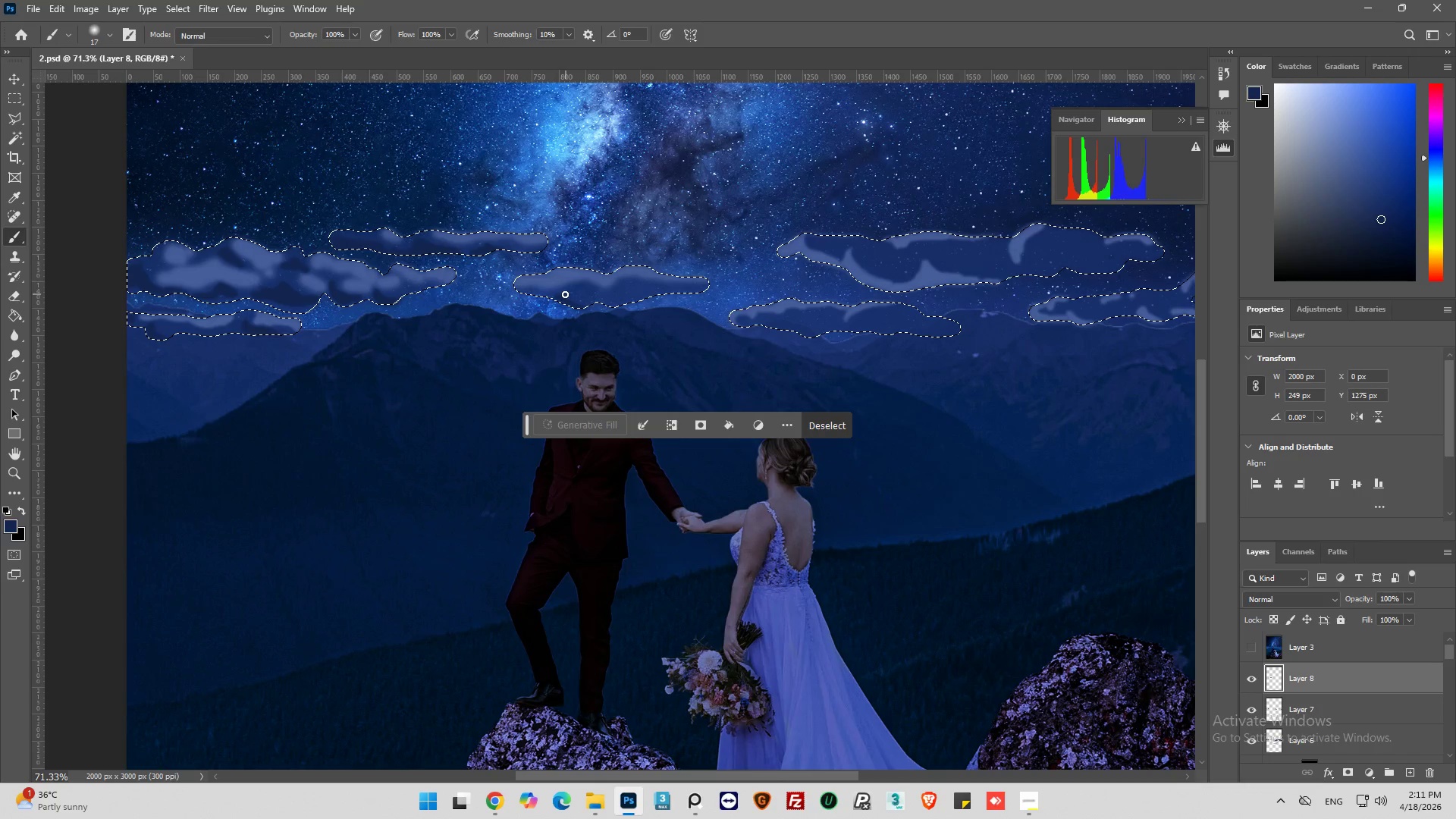 
left_click_drag(start_coordinate=[565, 293], to_coordinate=[582, 293])
 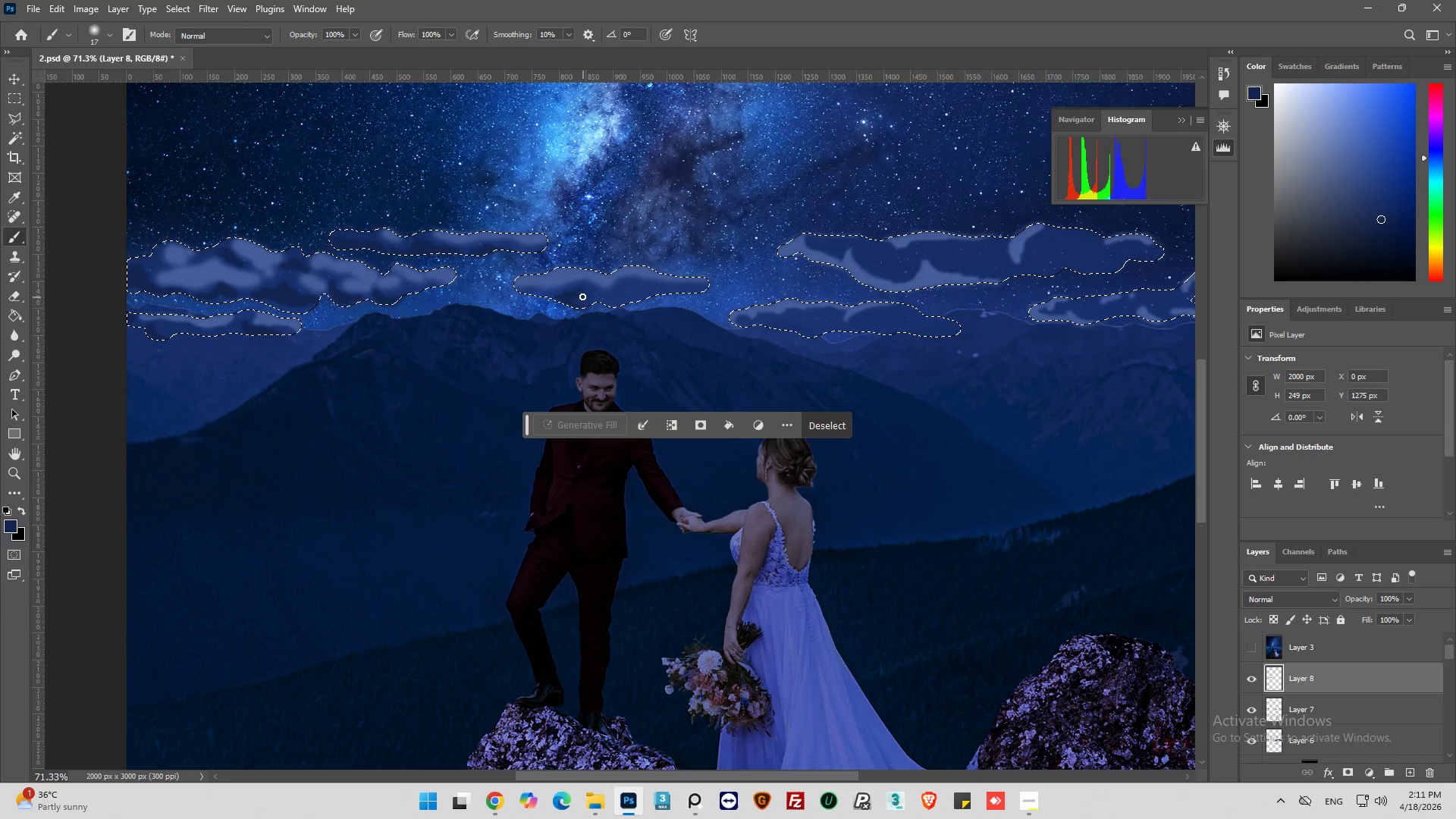 
left_click_drag(start_coordinate=[576, 293], to_coordinate=[590, 306])
 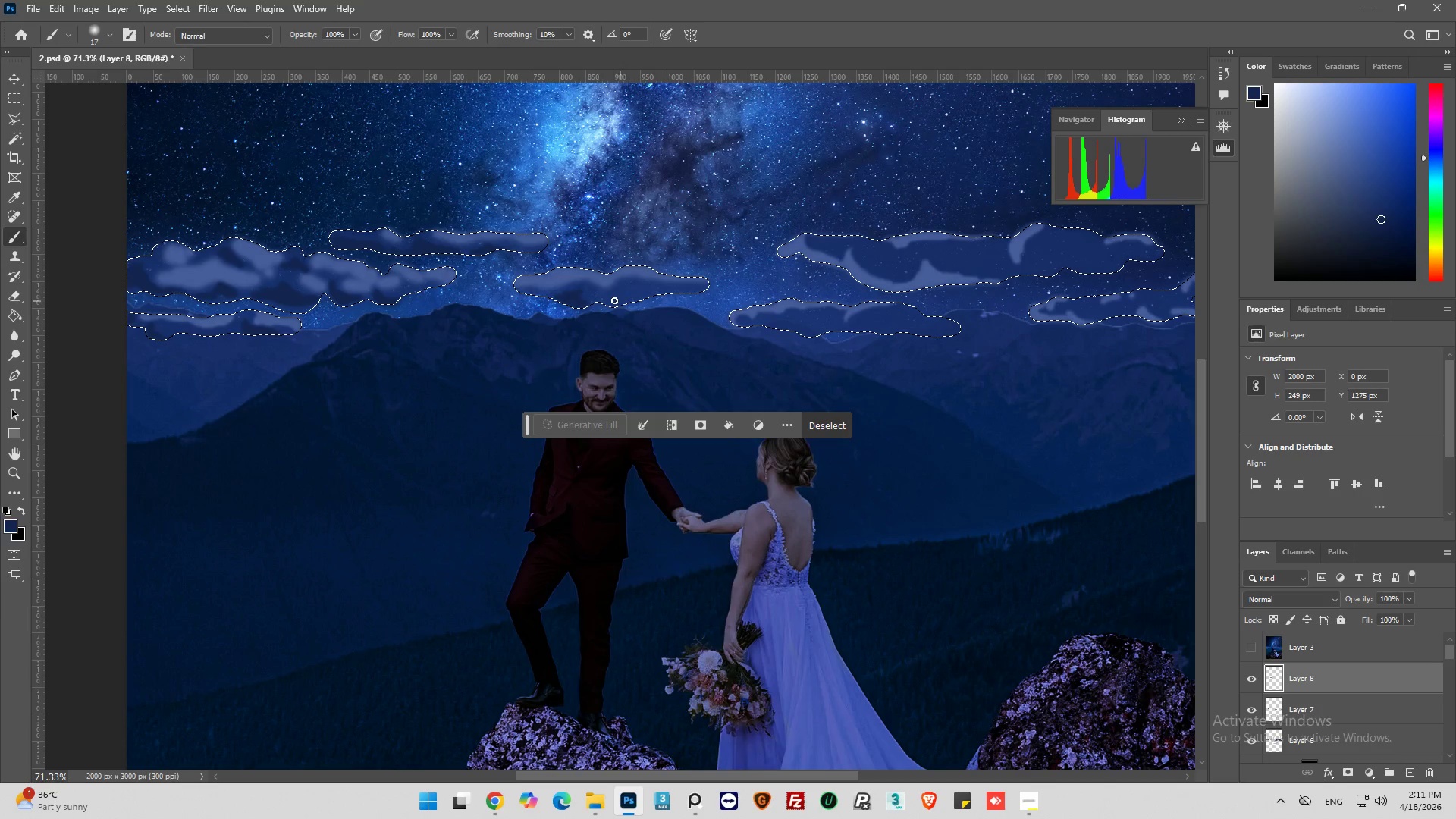 
left_click_drag(start_coordinate=[607, 298], to_coordinate=[635, 307])
 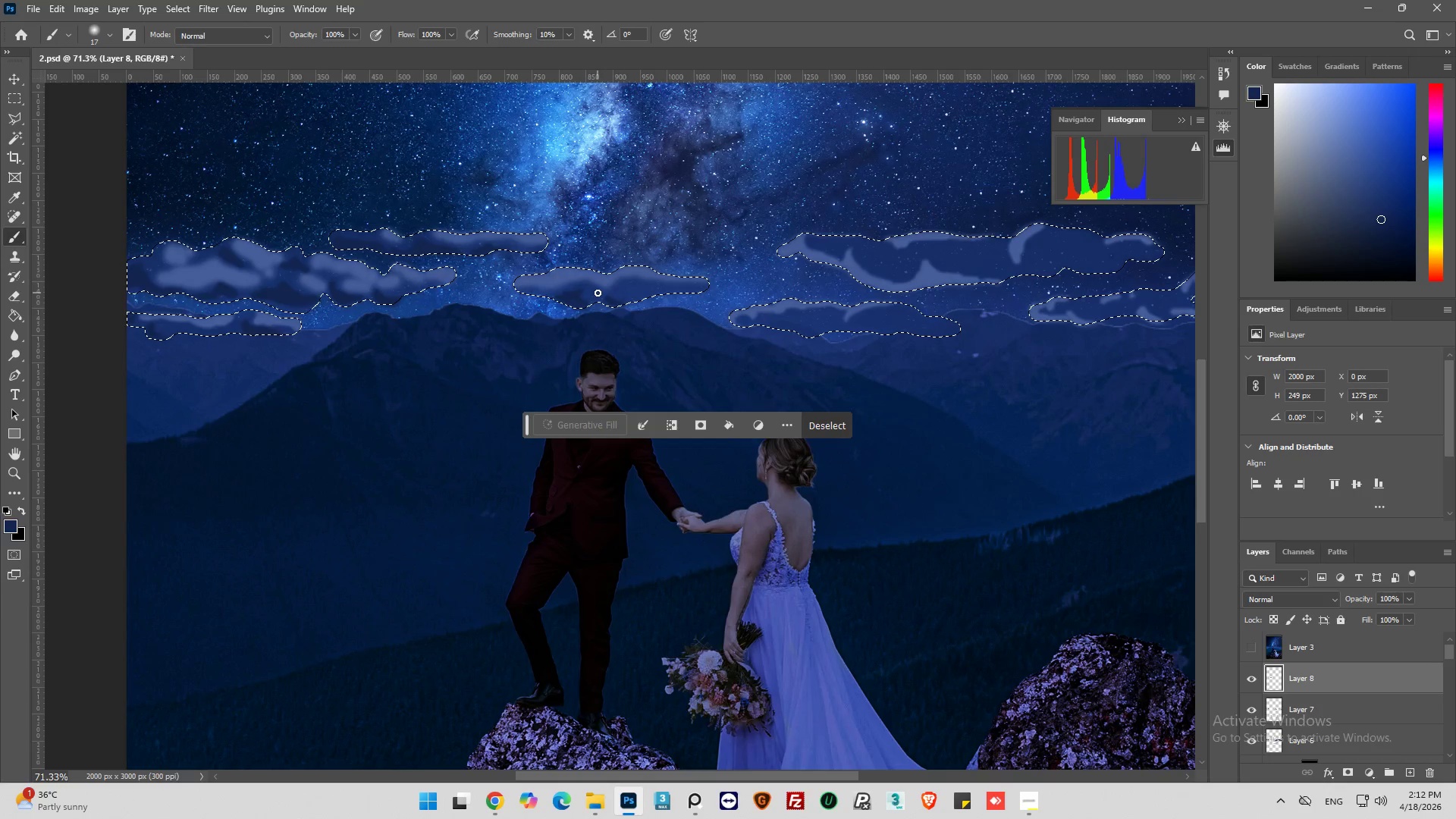 
left_click_drag(start_coordinate=[598, 293], to_coordinate=[641, 297])
 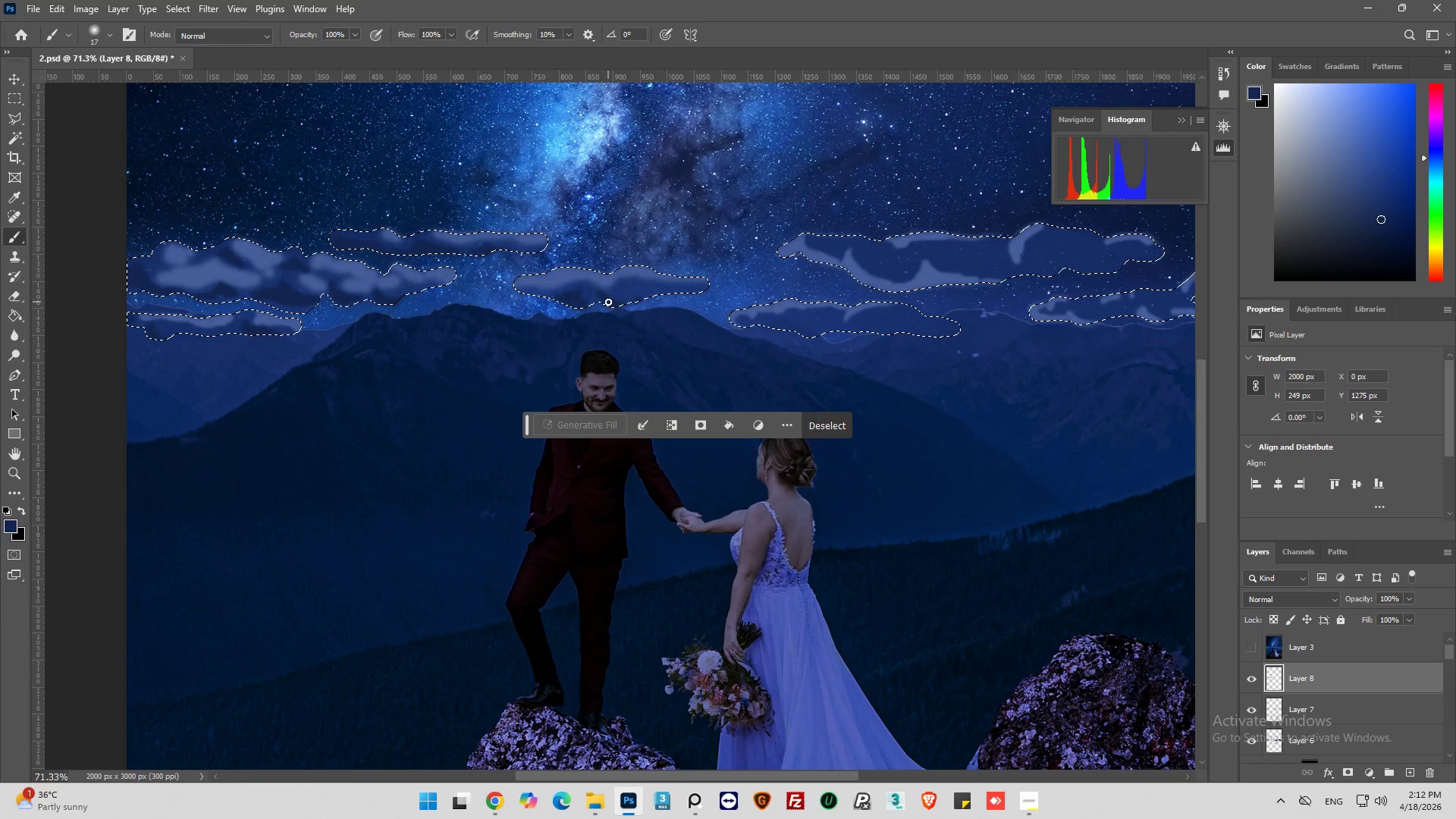 
left_click_drag(start_coordinate=[609, 302], to_coordinate=[659, 298])
 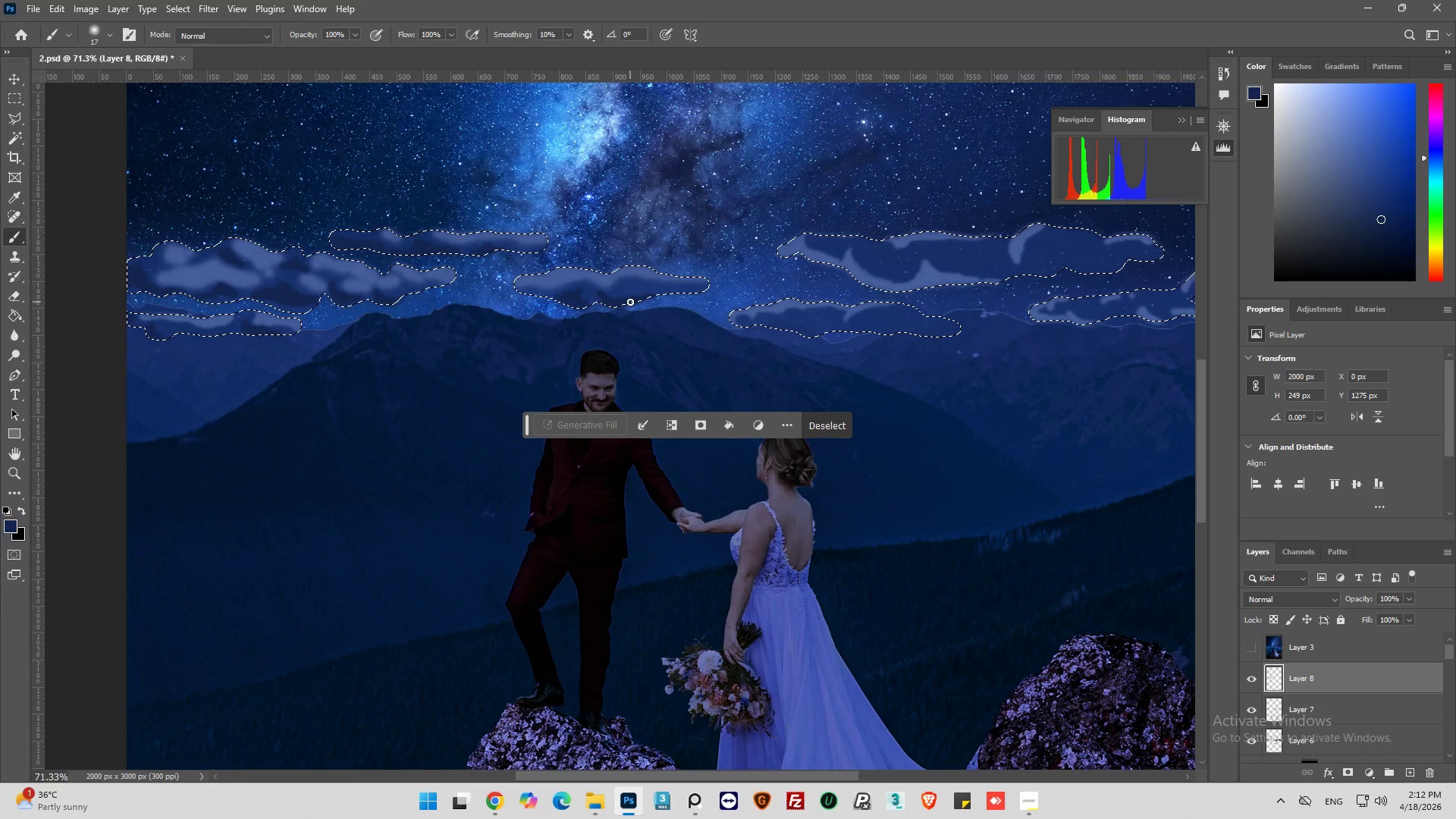 
left_click_drag(start_coordinate=[630, 302], to_coordinate=[666, 299])
 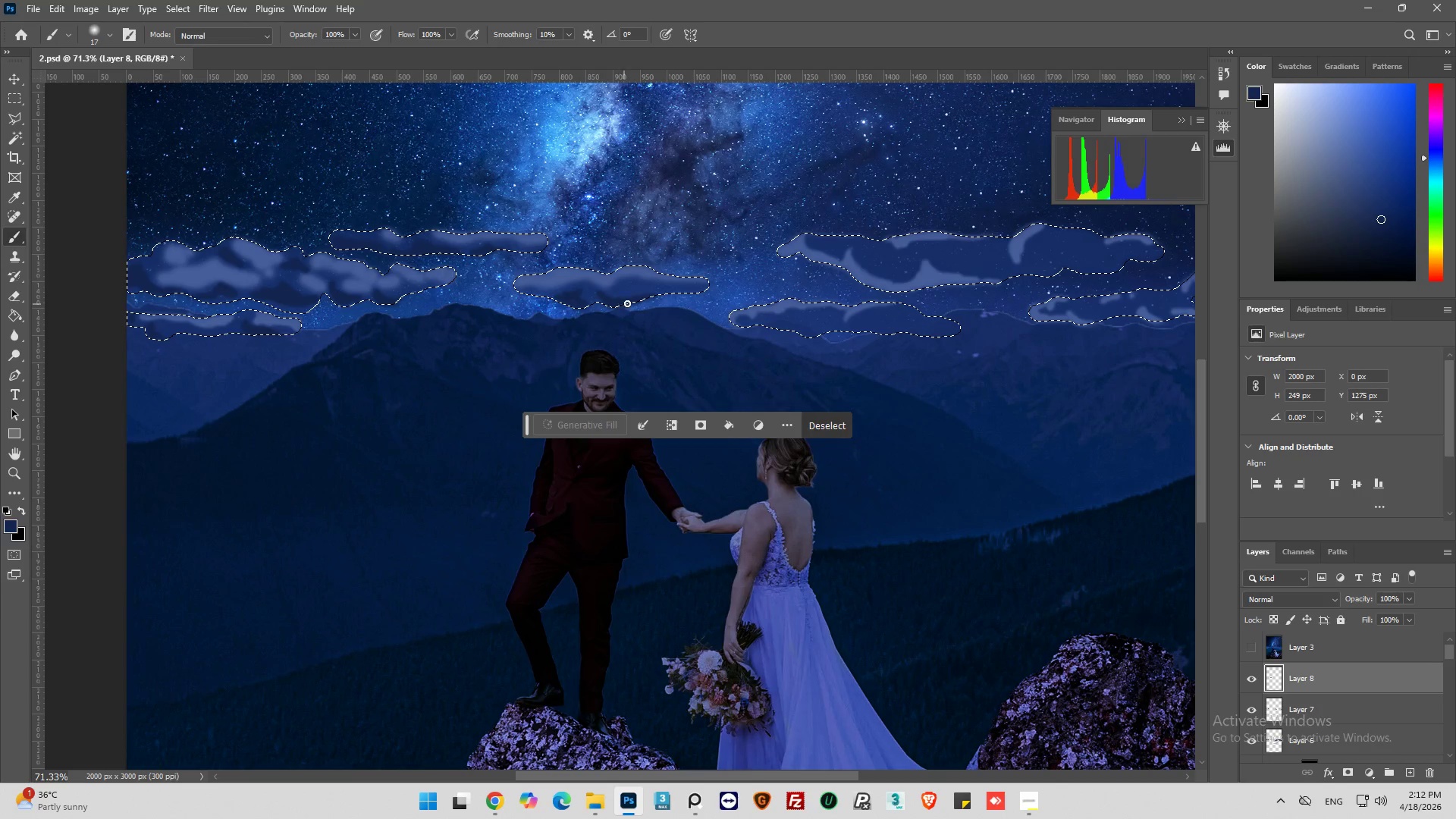 
left_click_drag(start_coordinate=[630, 302], to_coordinate=[670, 296])
 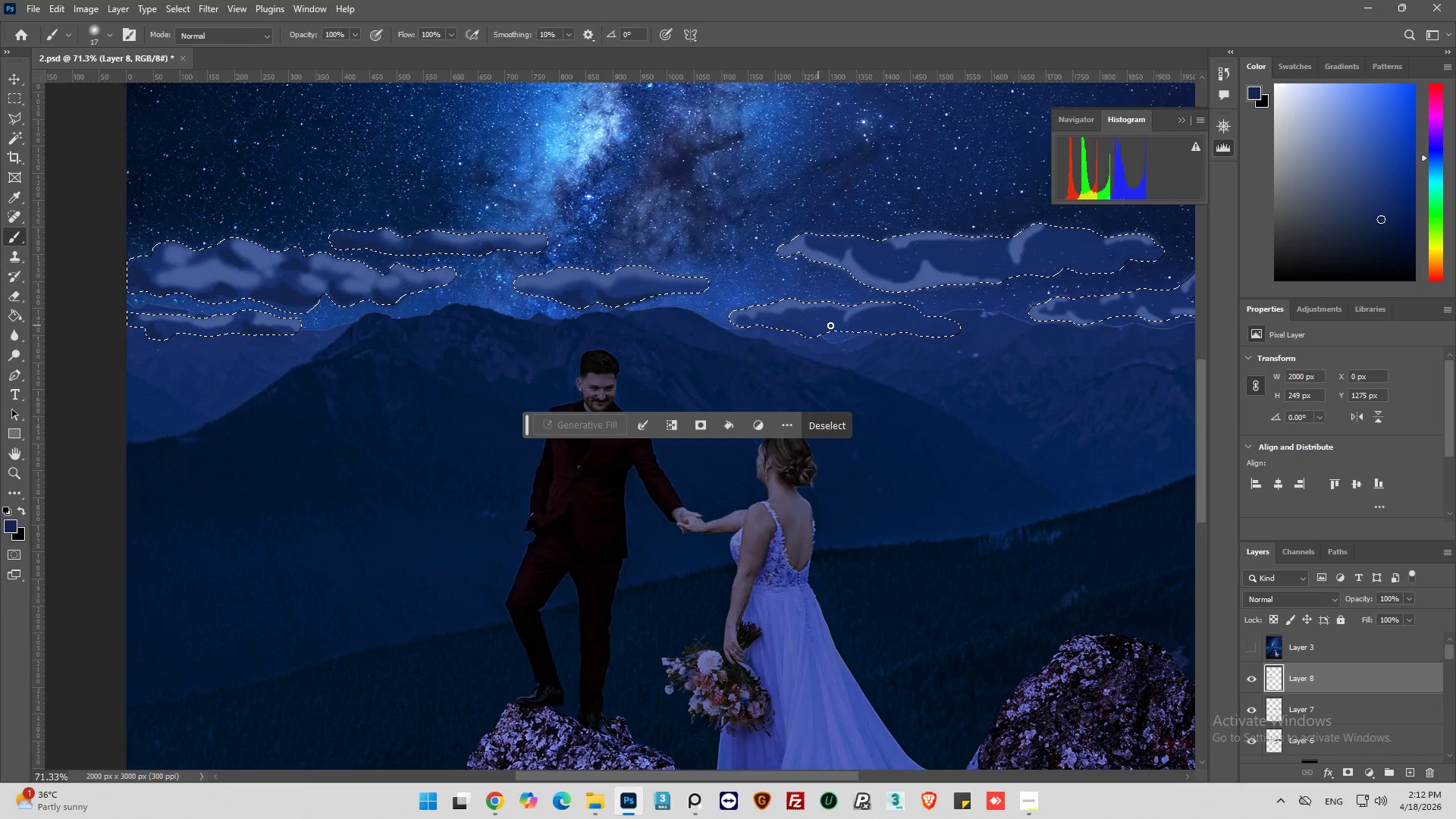 
hold_key(key=AltLeft, duration=0.45)
scroll: coordinate [576, 302], scroll_direction: down, amount: 5.0
 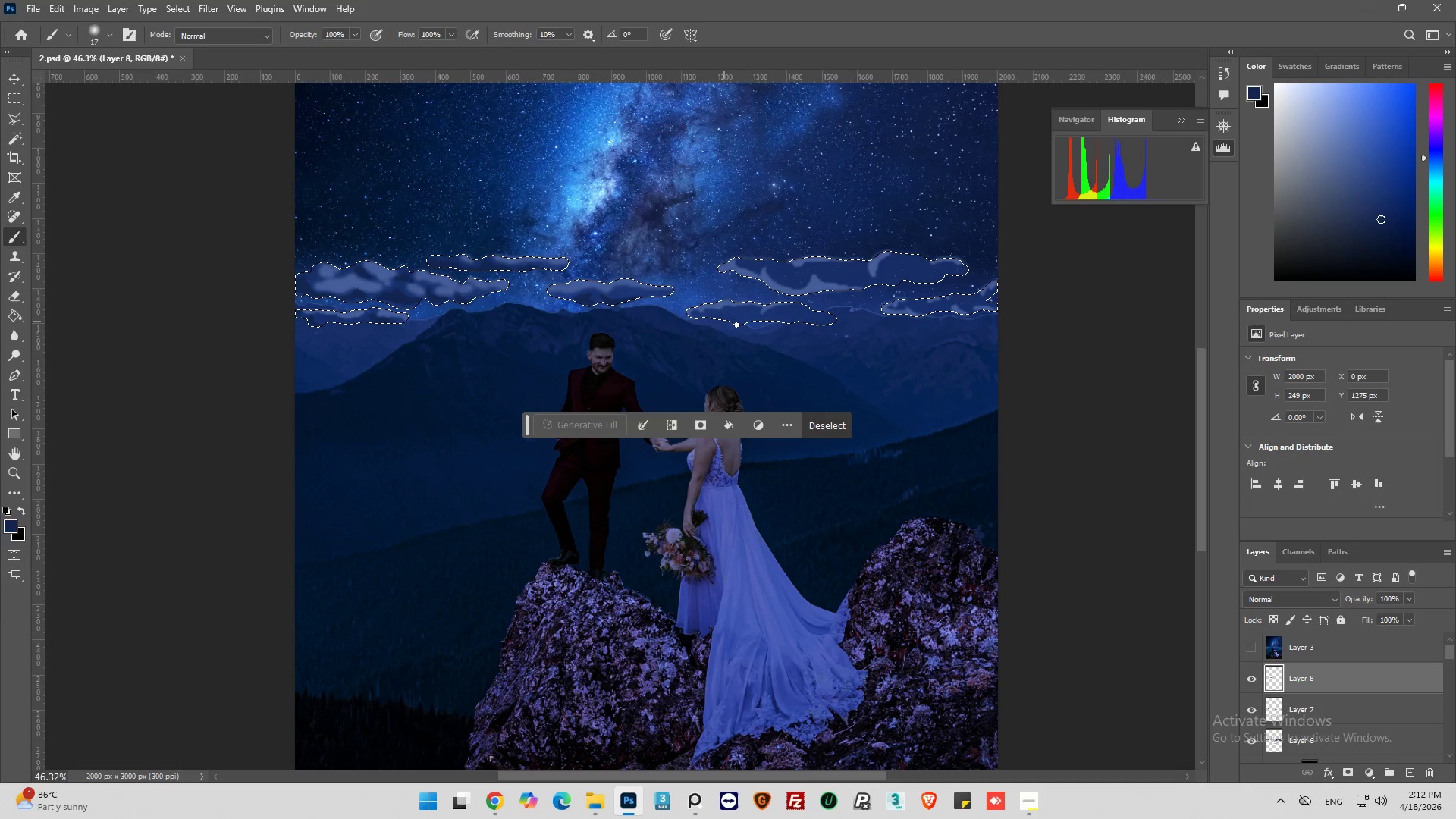 
key(Alt+AltLeft)
 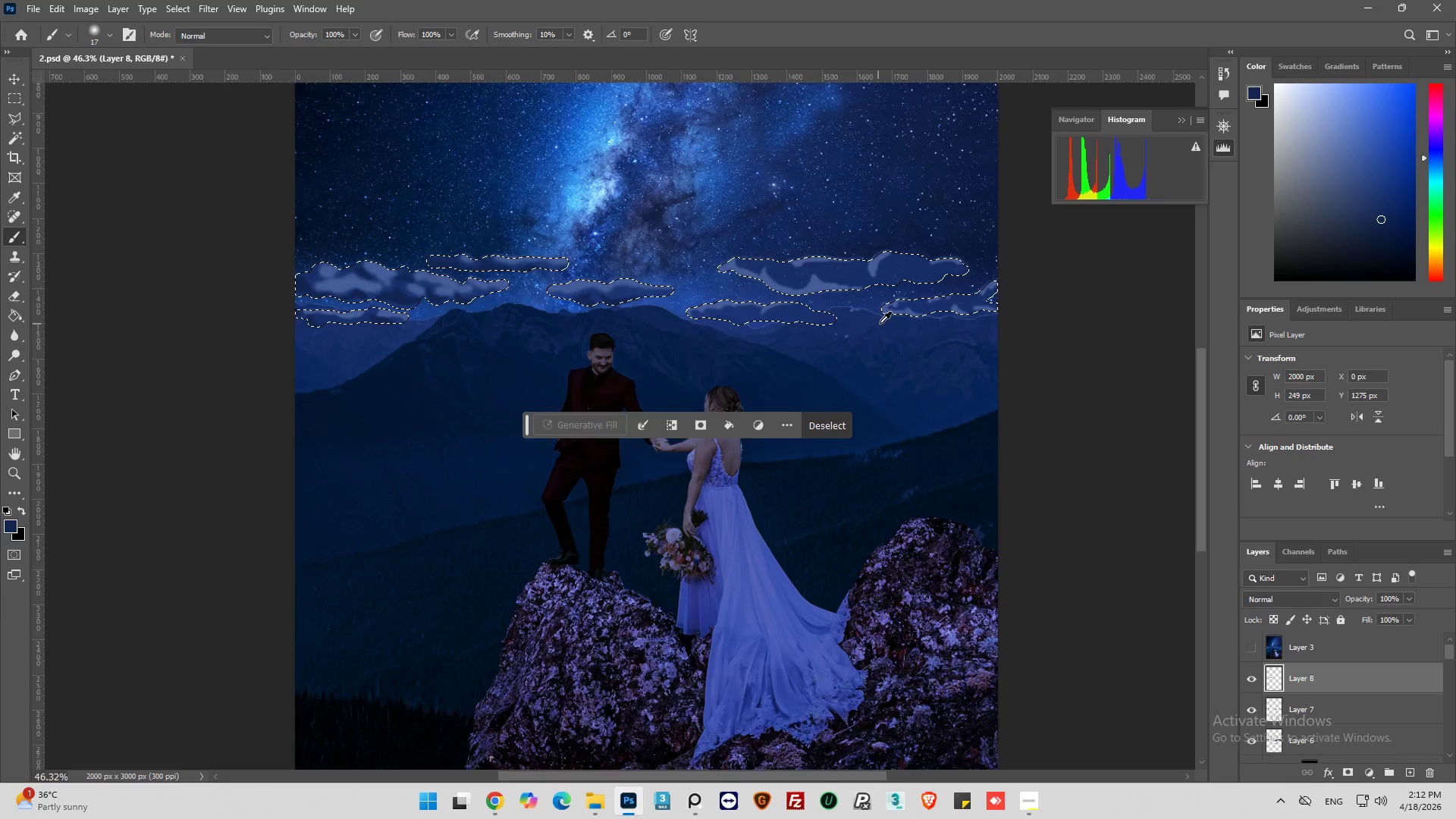 
hold_key(key=AltLeft, duration=0.7)
scroll: coordinate [1055, 355], scroll_direction: up, amount: 7.0
 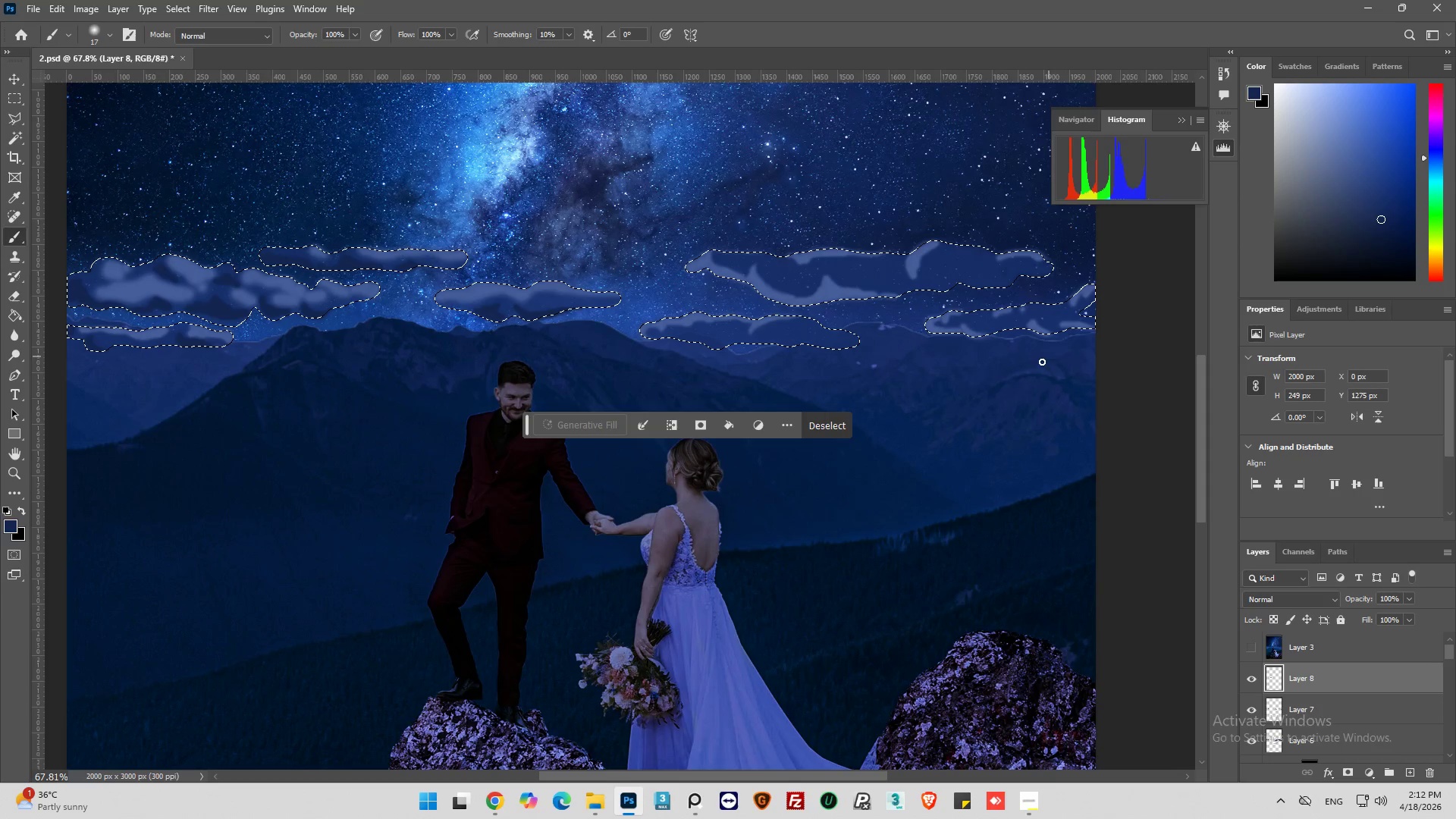 
key(Alt+AltLeft)
 